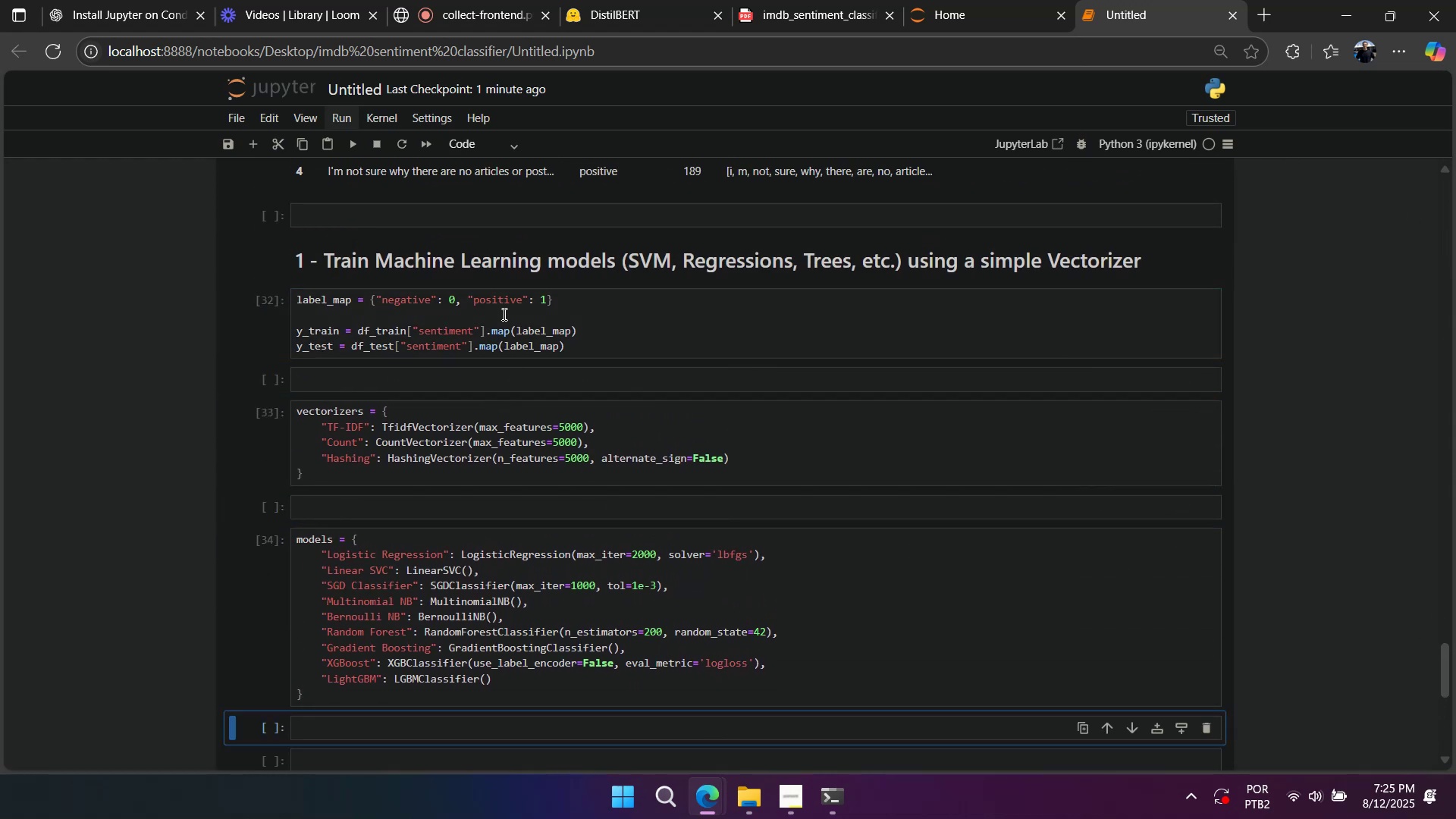 
scroll: coordinate [634, 383], scroll_direction: down, amount: 2.0
 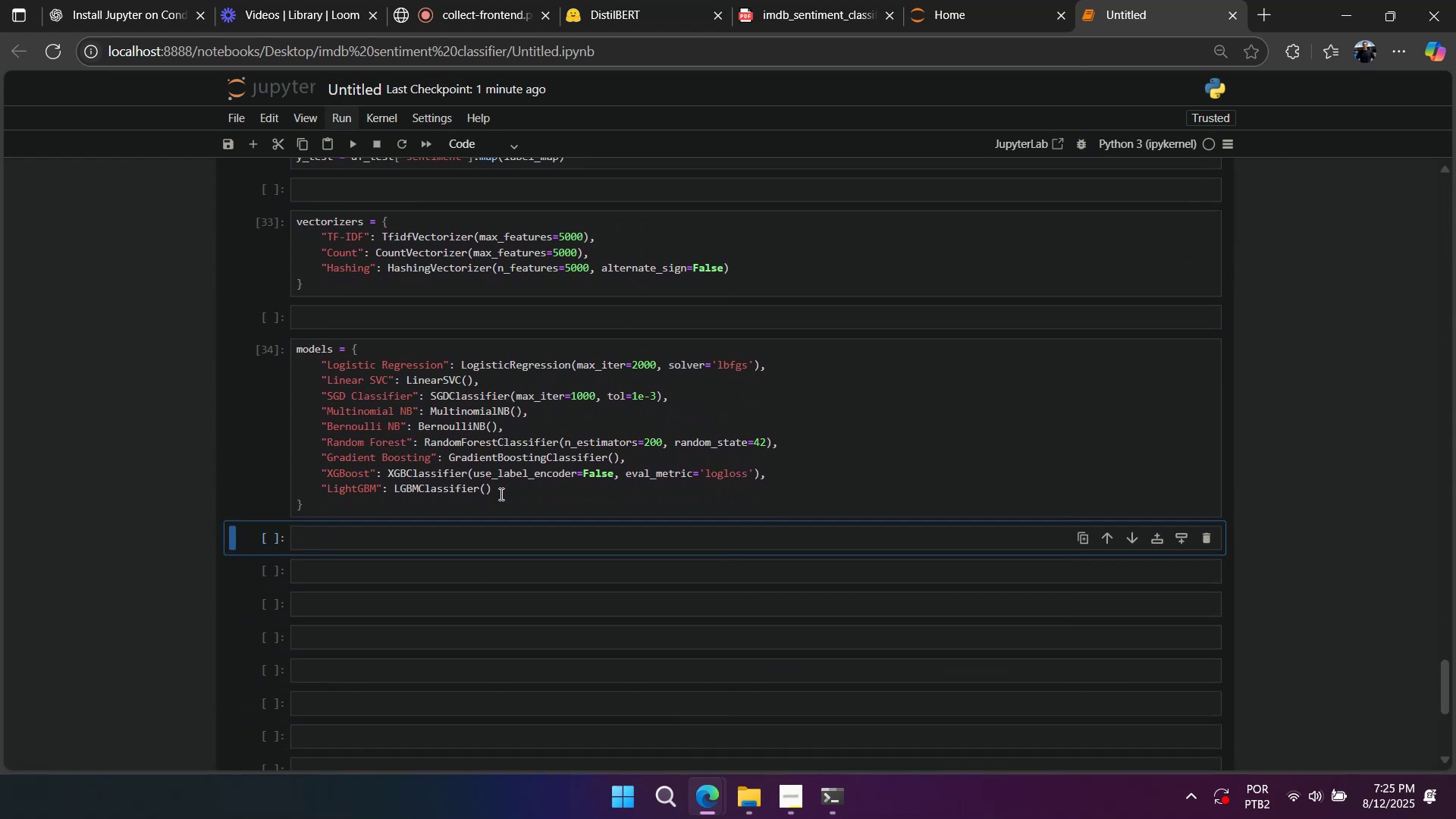 
left_click_drag(start_coordinate=[510, 493], to_coordinate=[412, 430])
 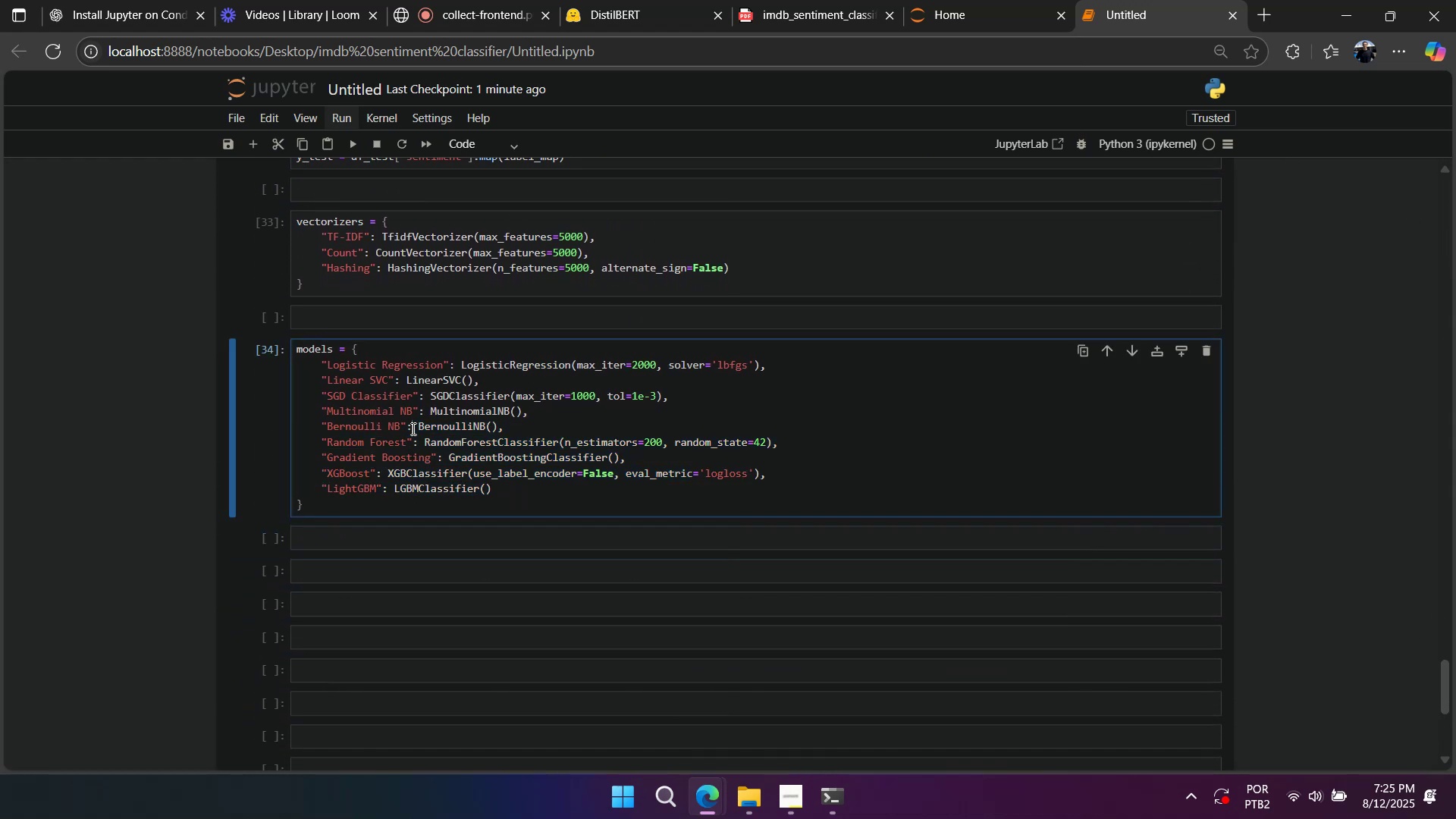 
double_click([412, 428])
 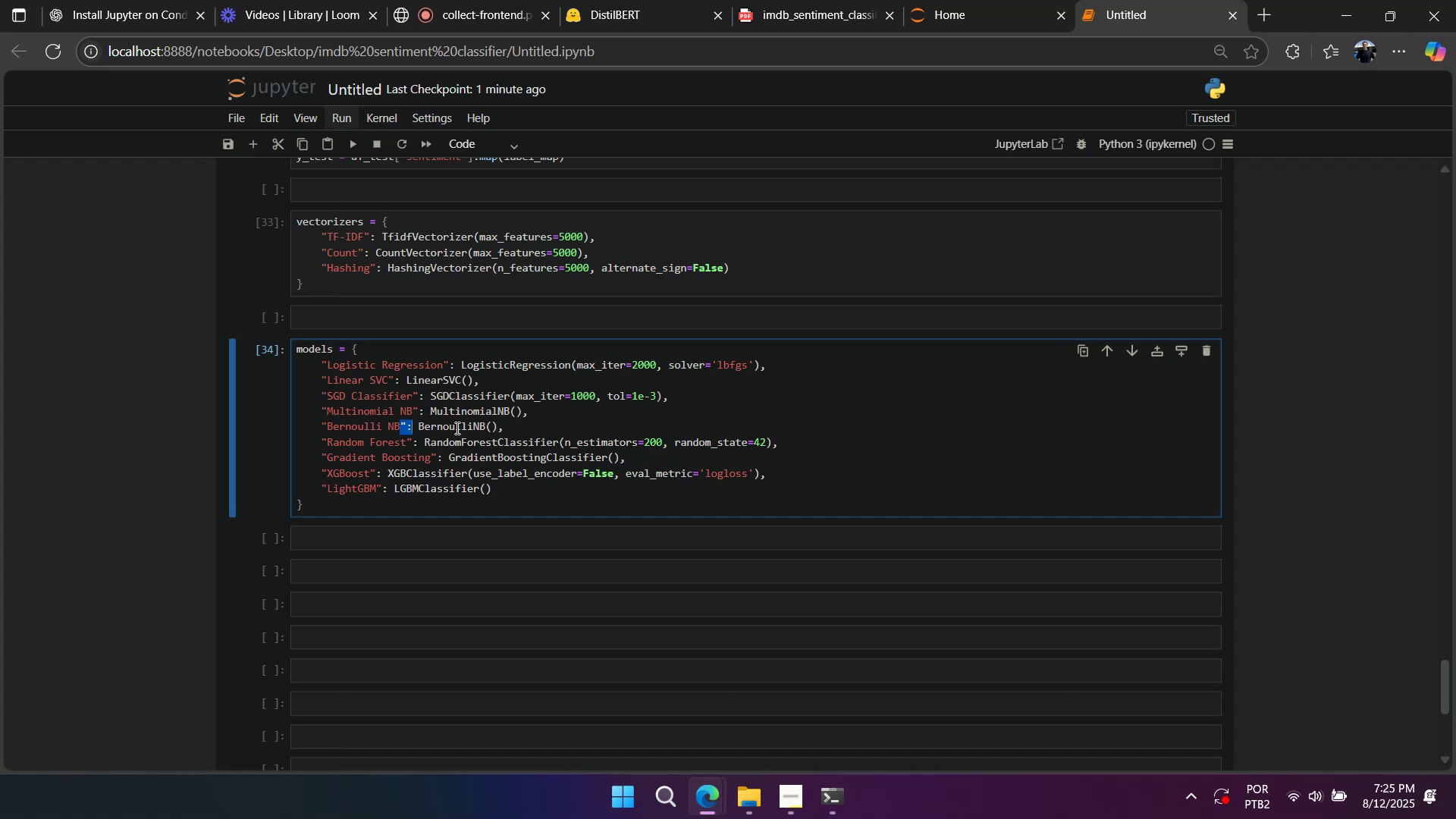 
double_click([456, 428])
 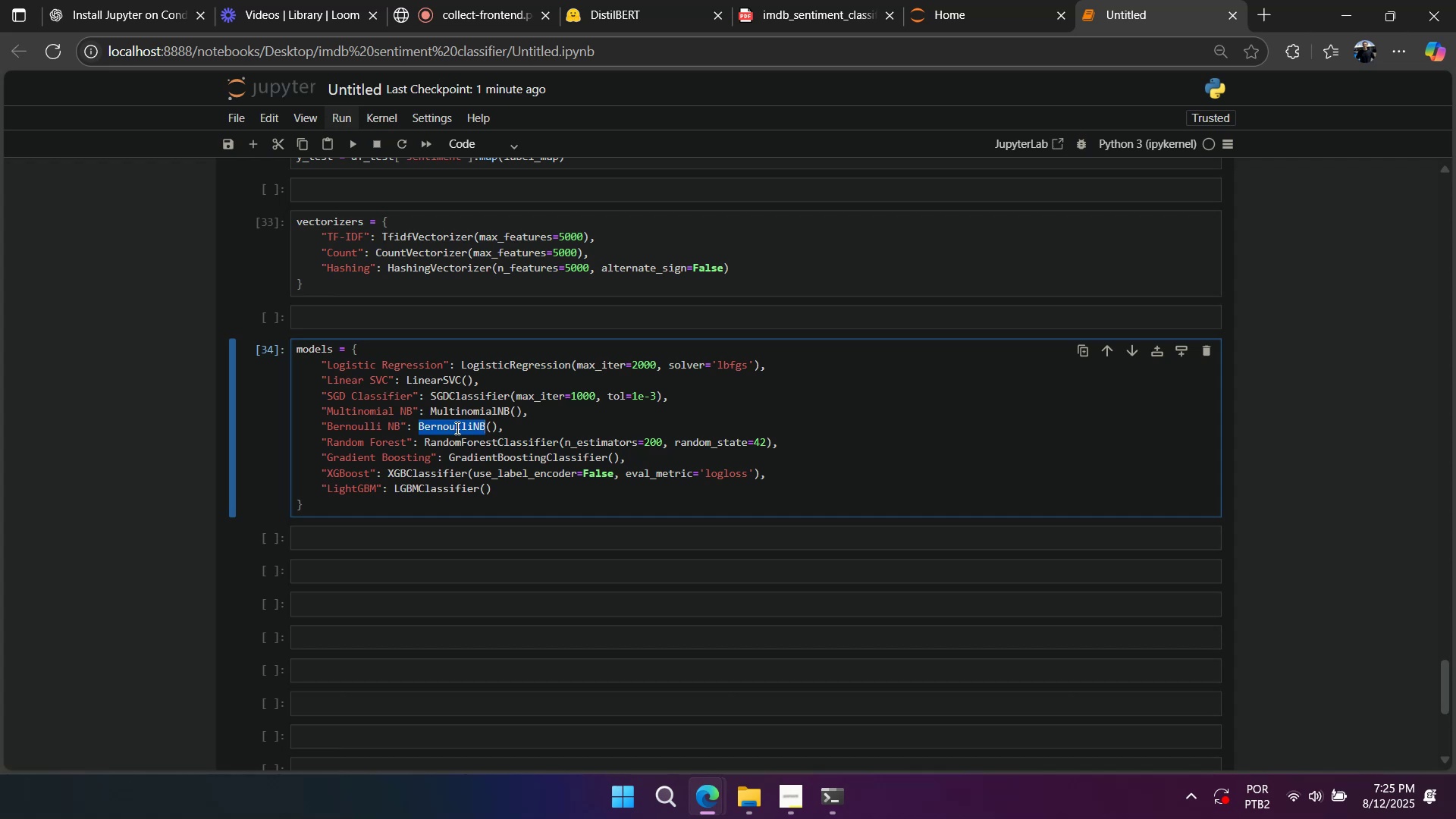 
key(Control+C)
 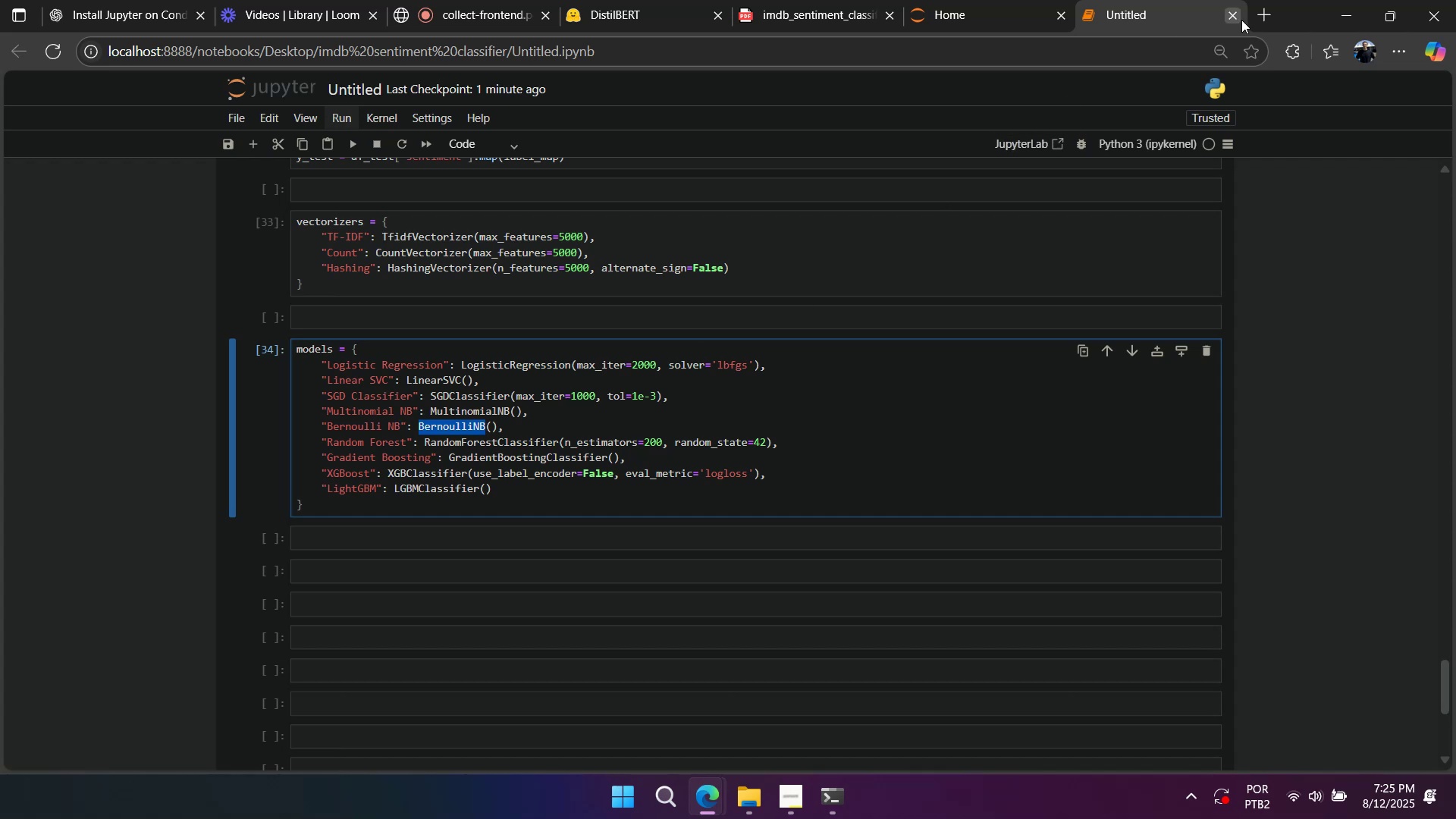 
left_click([1263, 14])
 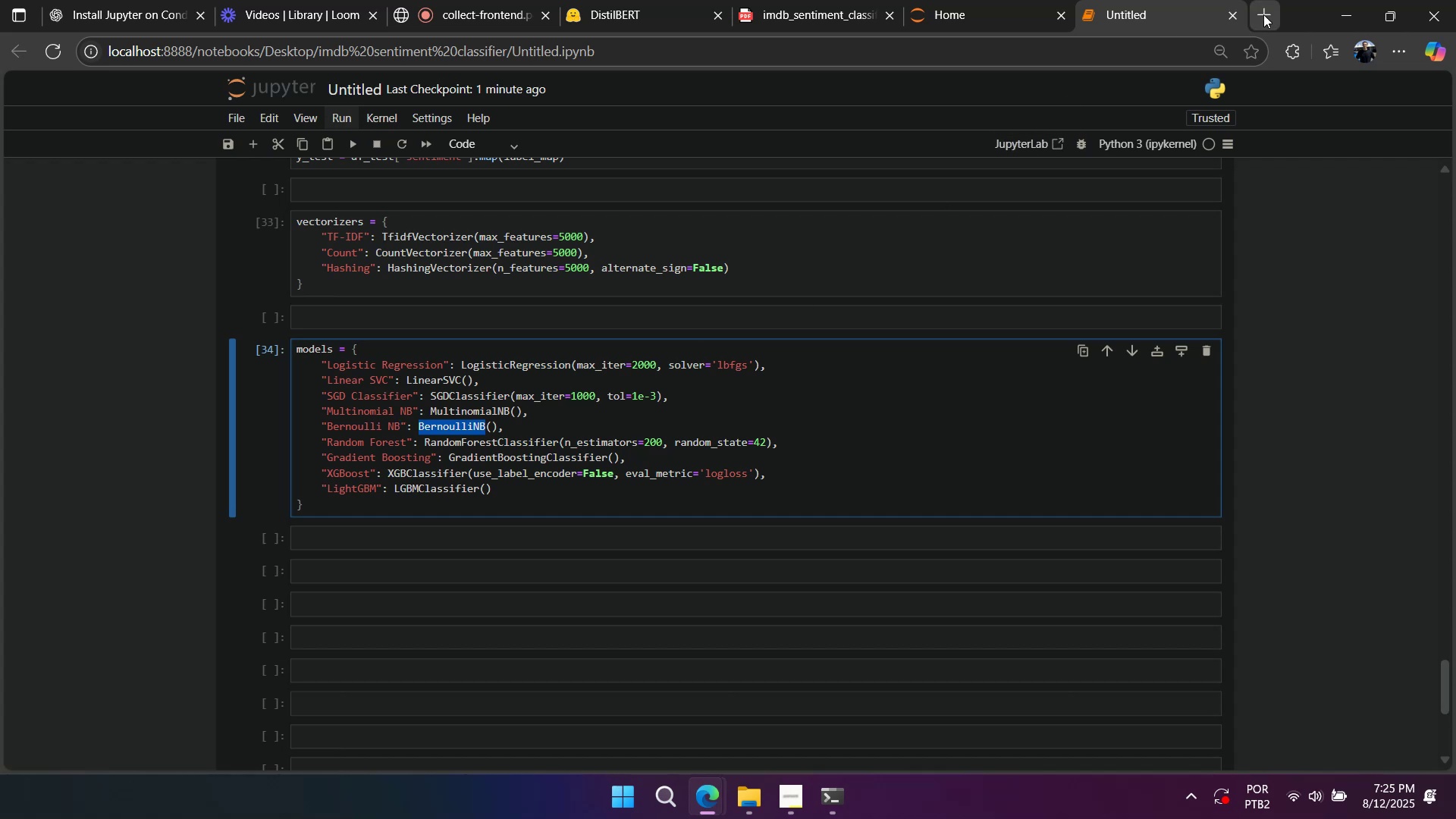 
key(Control+V)
 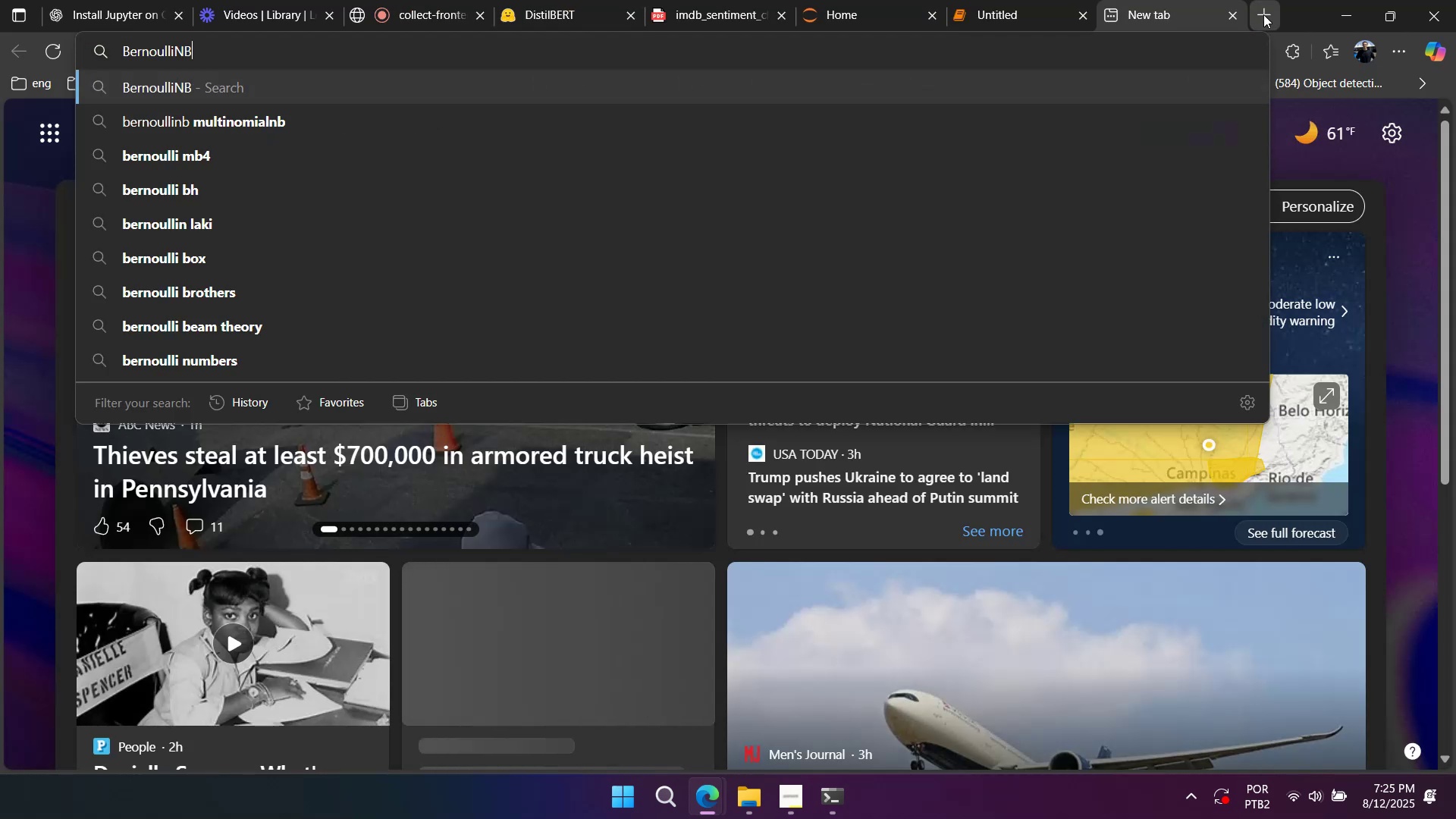 
type( machine learning)
 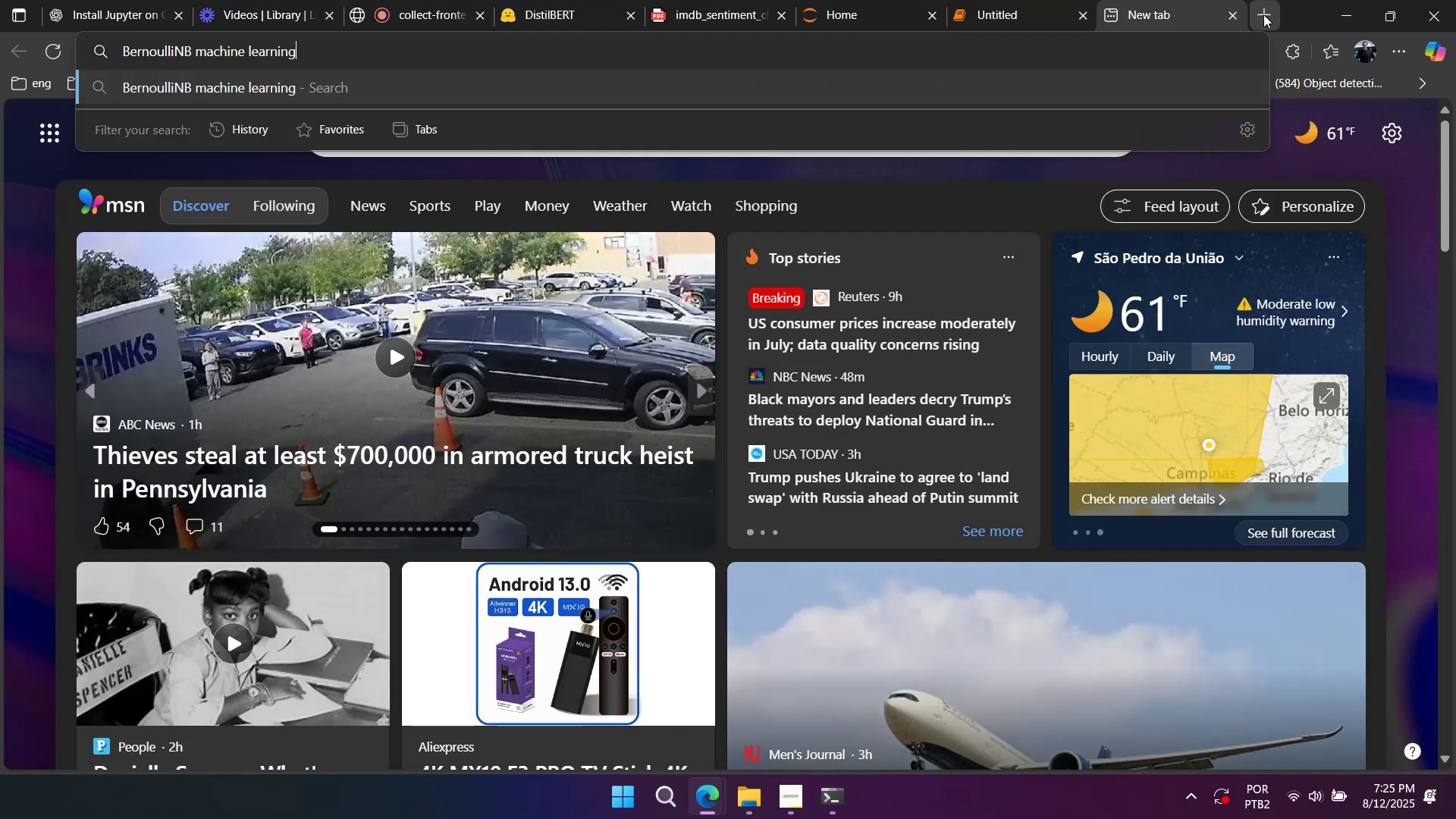 
key(Enter)
 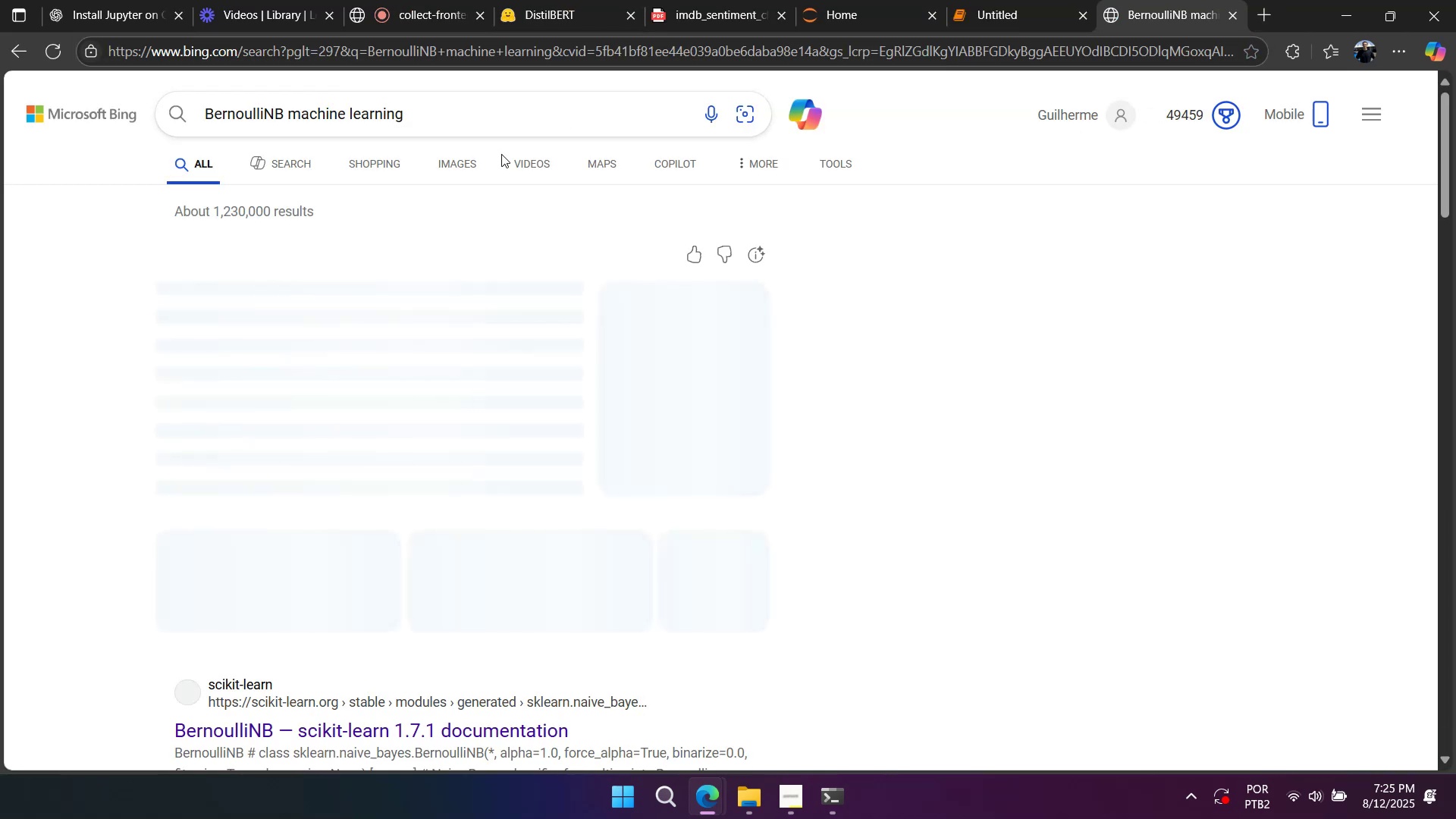 
left_click([480, 163])
 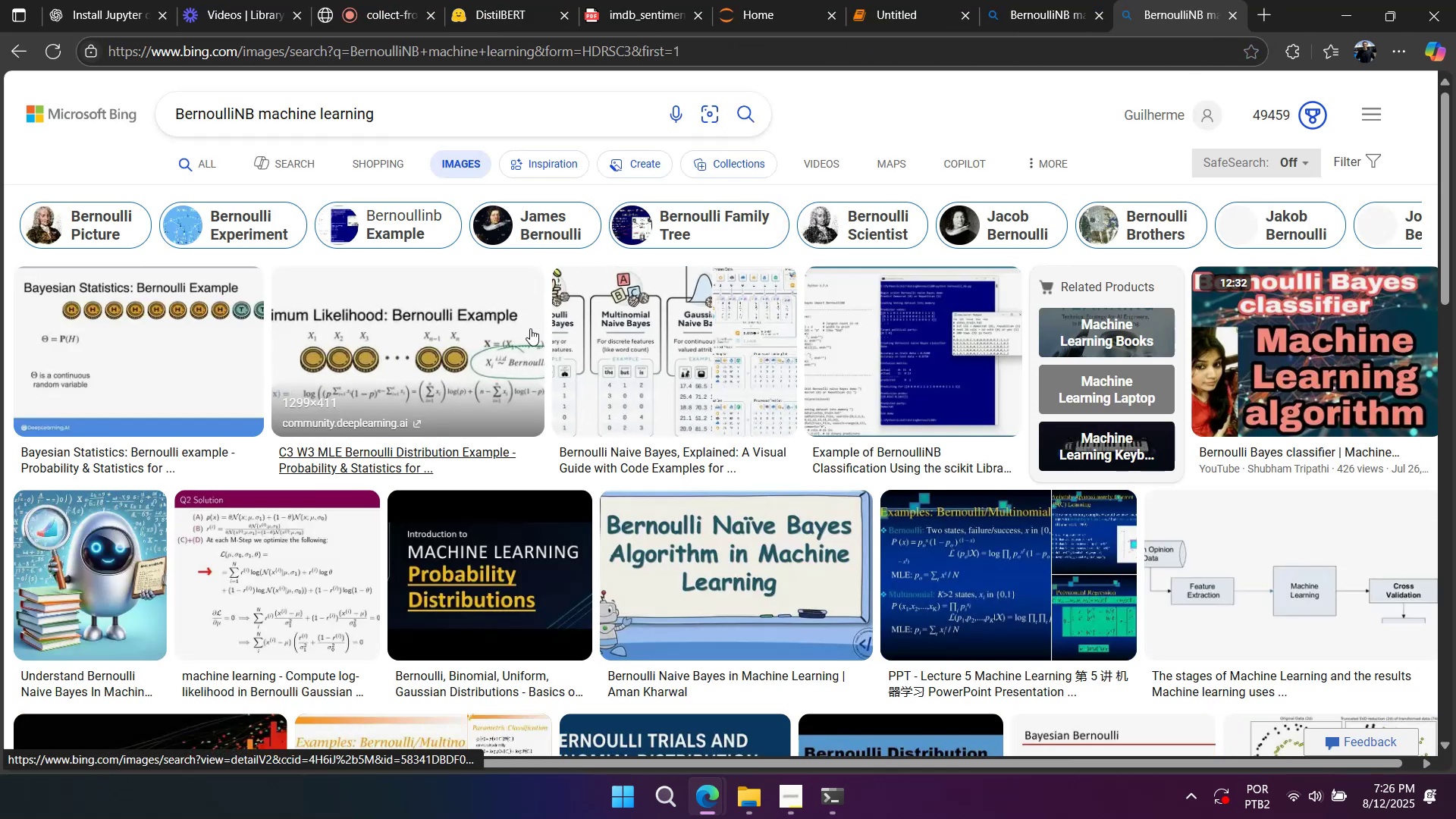 
left_click([425, 337])
 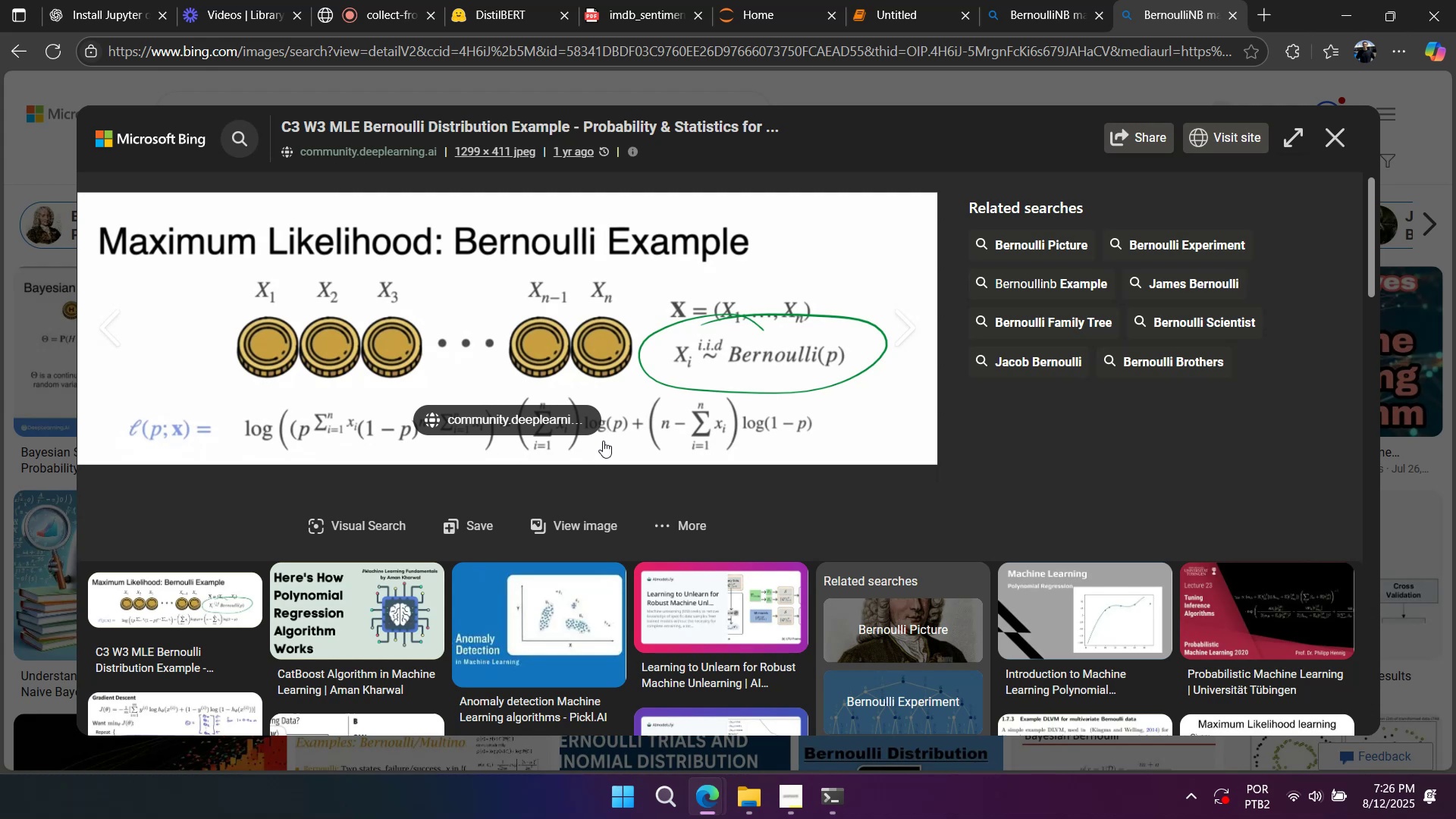 
wait(14.76)
 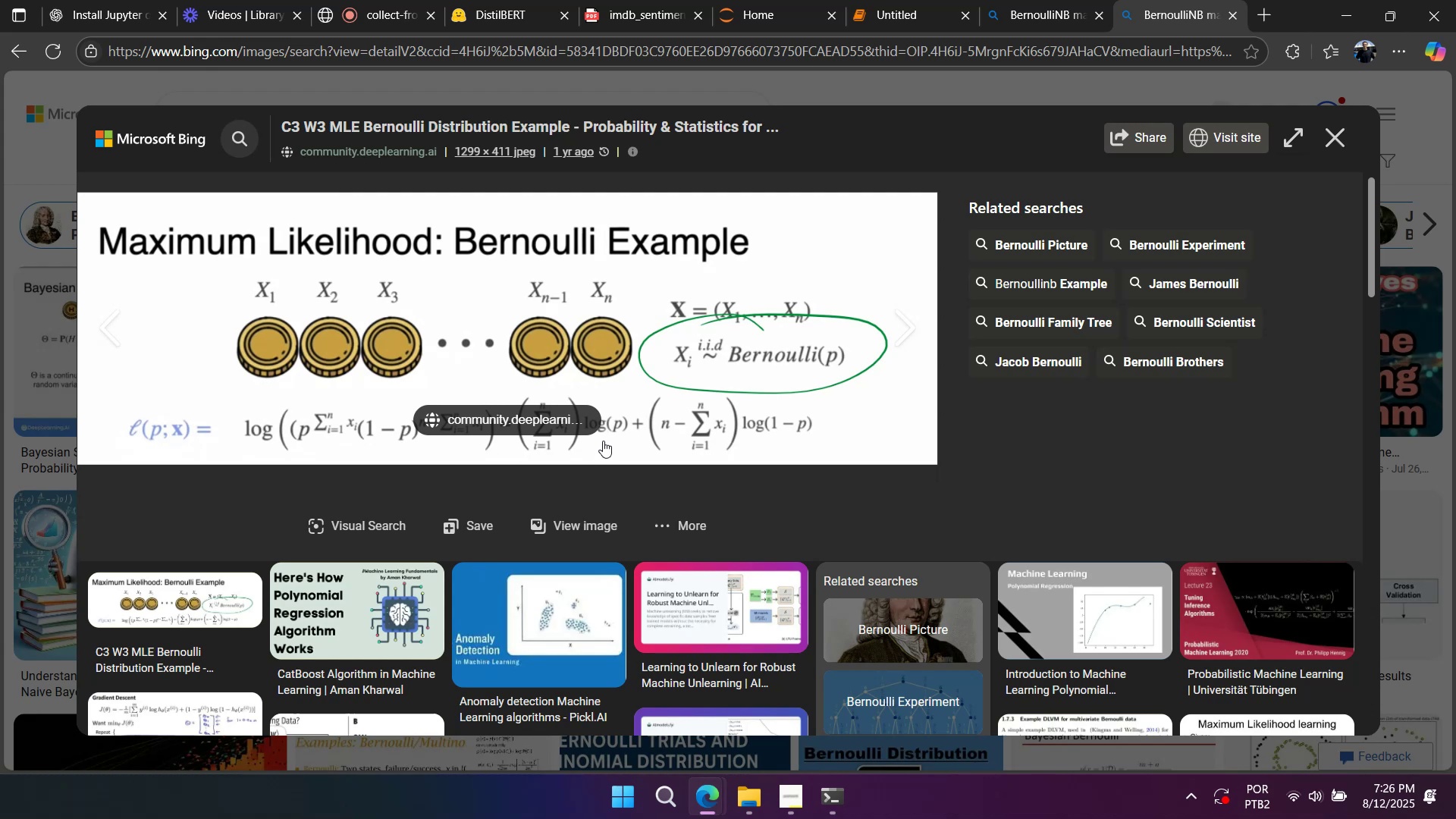 
scroll: coordinate [318, 422], scroll_direction: down, amount: 5.0
 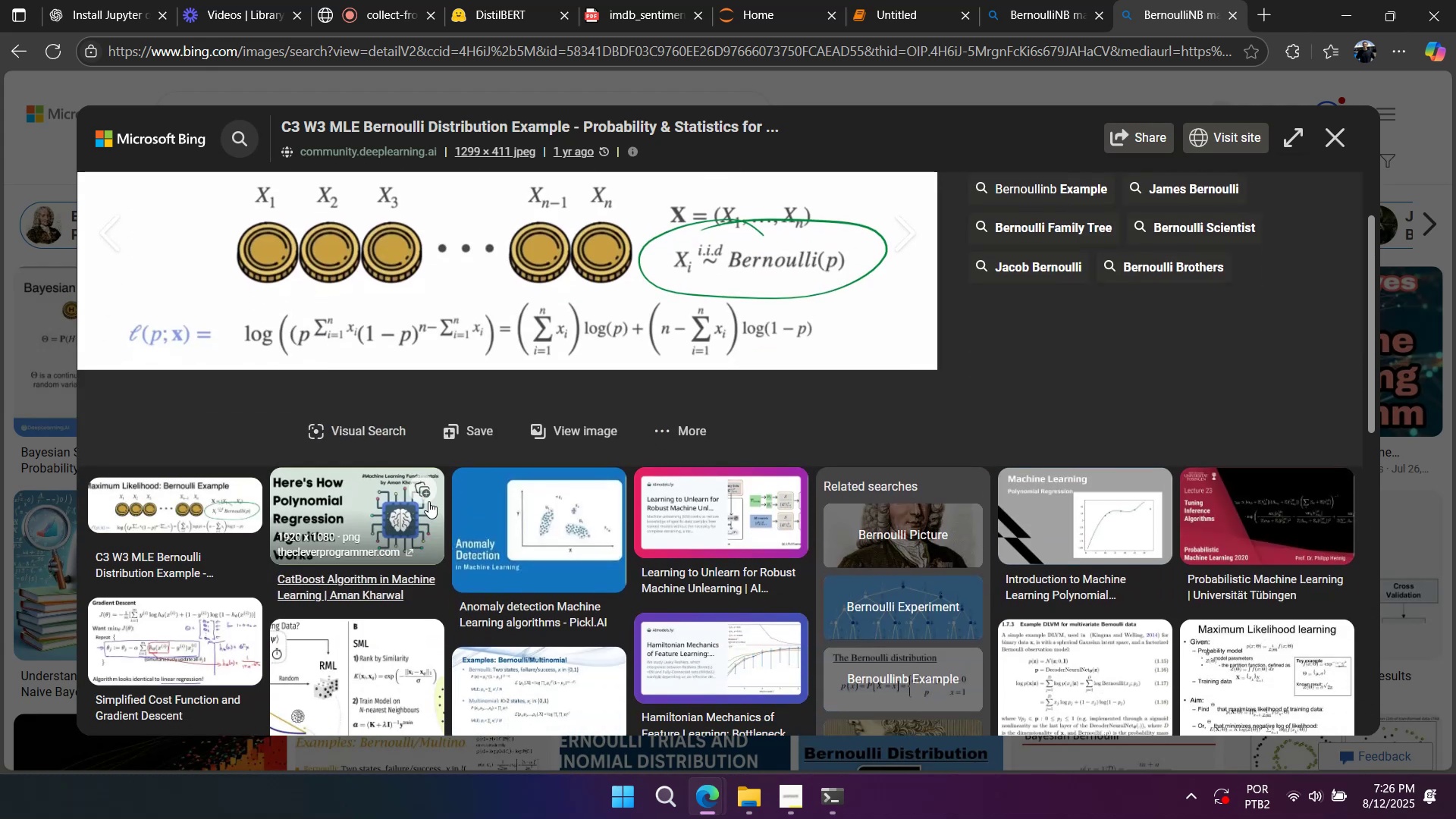 
left_click([532, 507])
 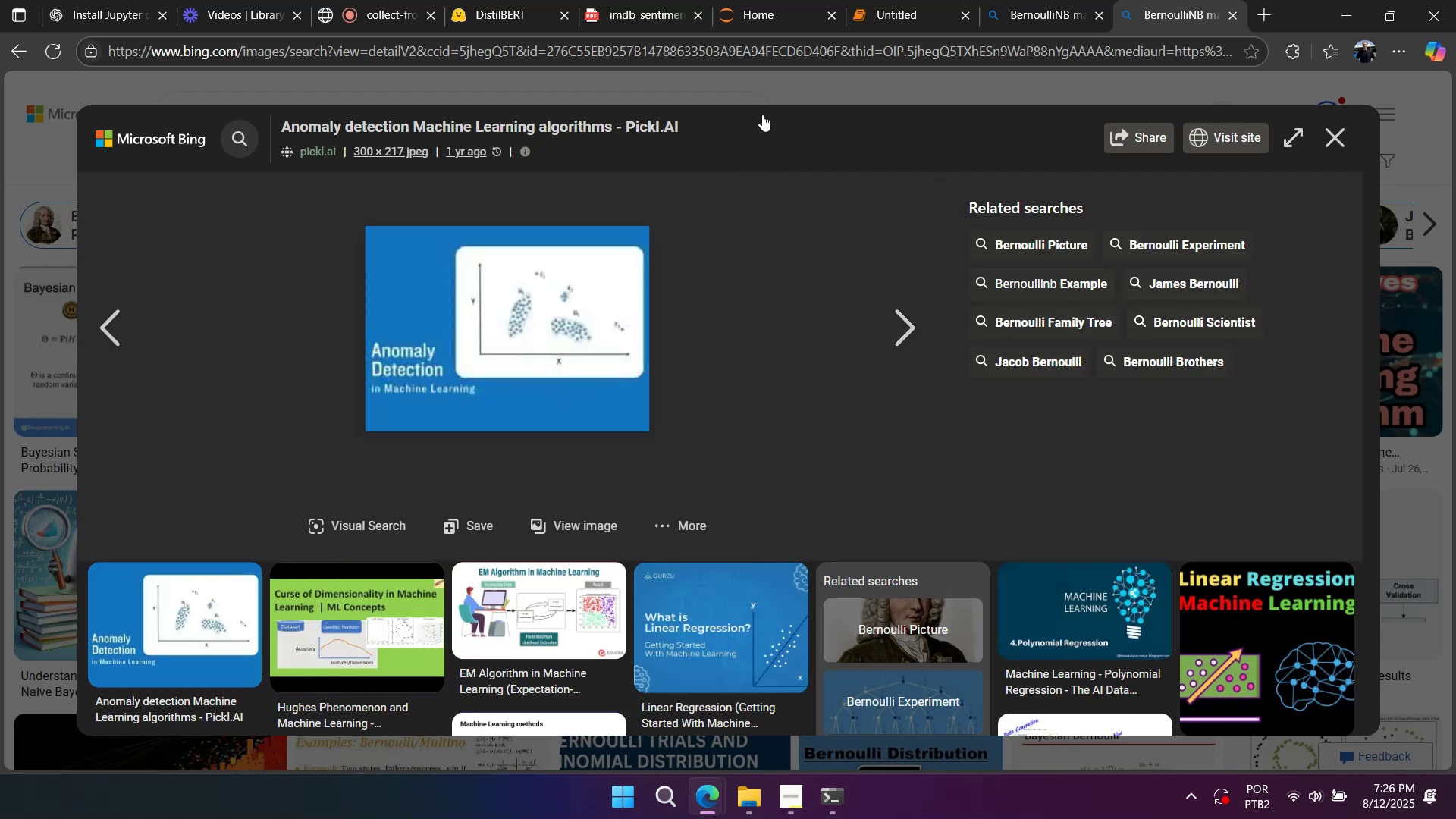 
left_click([743, 89])
 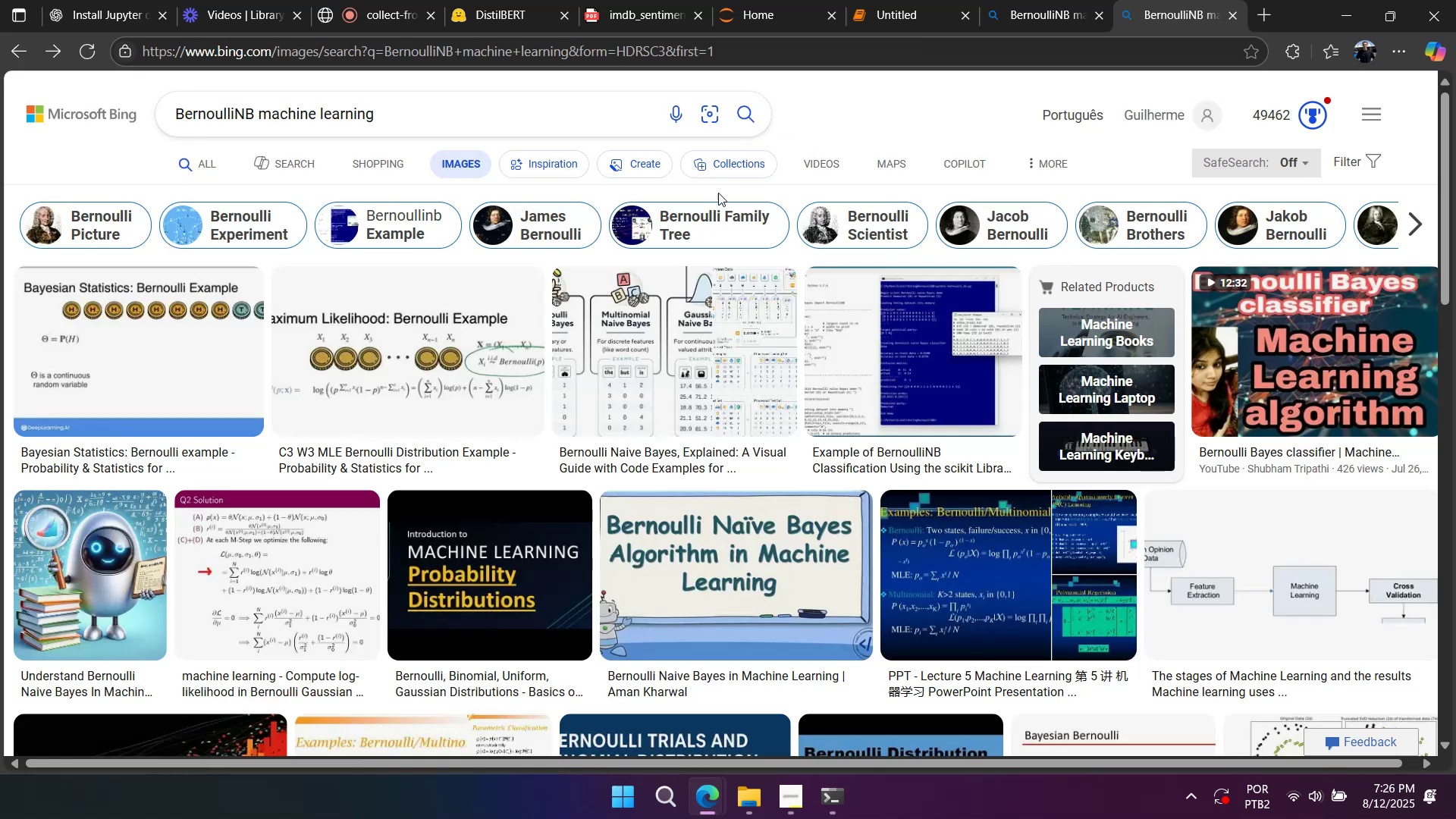 
scroll: coordinate [706, 240], scroll_direction: down, amount: 1.0
 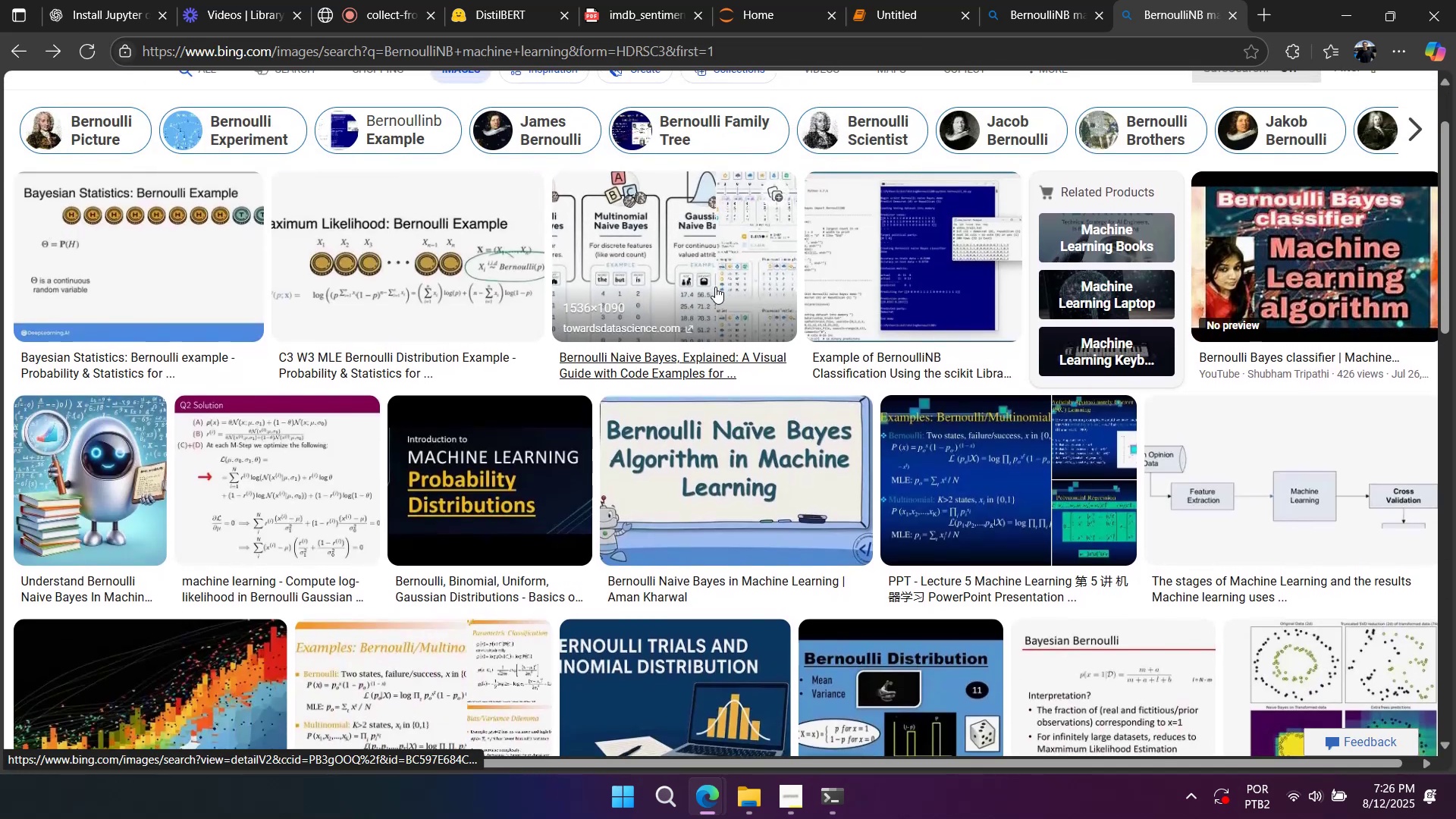 
left_click([713, 269])
 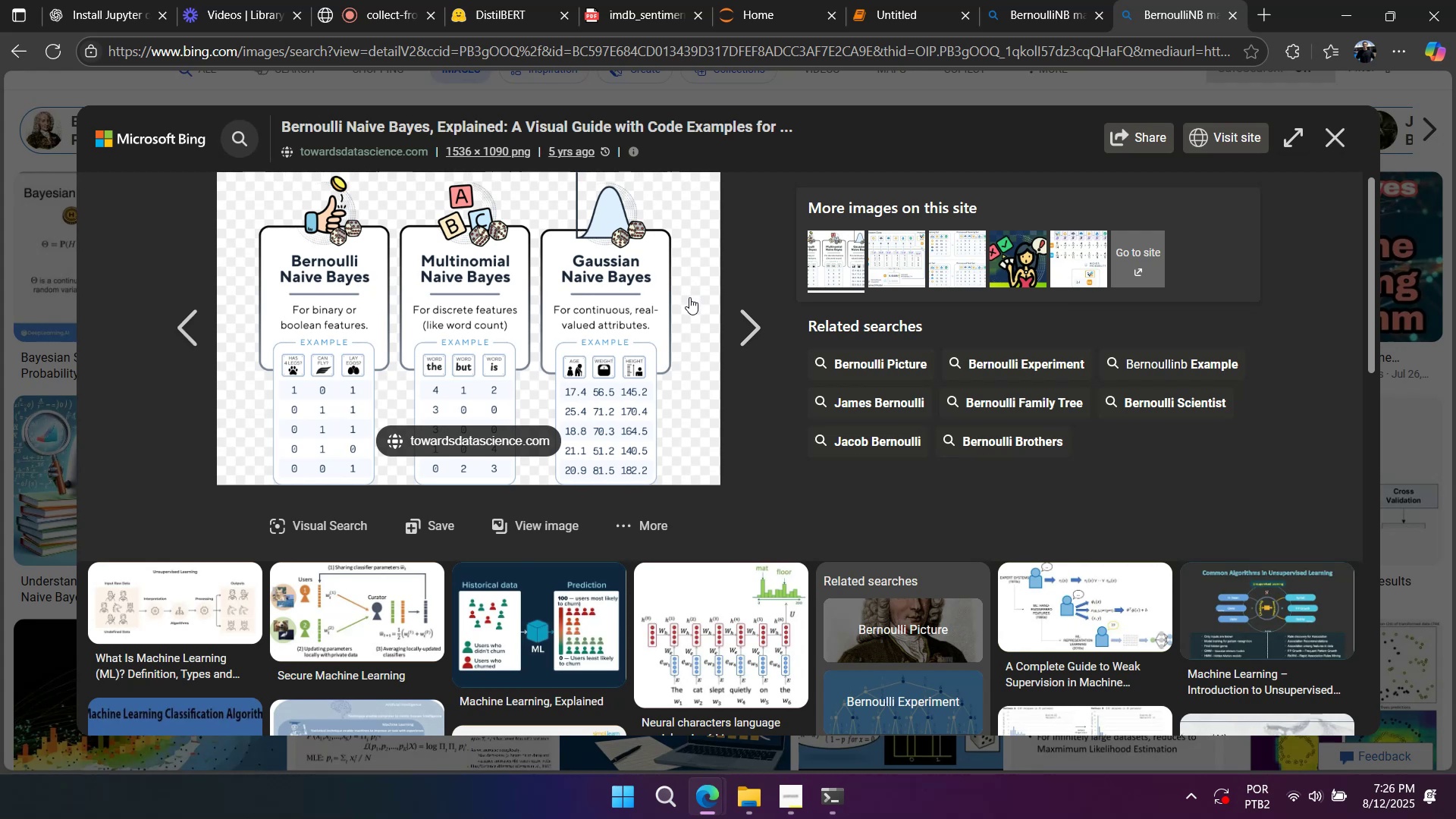 
wait(14.84)
 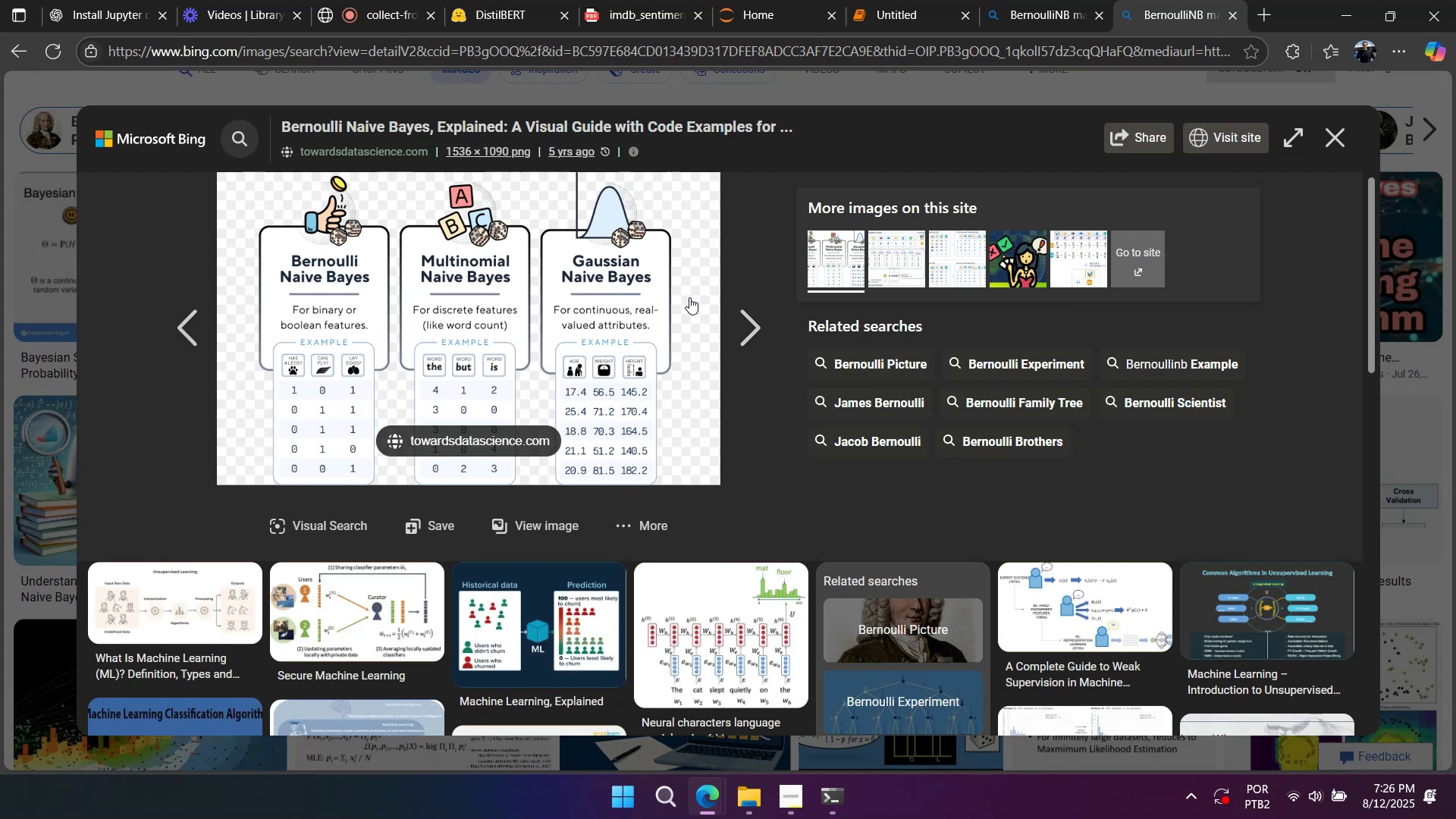 
left_click([661, 93])
 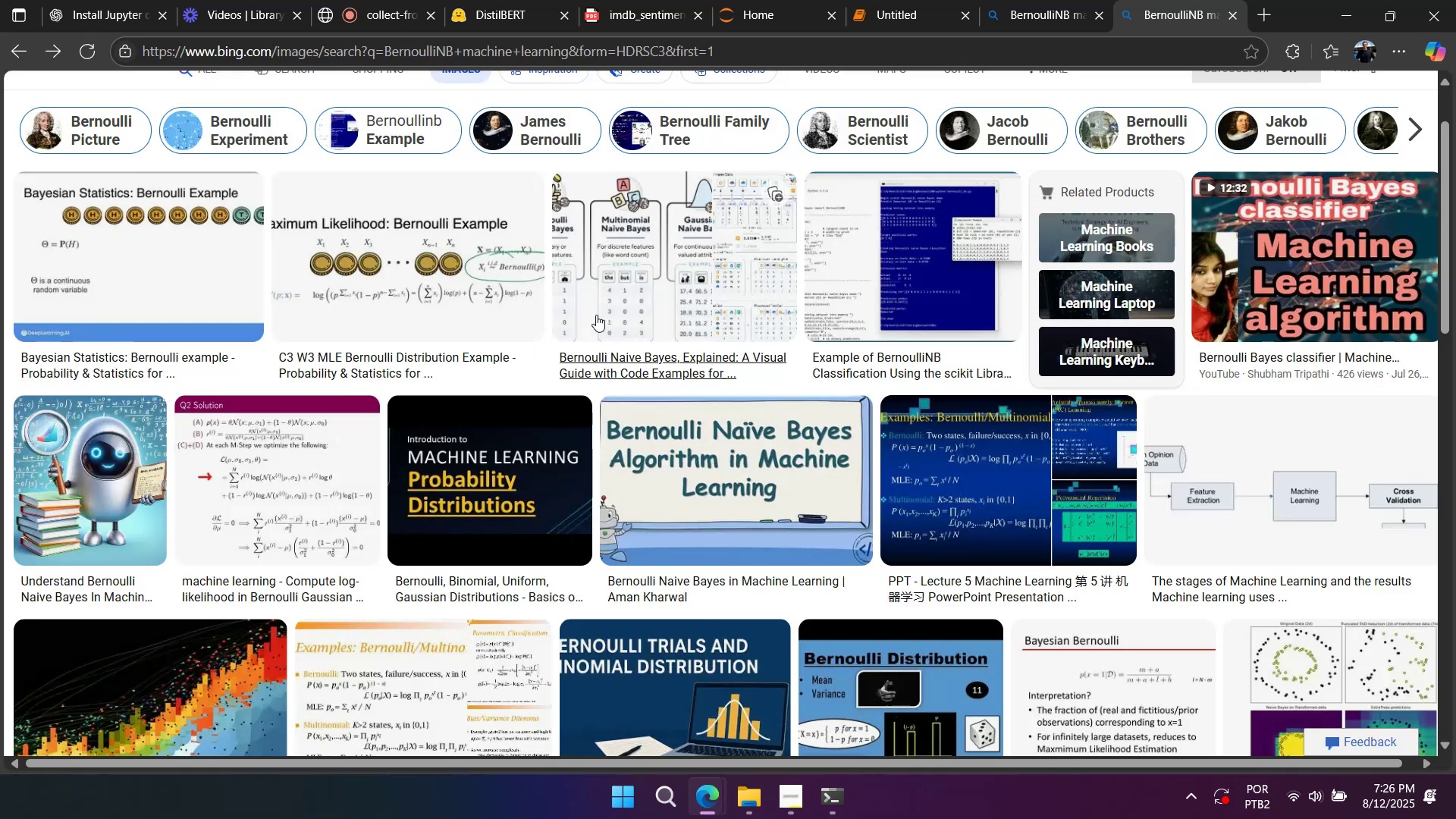 
scroll: coordinate [505, 340], scroll_direction: up, amount: 6.0
 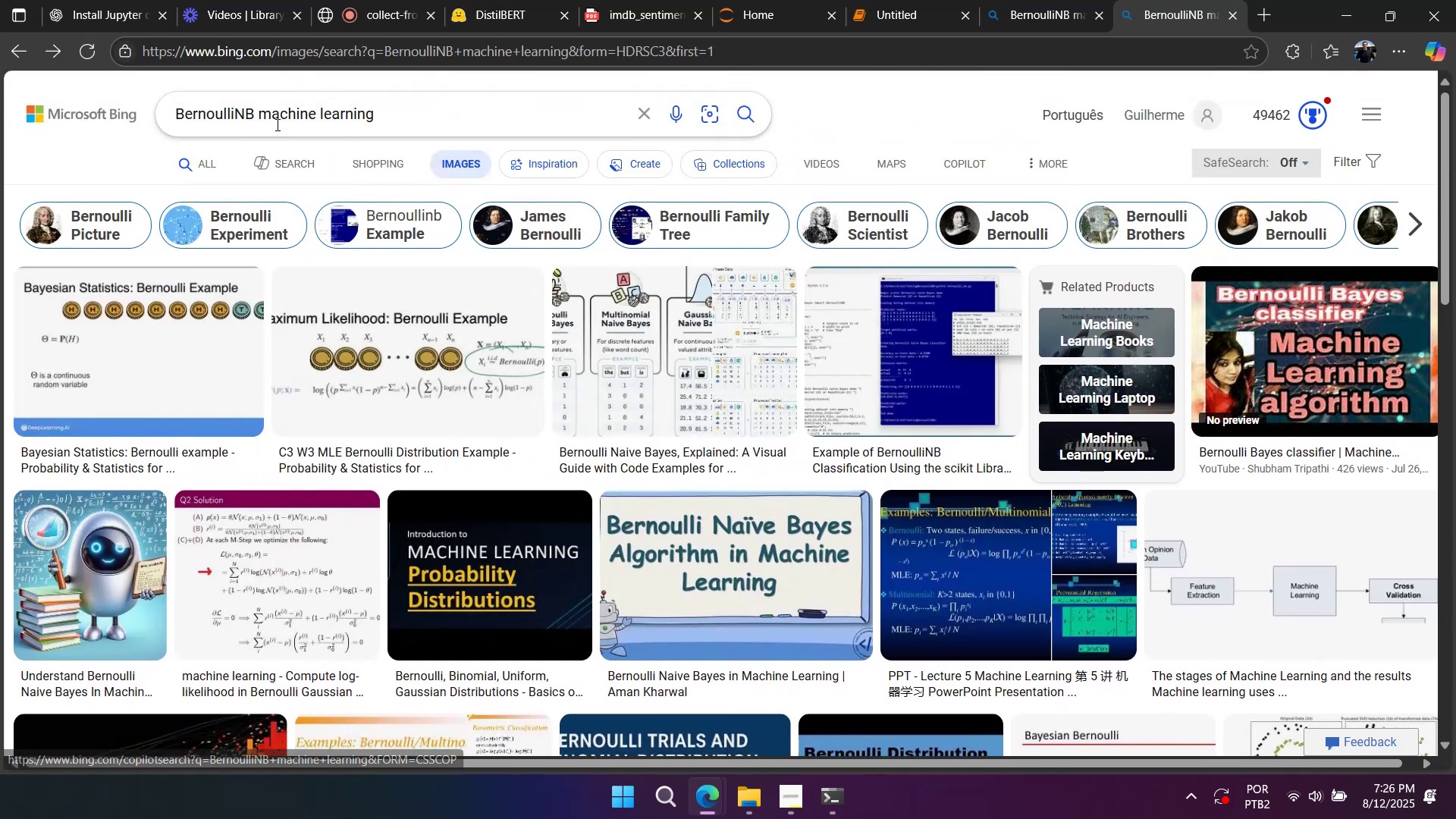 
left_click_drag(start_coordinate=[262, 116], to_coordinate=[388, 113])
 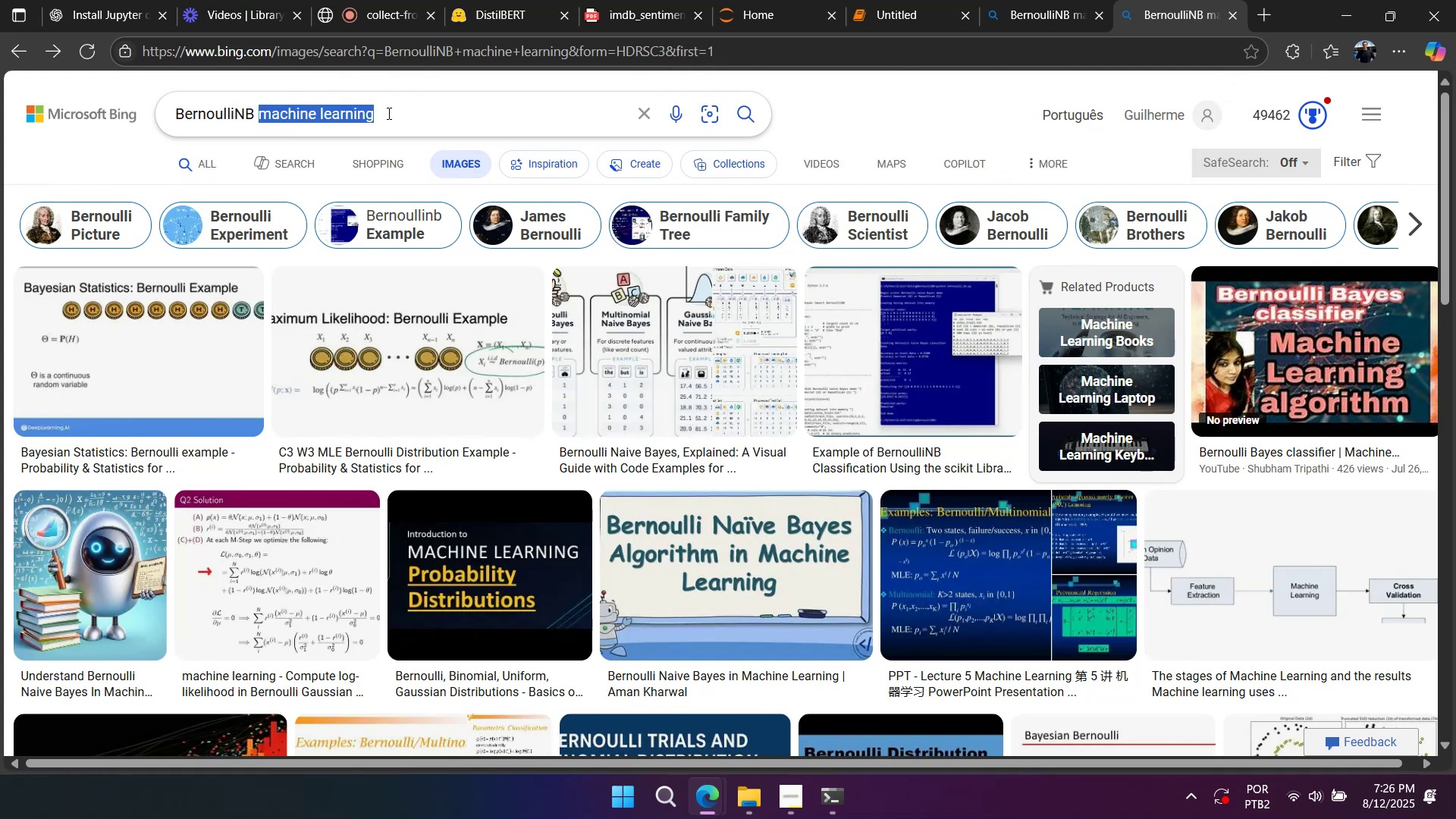 
type(formula)
 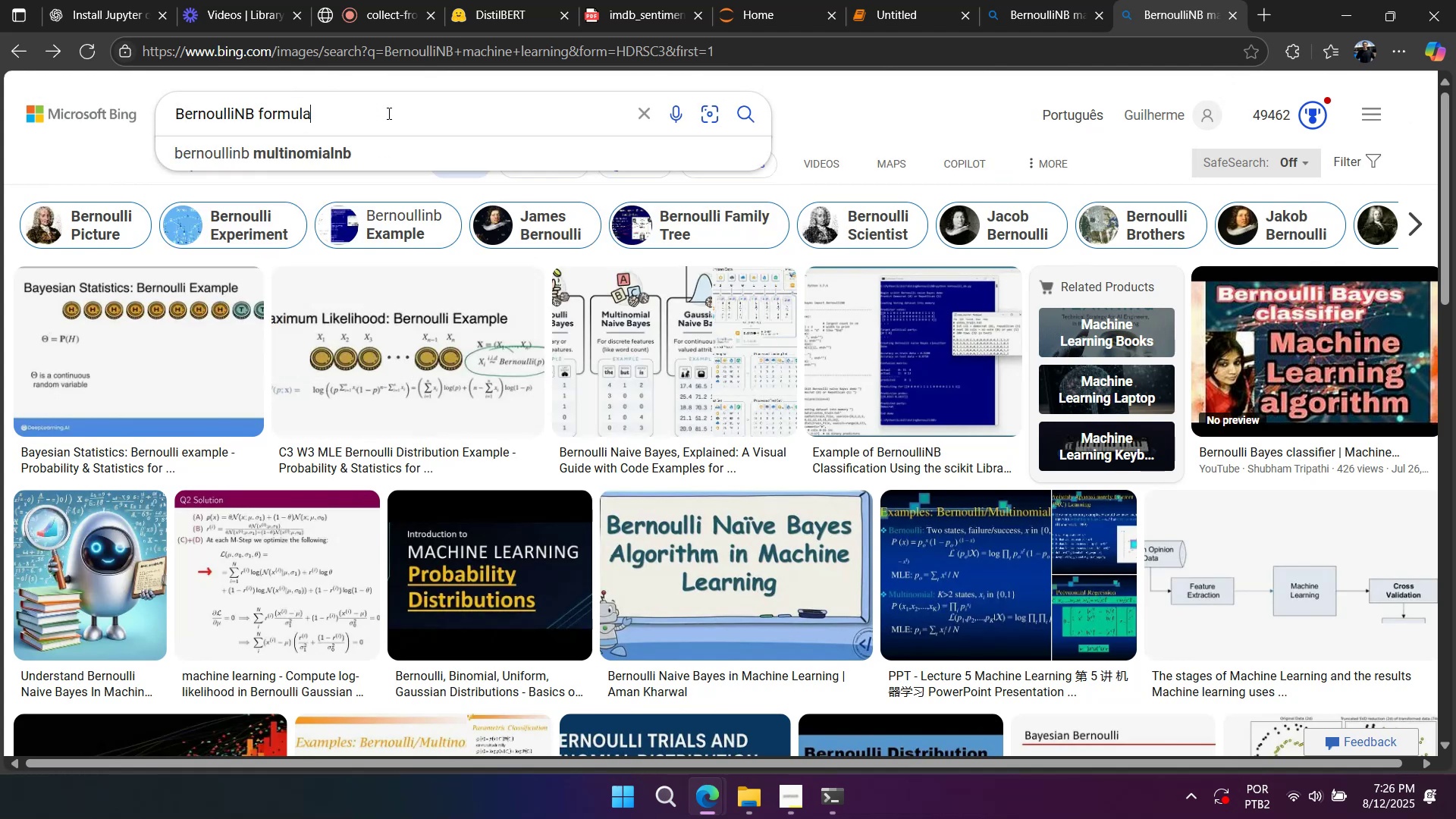 
key(Enter)
 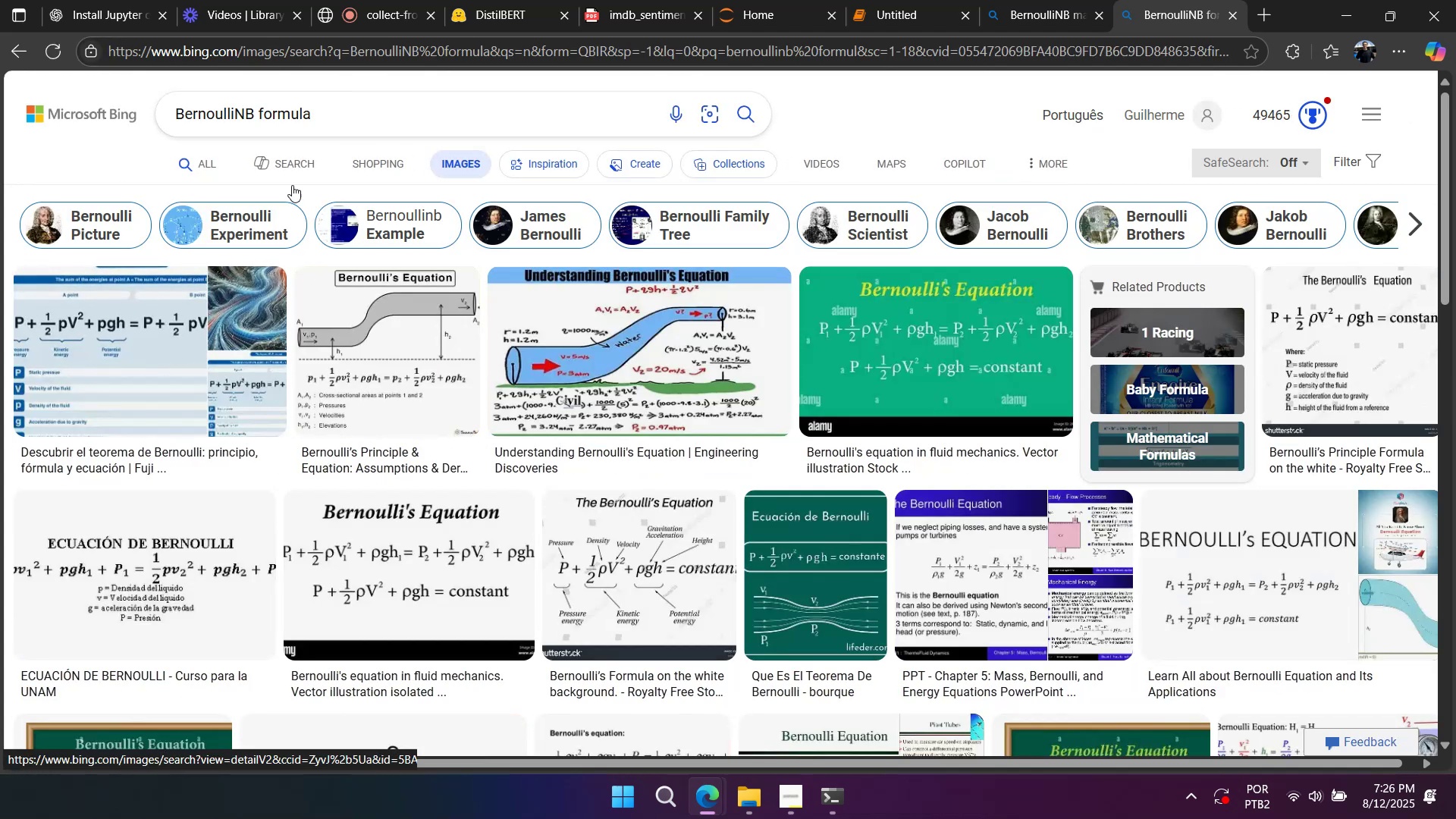 
left_click([262, 108])
 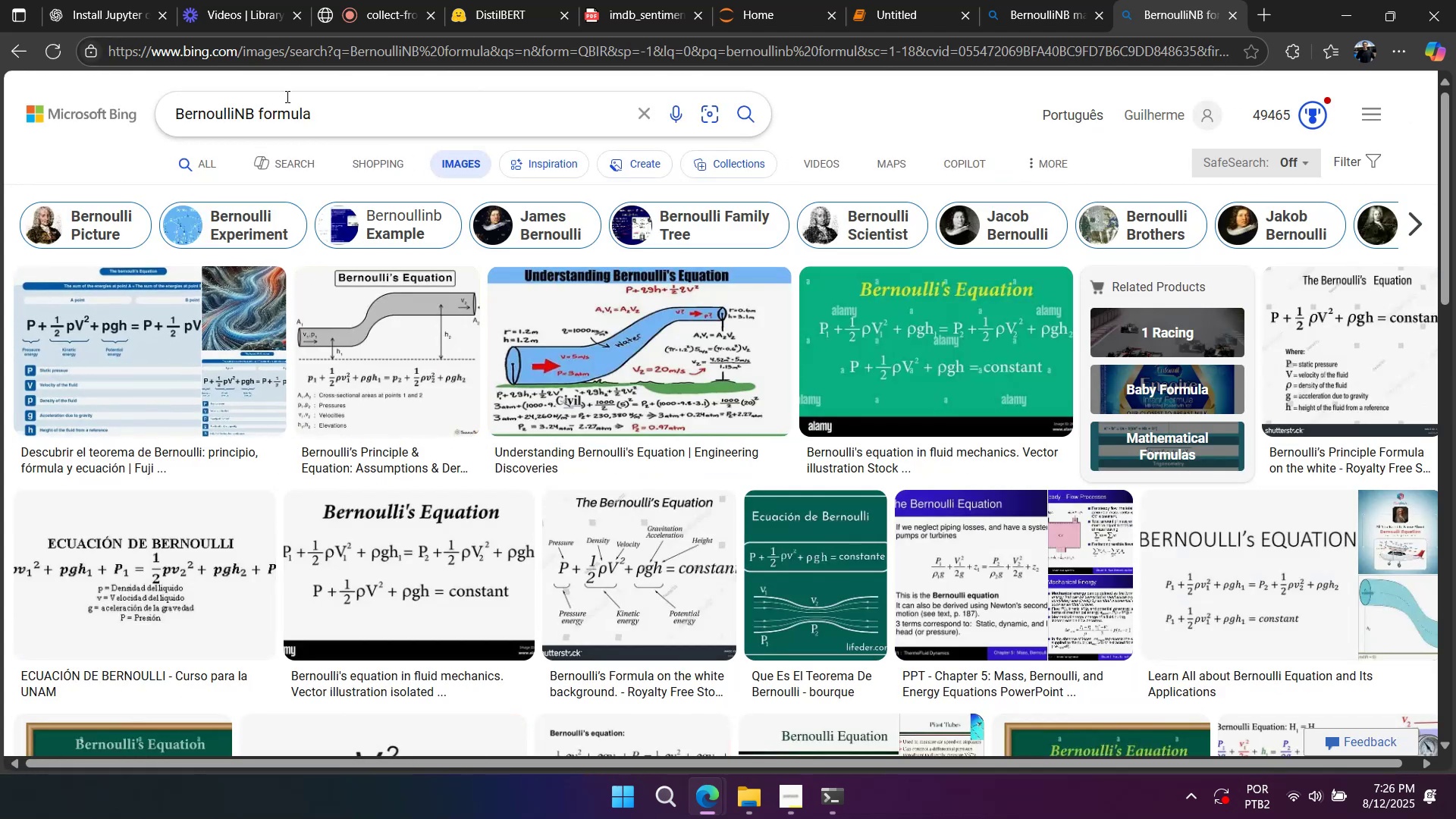 
key(ArrowLeft)
 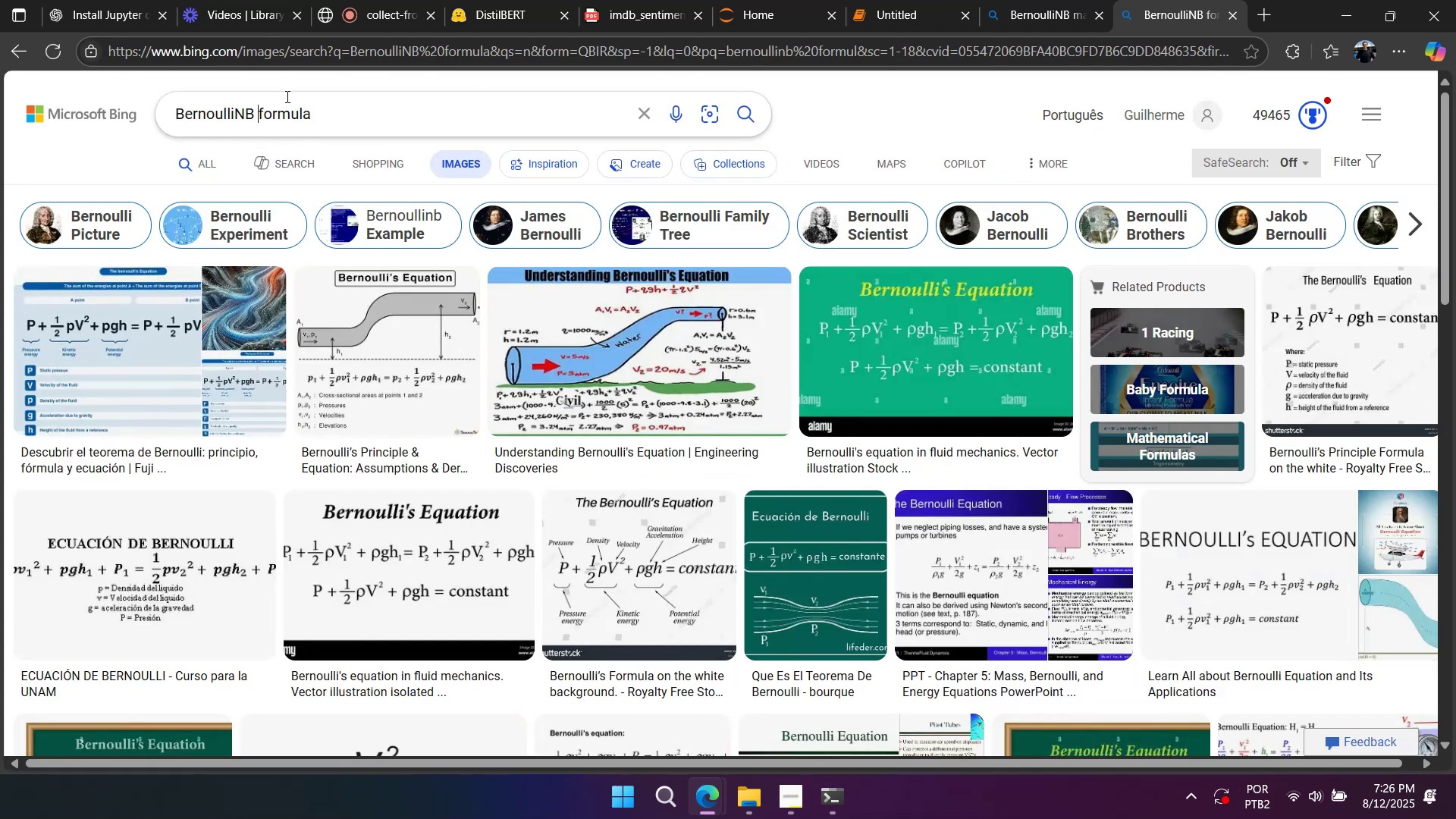 
type(machine learning )
 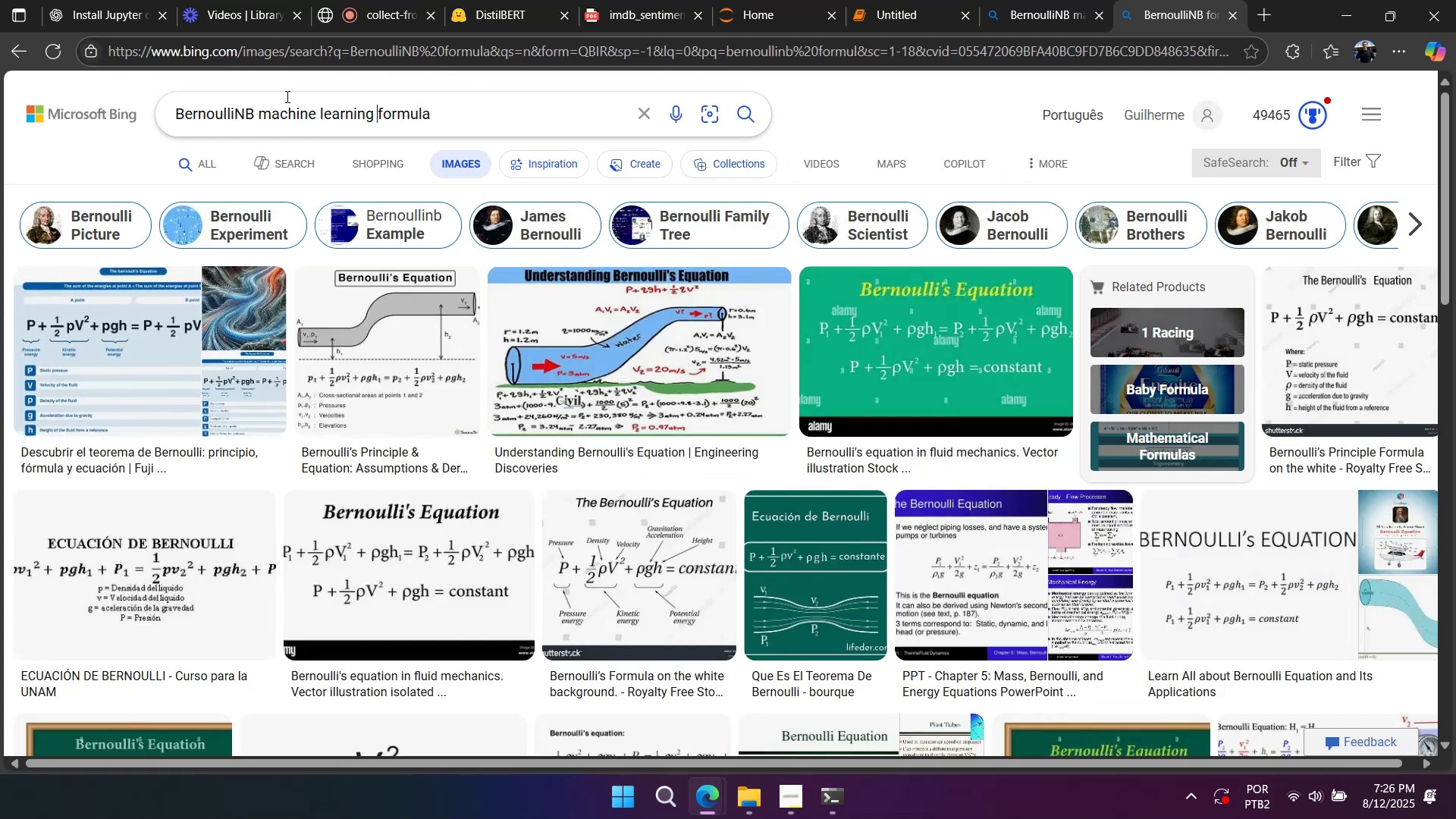 
key(Enter)
 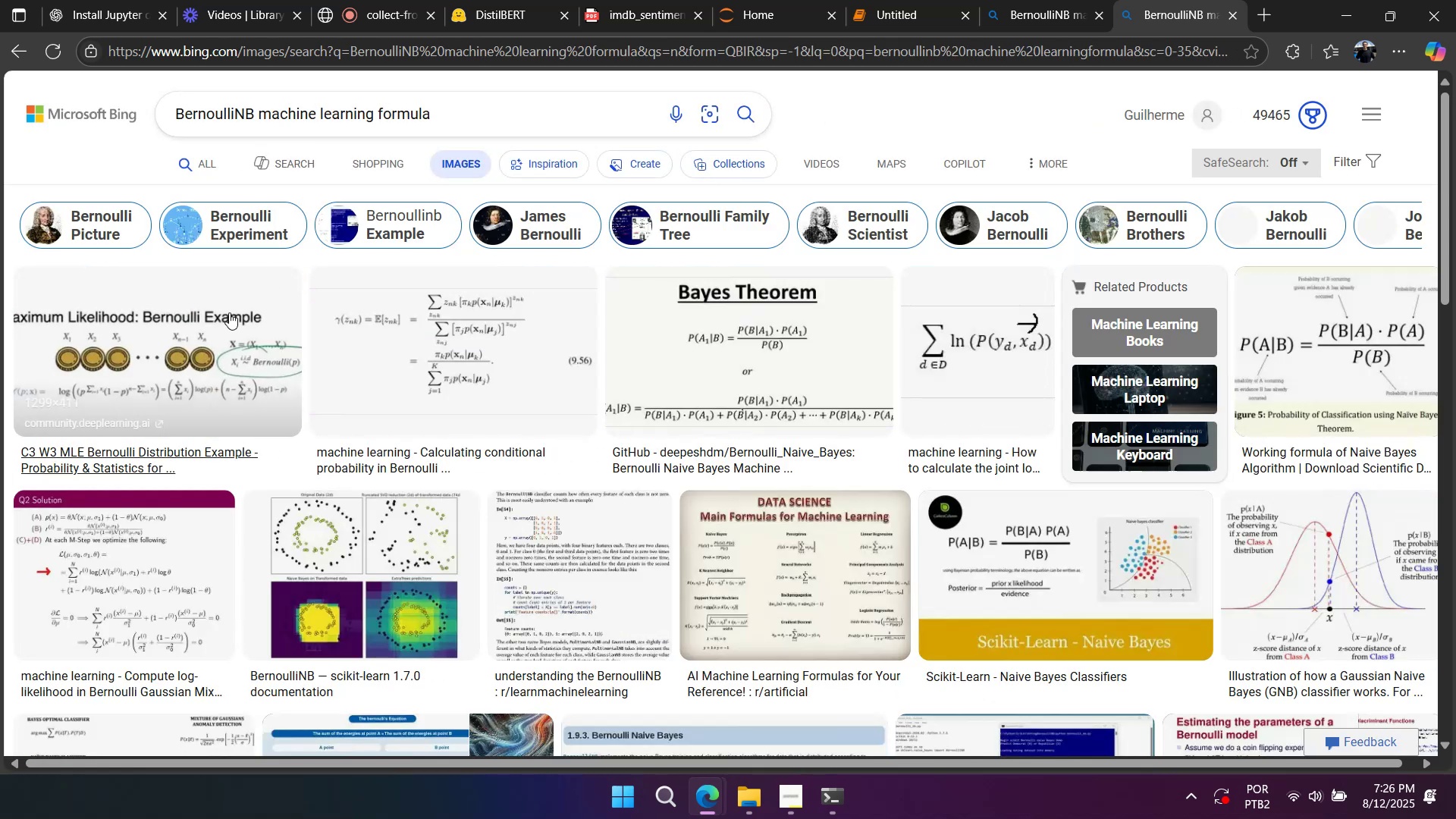 
left_click([184, 328])
 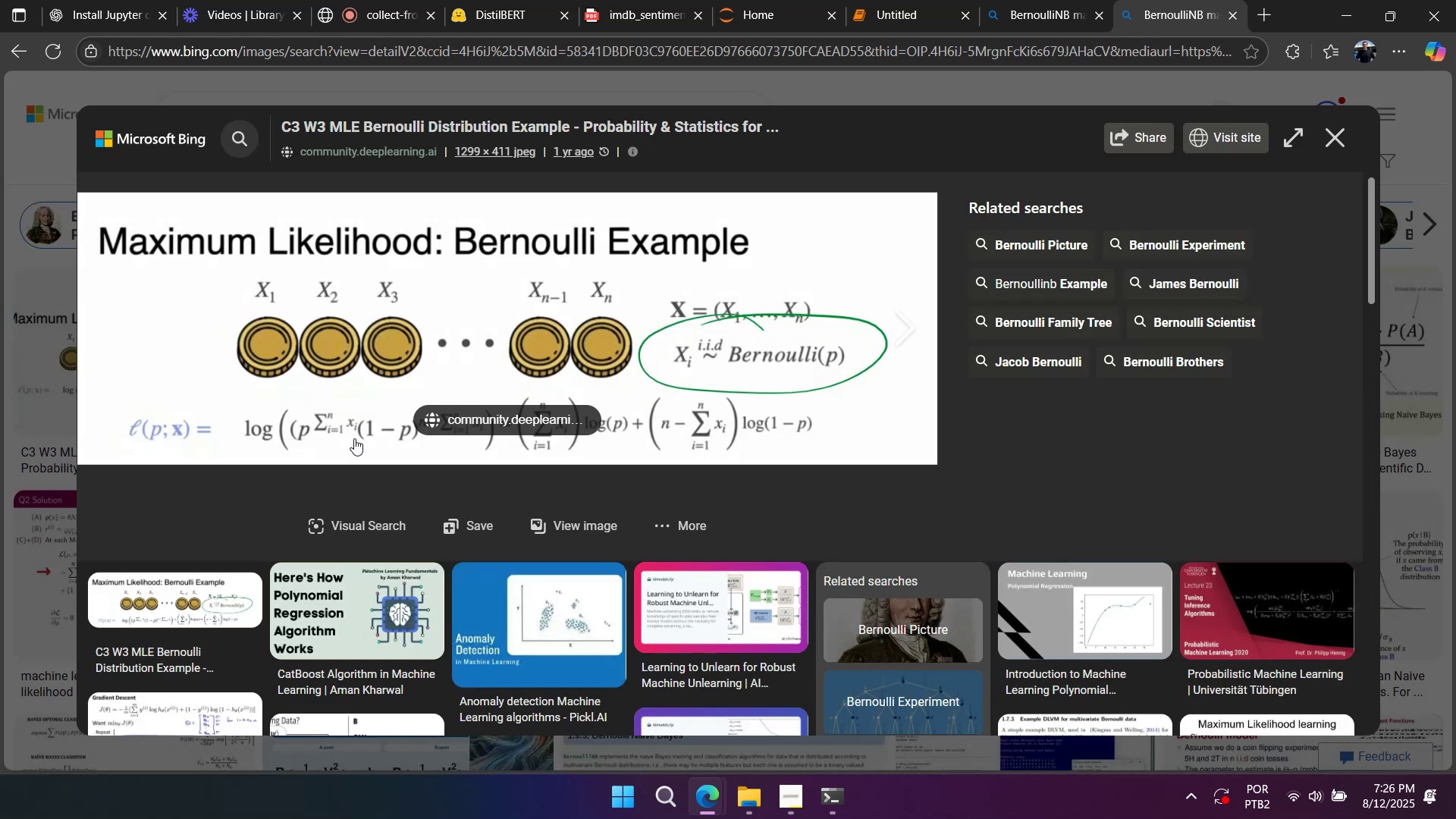 
wait(7.21)
 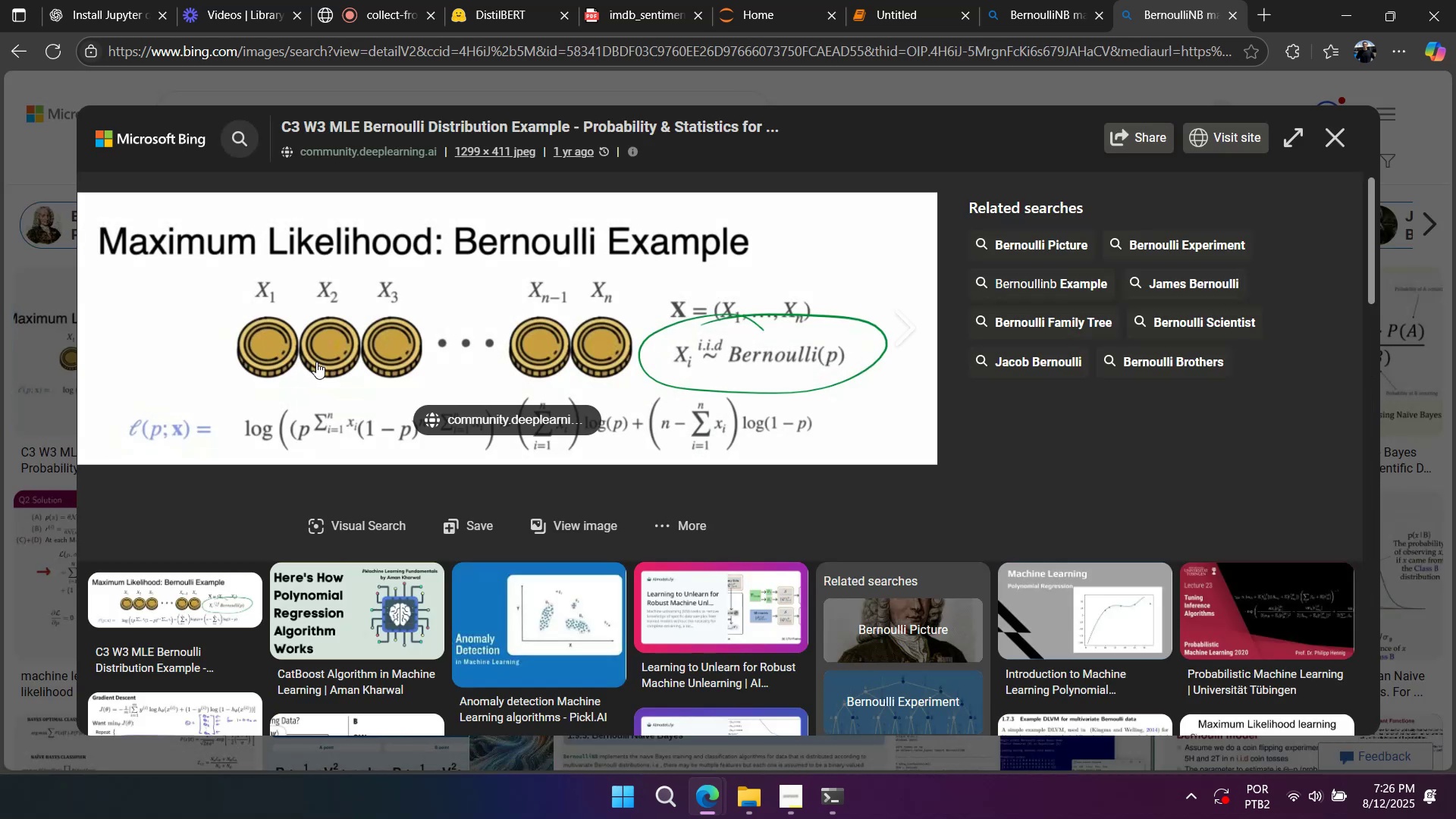 
left_click([522, 96])
 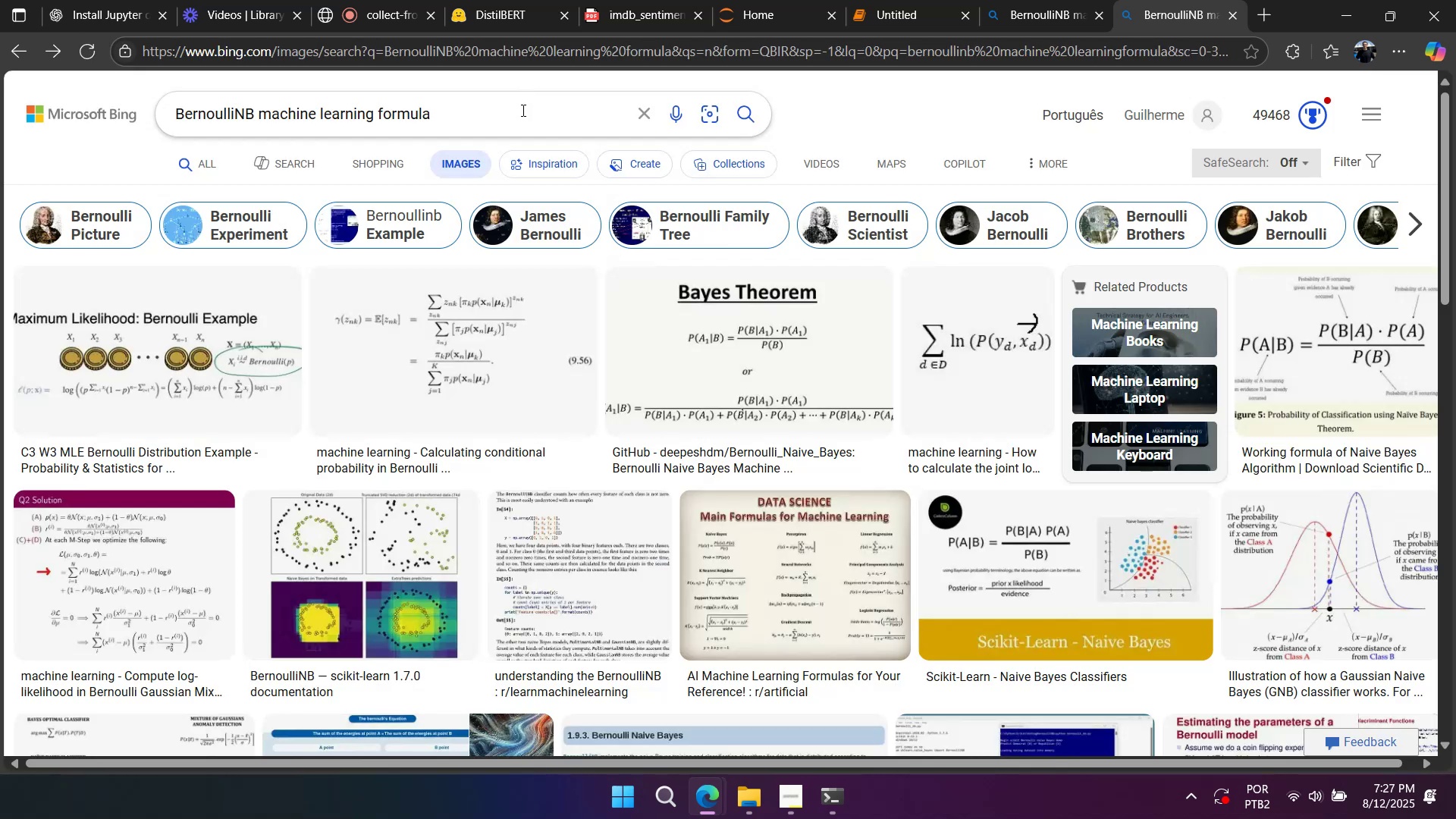 
scroll: coordinate [516, 207], scroll_direction: down, amount: 3.0
 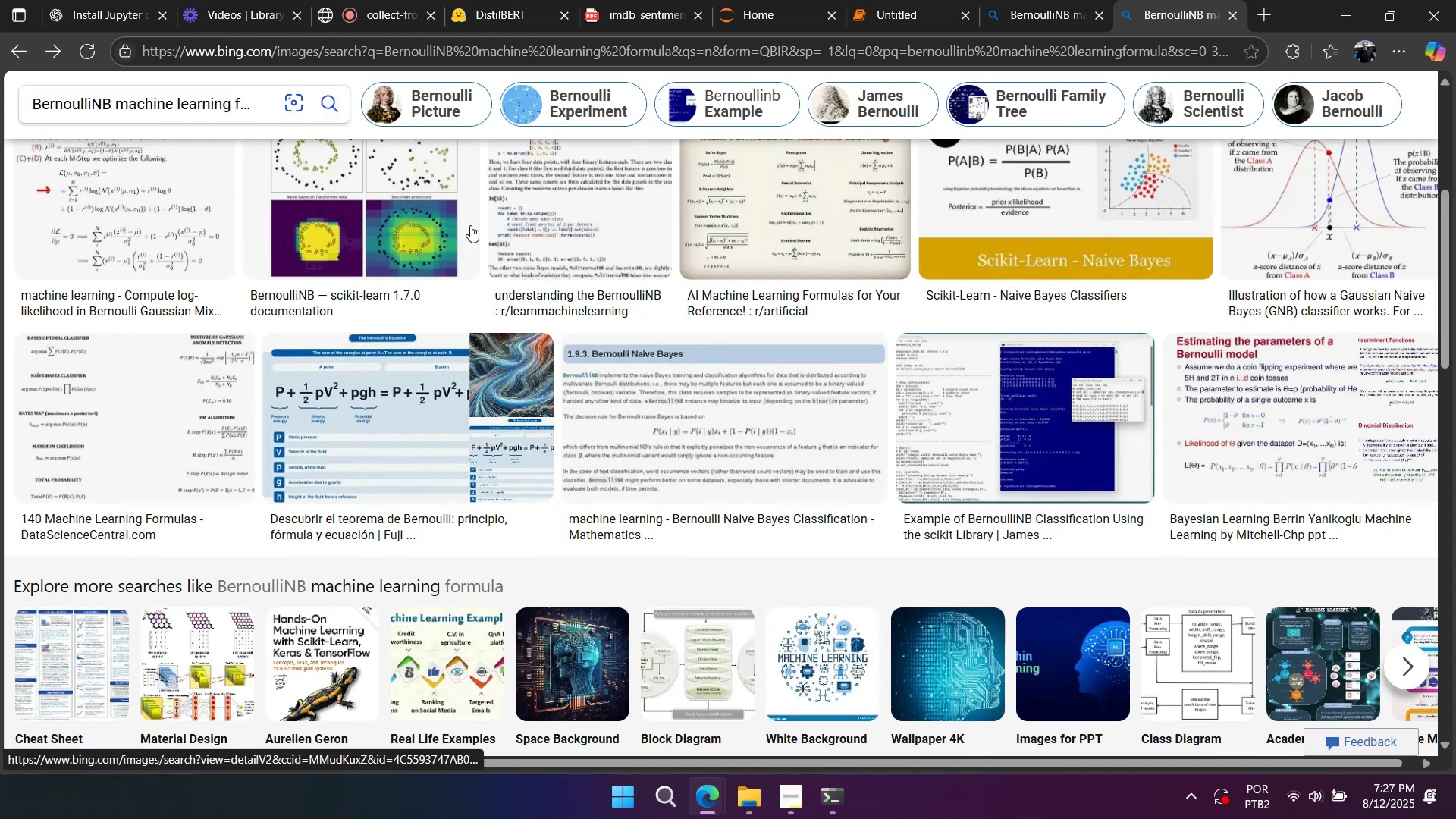 
left_click([188, 201])
 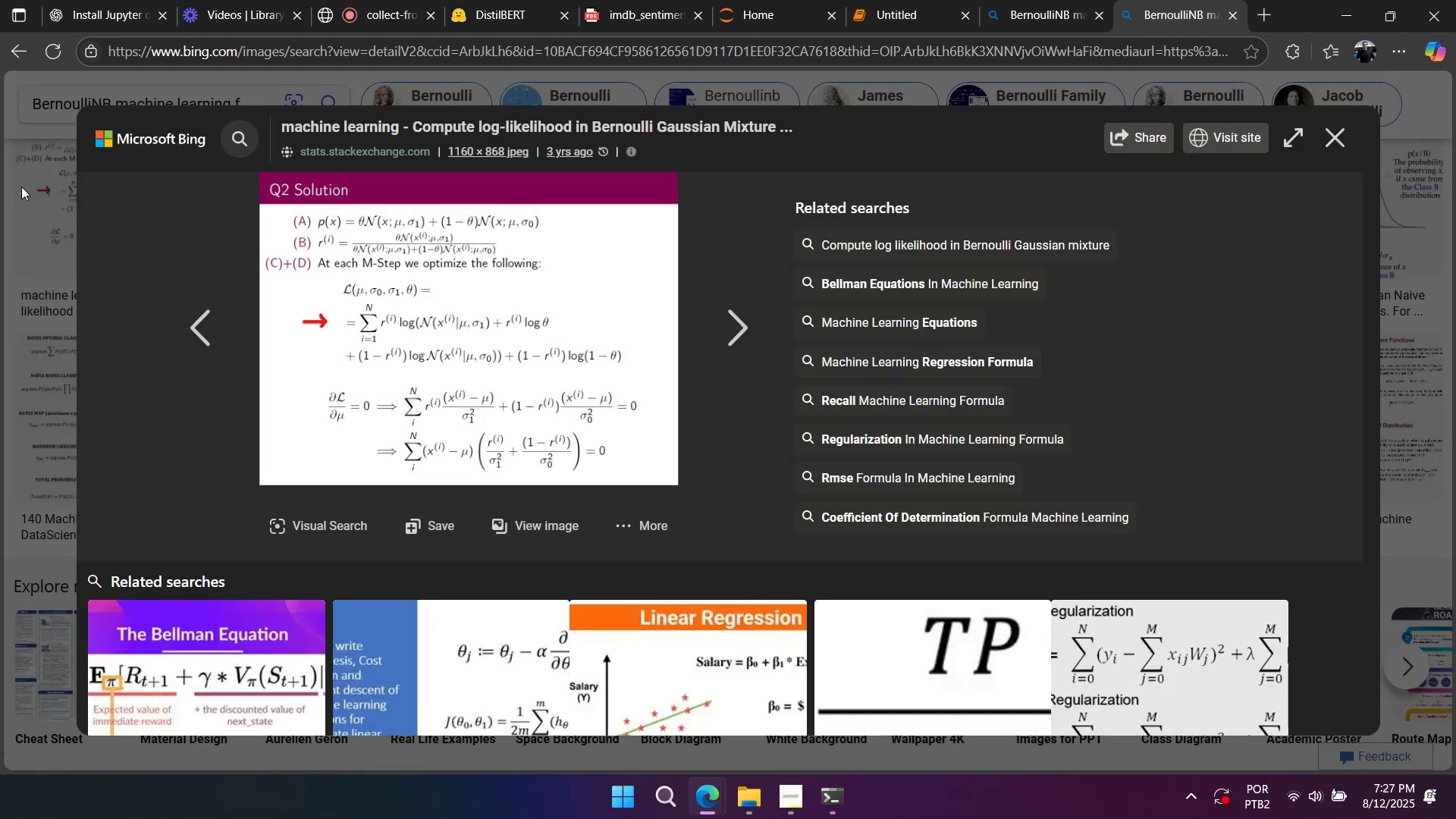 
wait(5.92)
 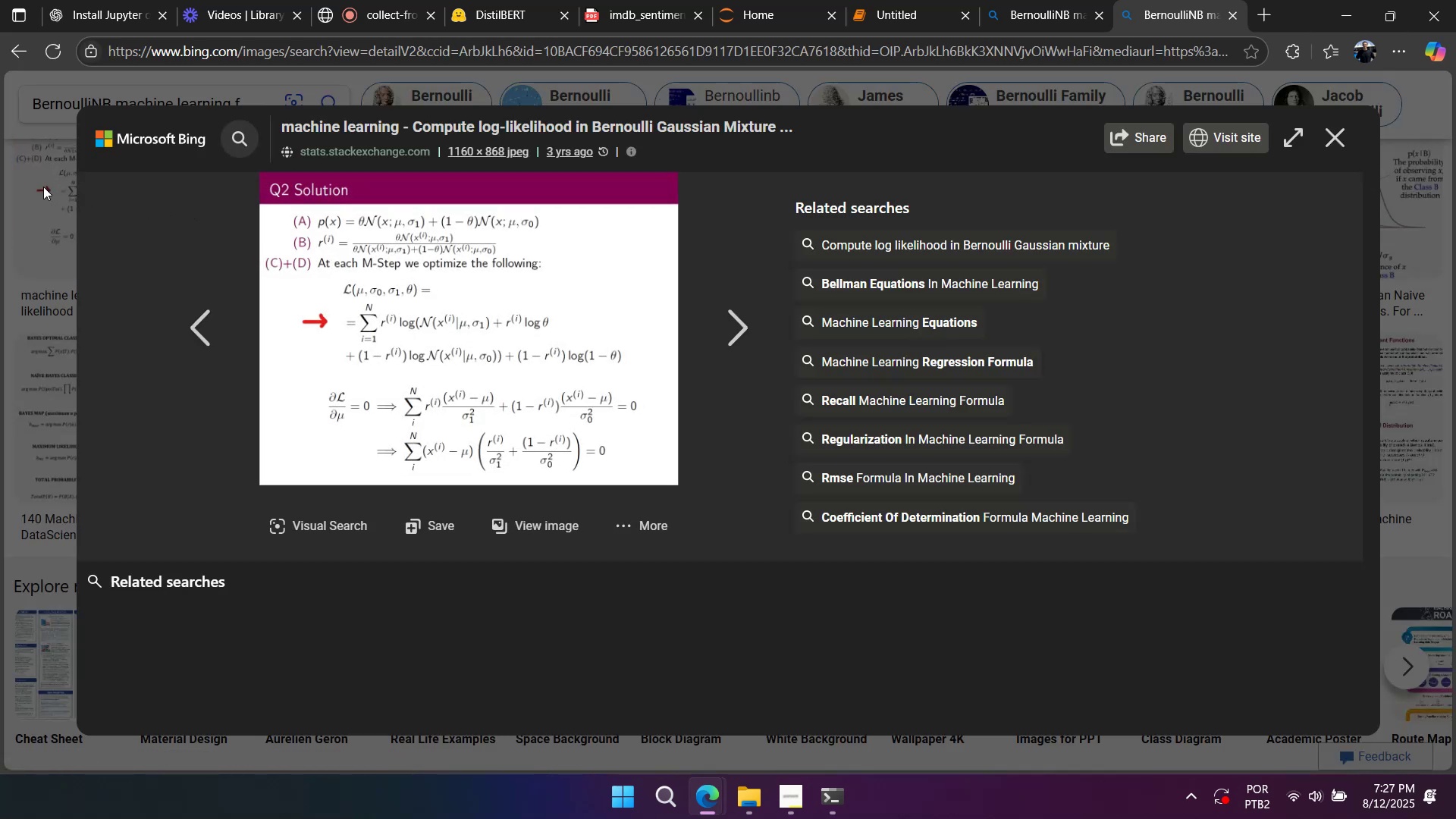 
left_click([18, 188])
 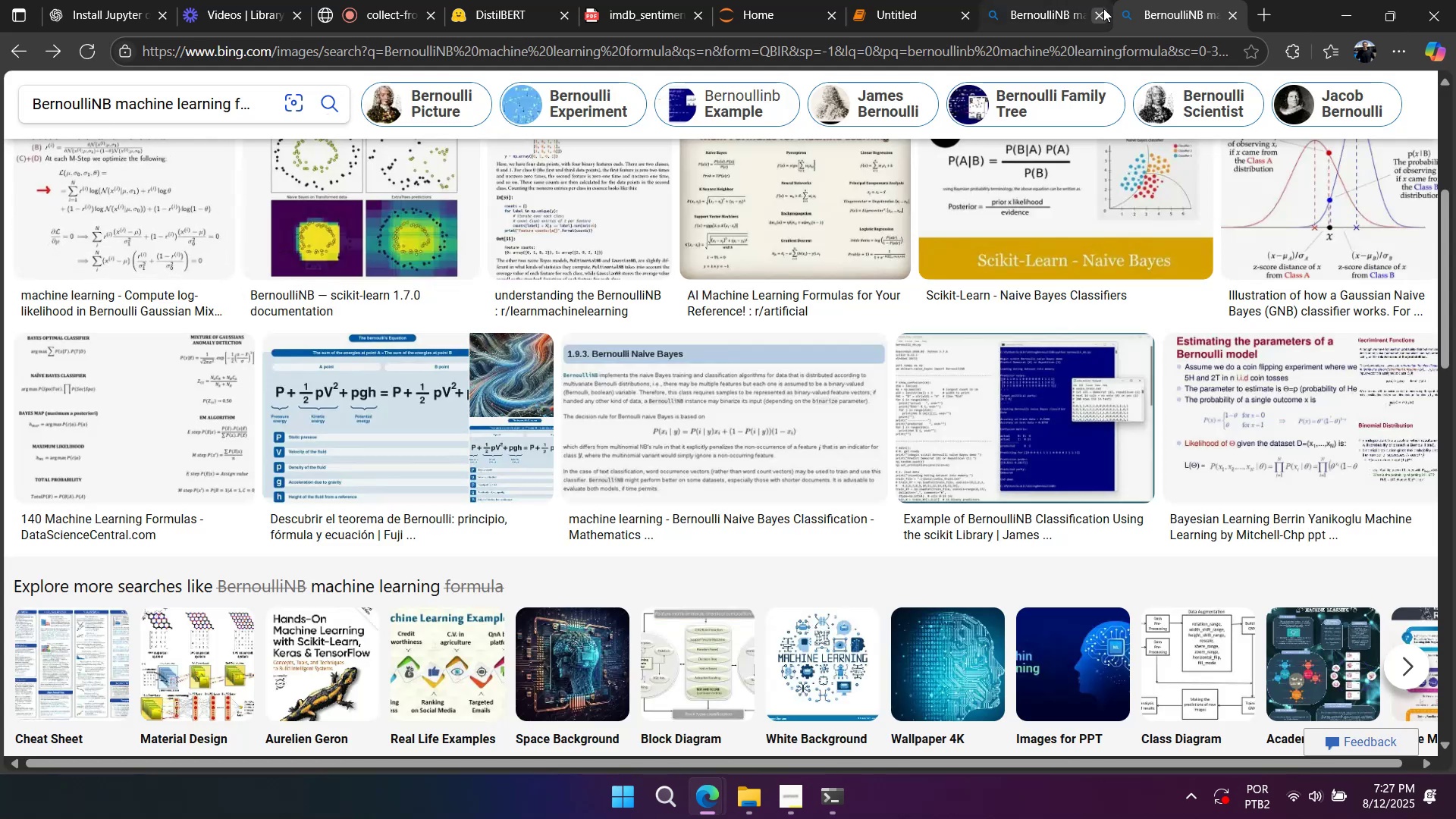 
double_click([1100, 14])
 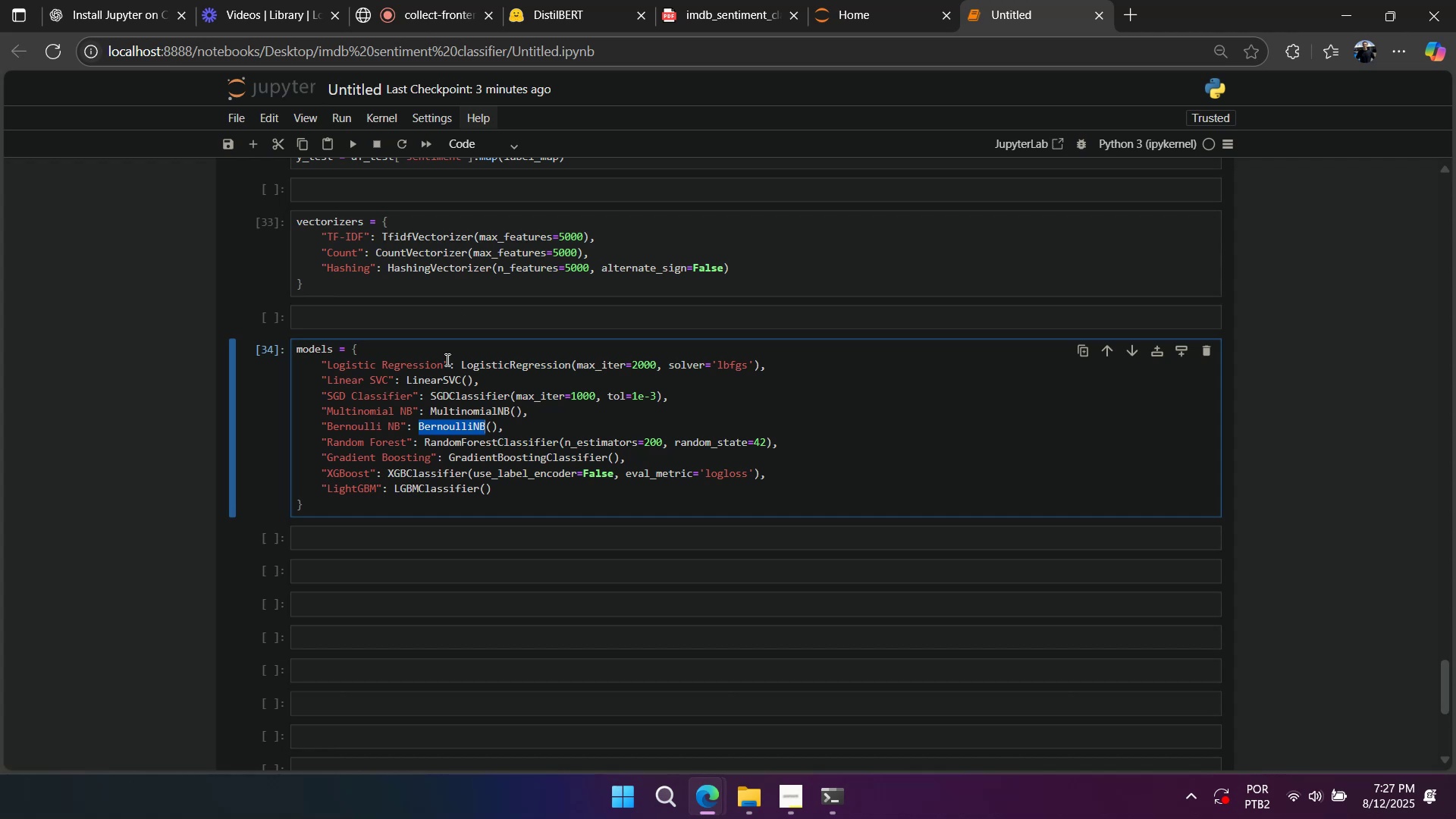 
left_click([458, 419])
 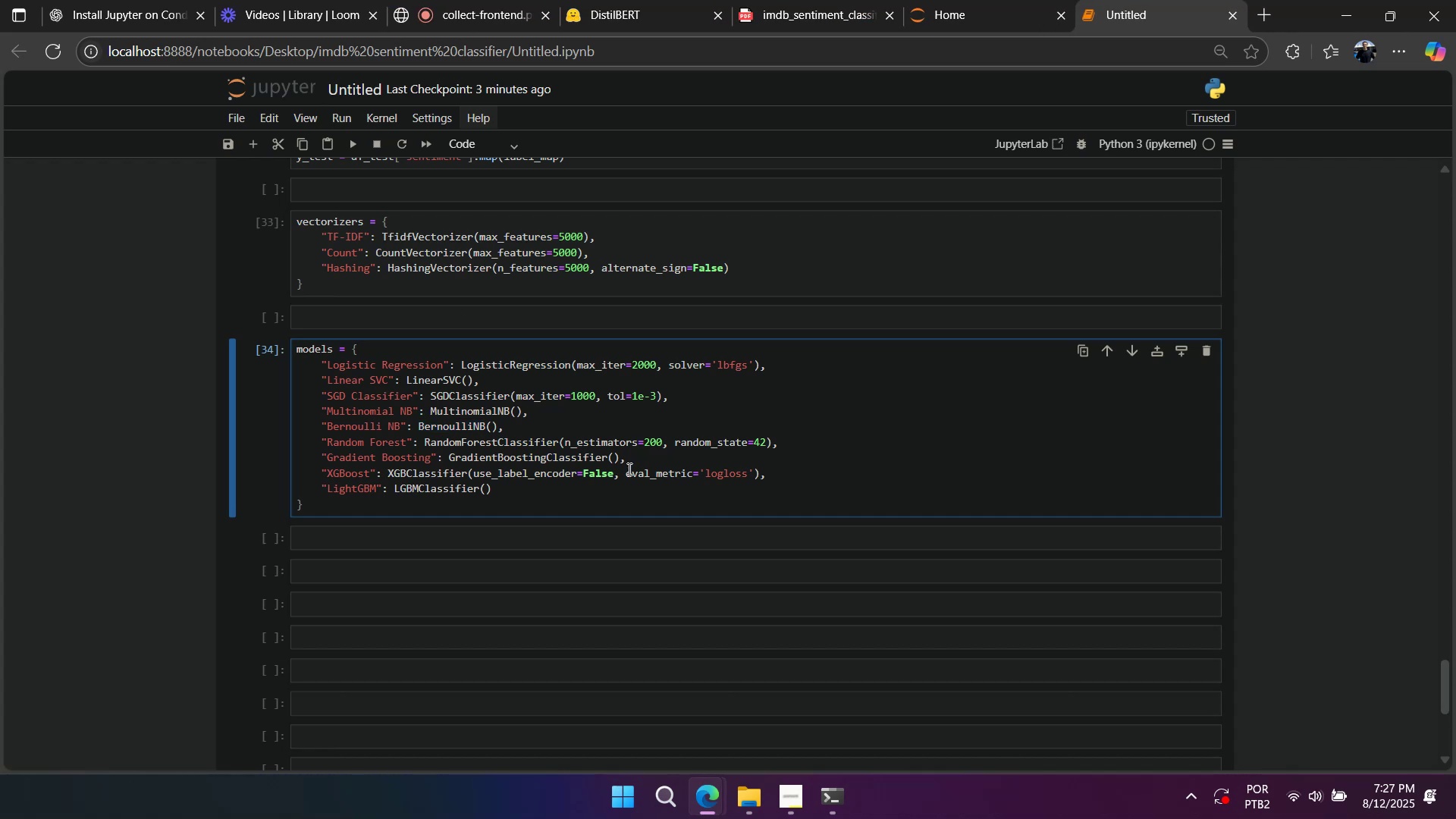 
scroll: coordinate [523, 485], scroll_direction: none, amount: 0.0
 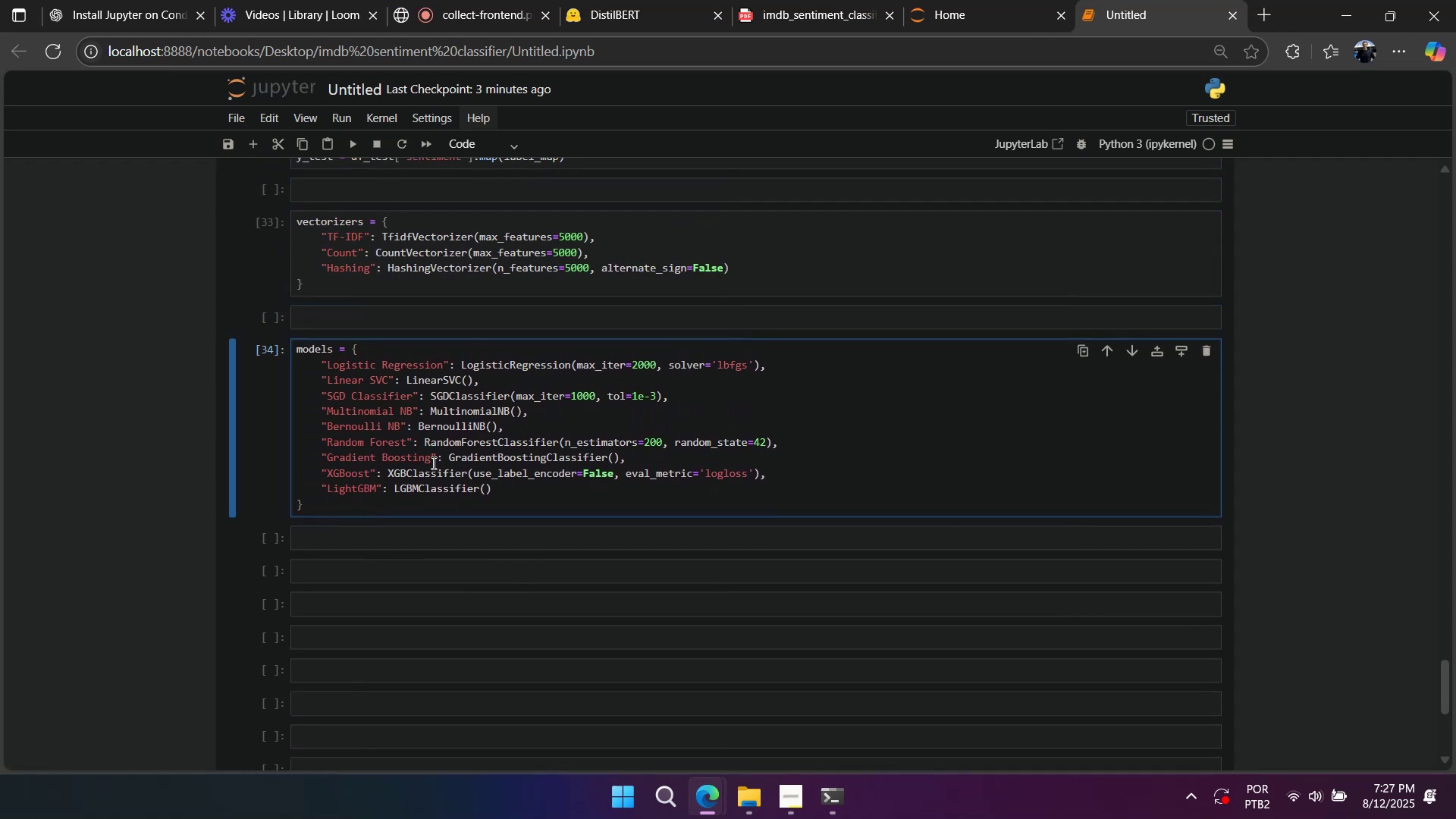 
scroll: coordinate [411, 476], scroll_direction: up, amount: 1.0
 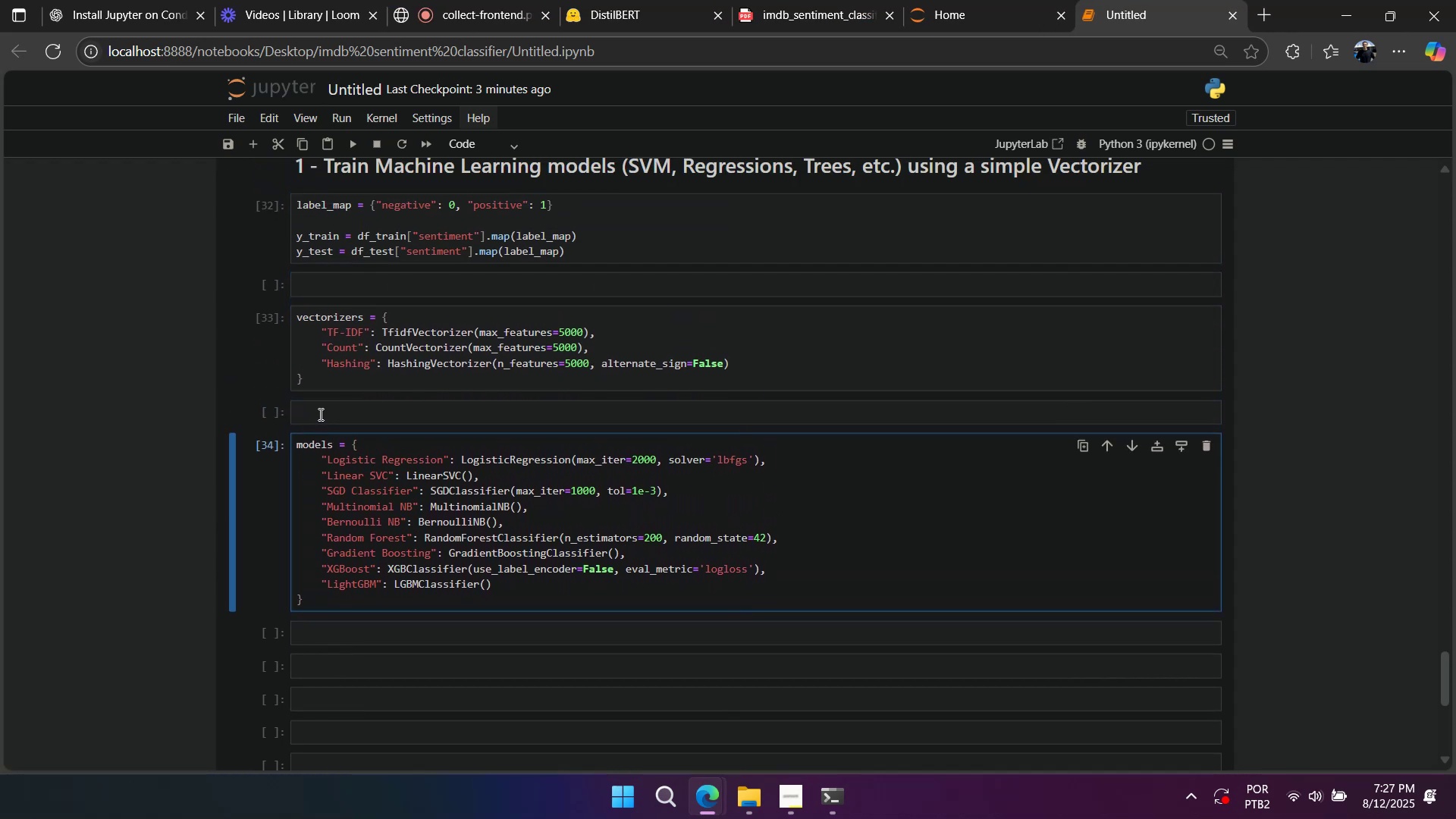 
left_click([265, 405])
 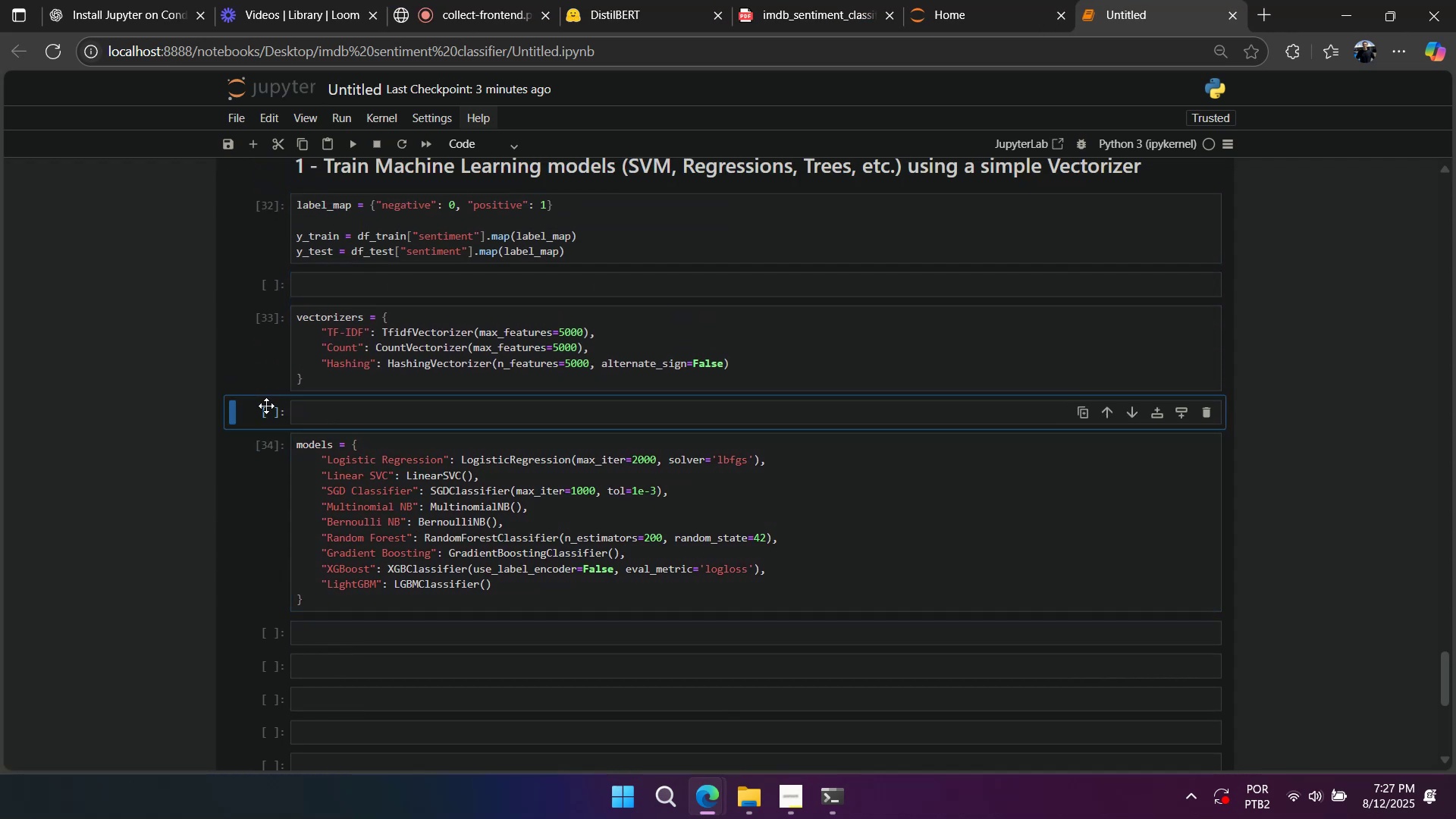 
type(dd)
 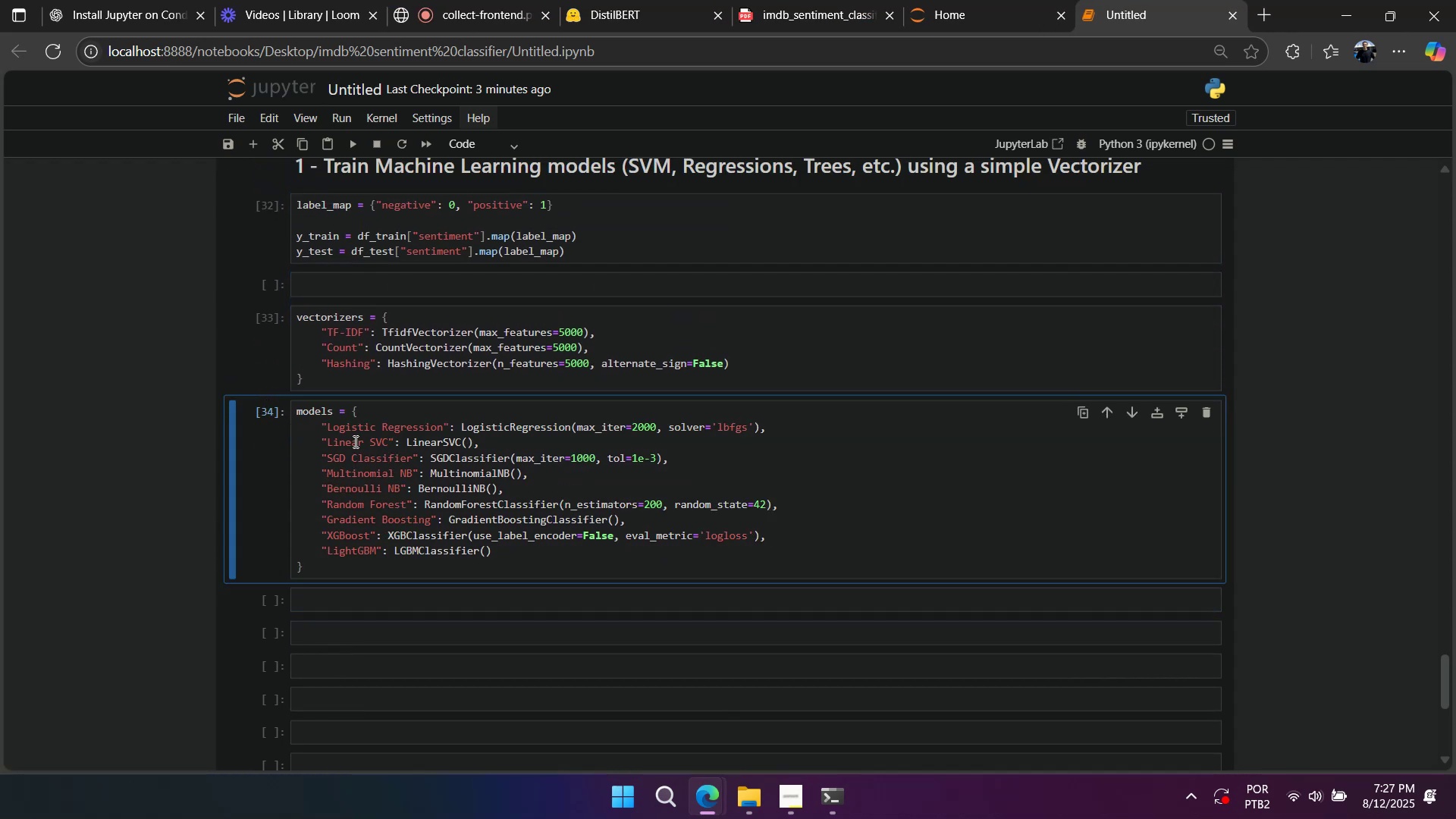 
left_click([374, 447])
 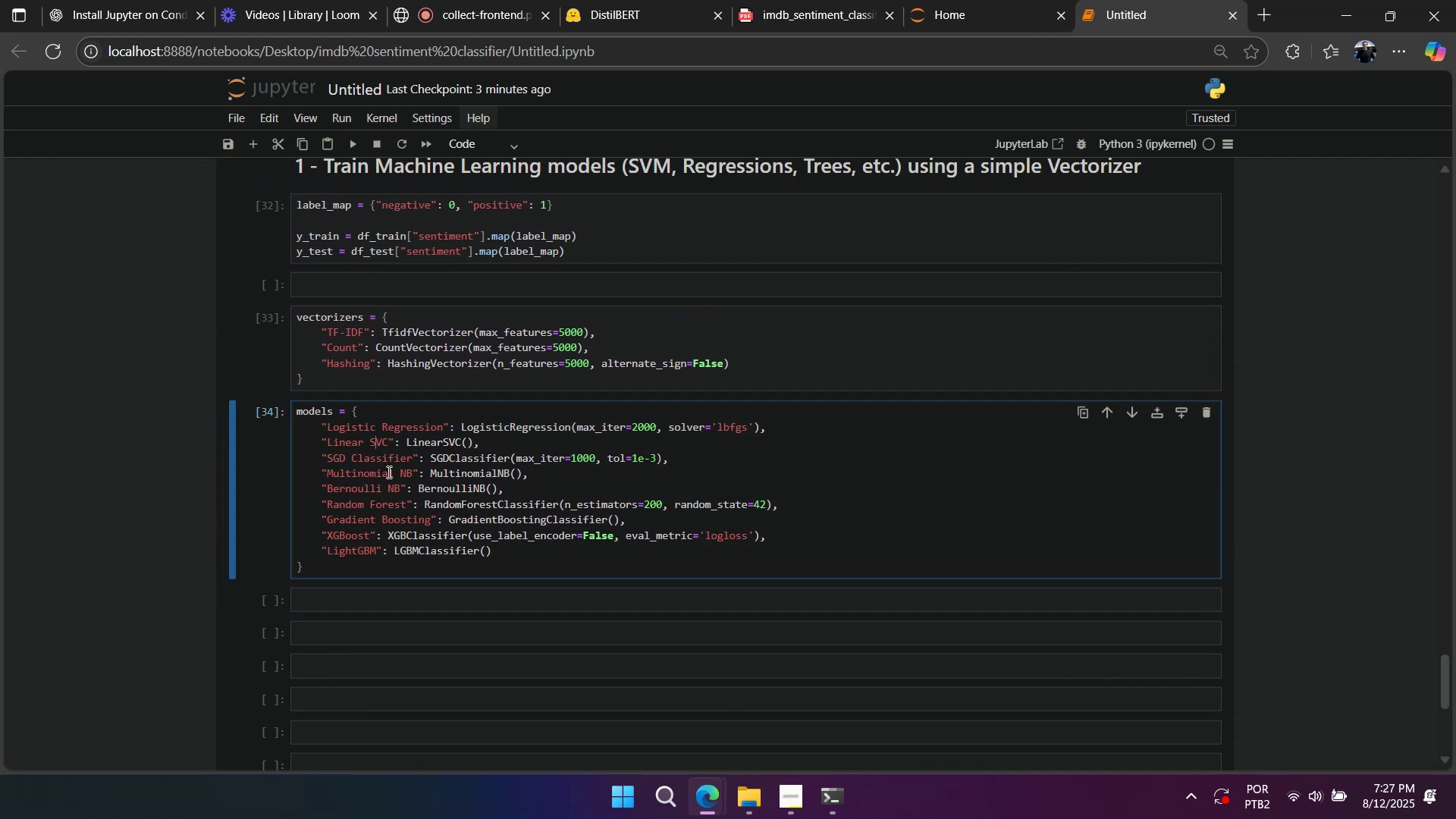 
scroll: coordinate [383, 463], scroll_direction: down, amount: 2.0
 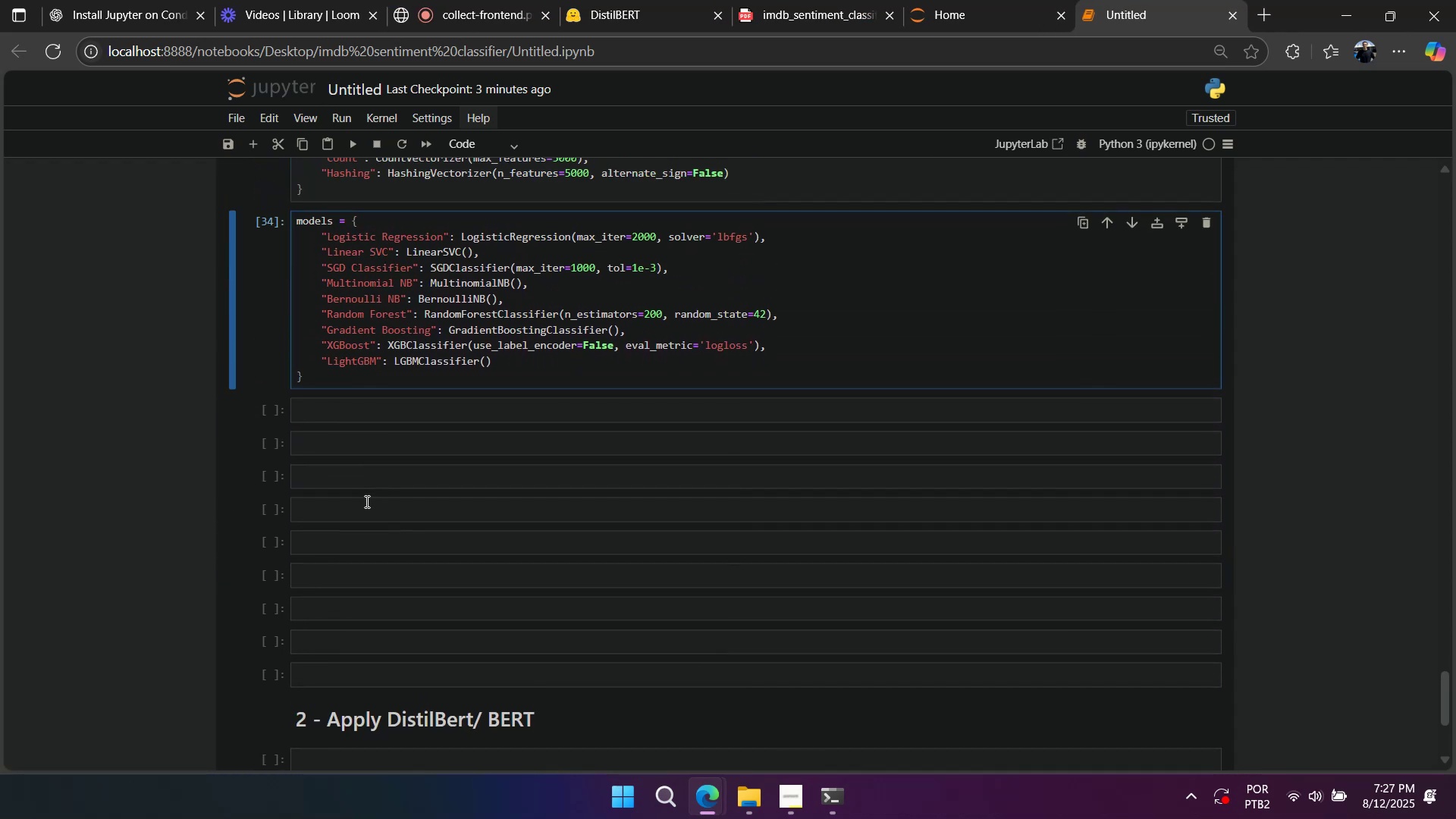 
scroll: coordinate [365, 499], scroll_direction: up, amount: 1.0
 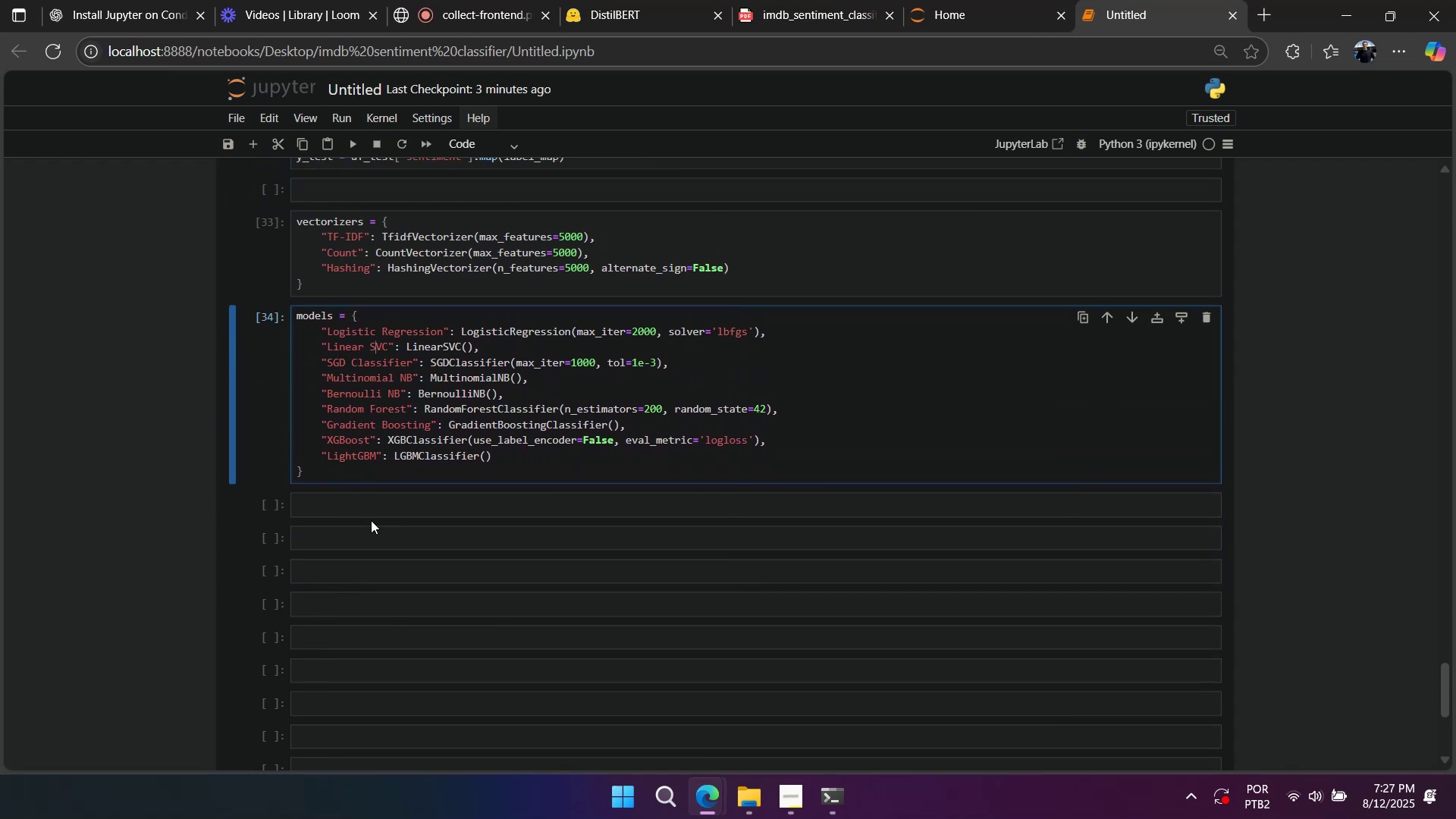 
left_click([366, 541])
 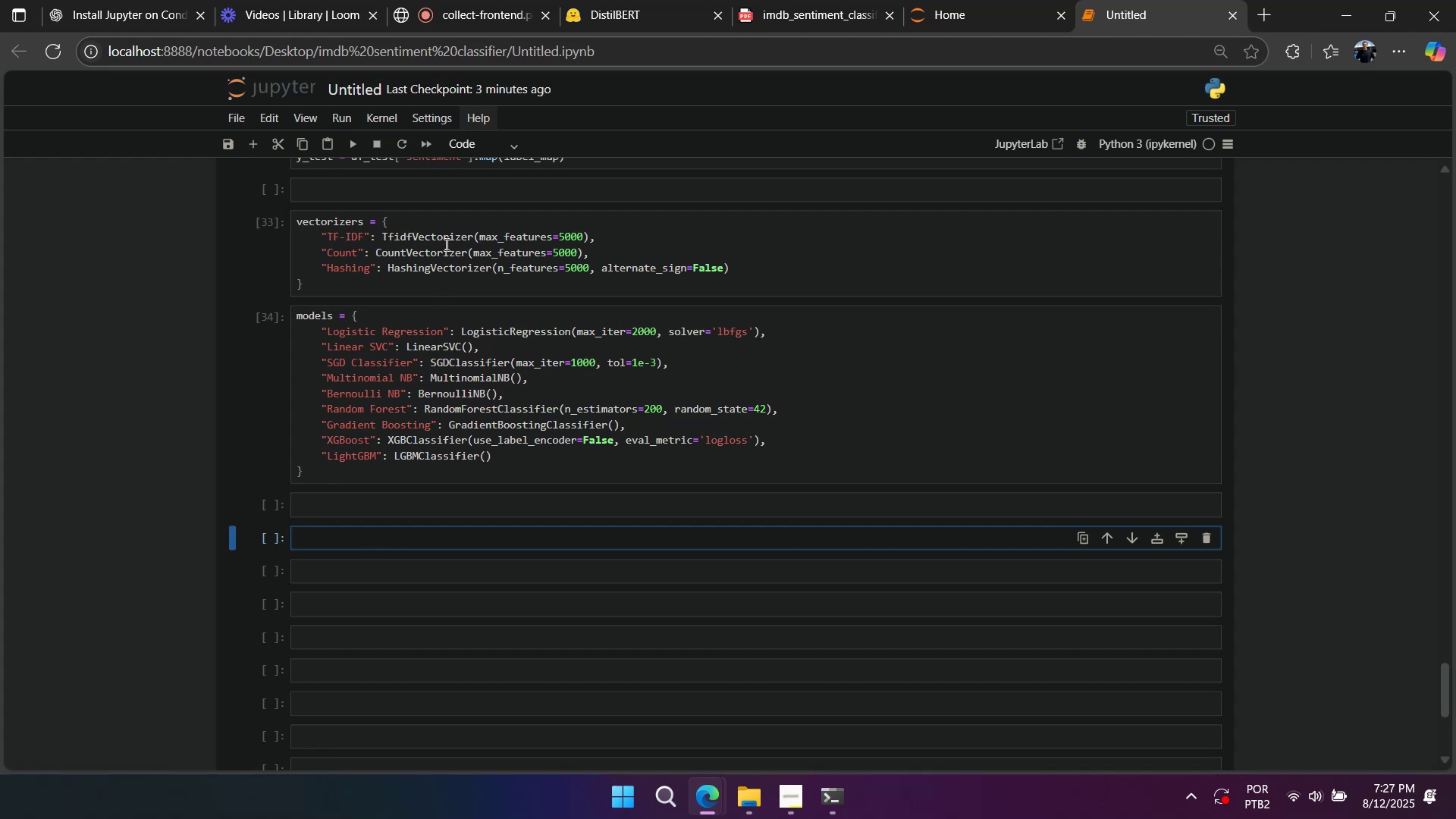 
double_click([445, 237])
 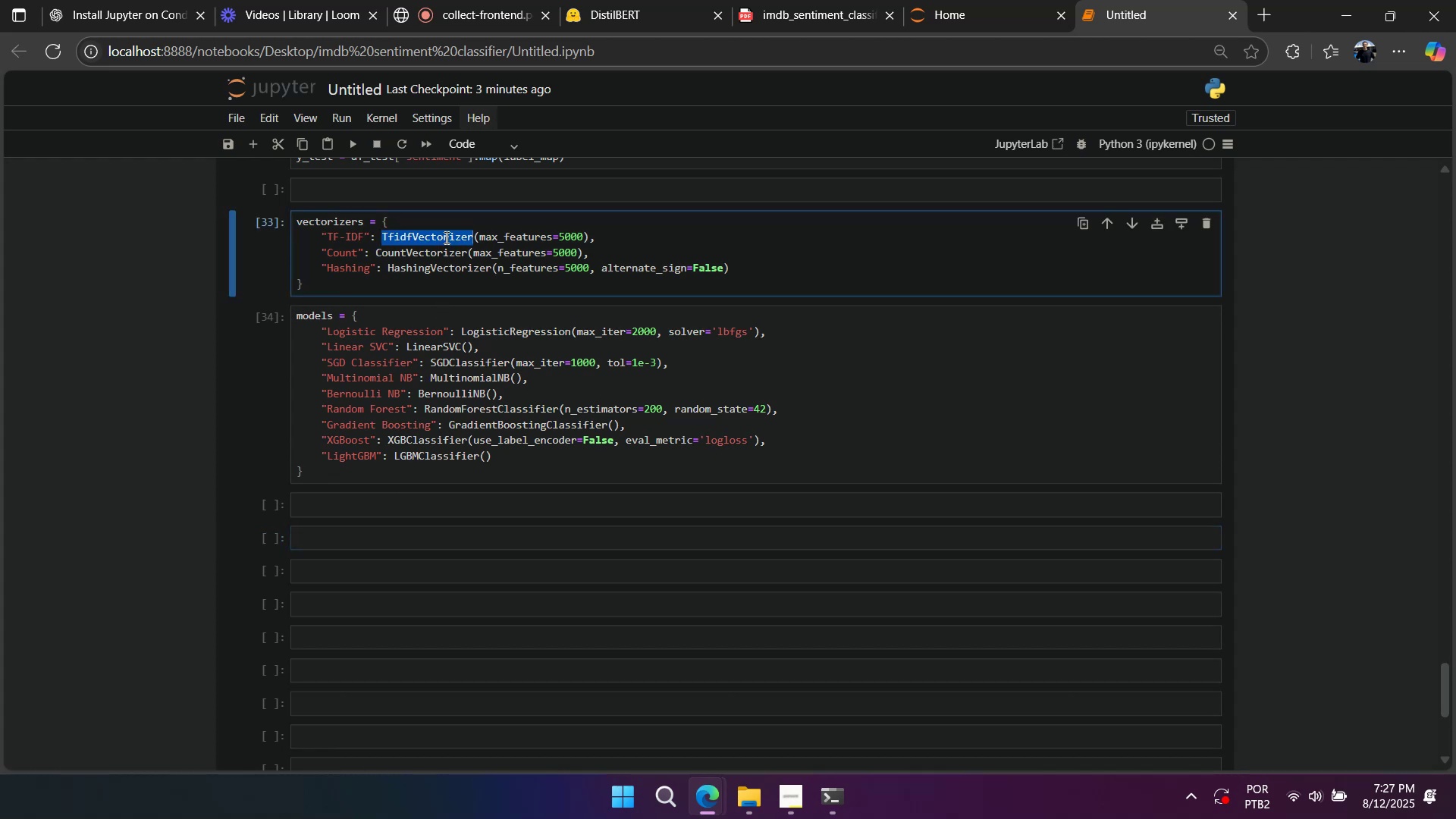 
key(Control+C)
 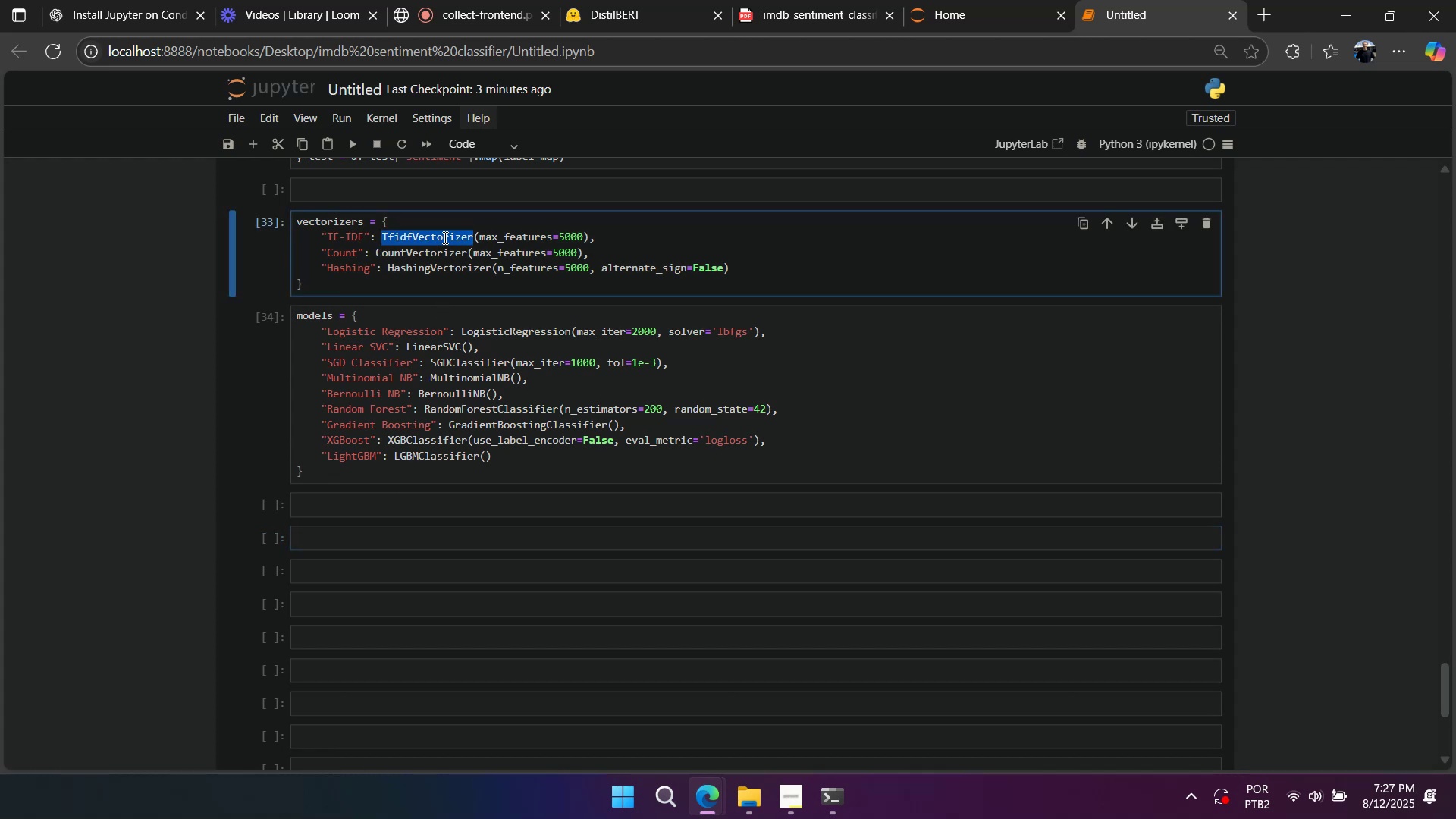 
left_click([440, 266])
 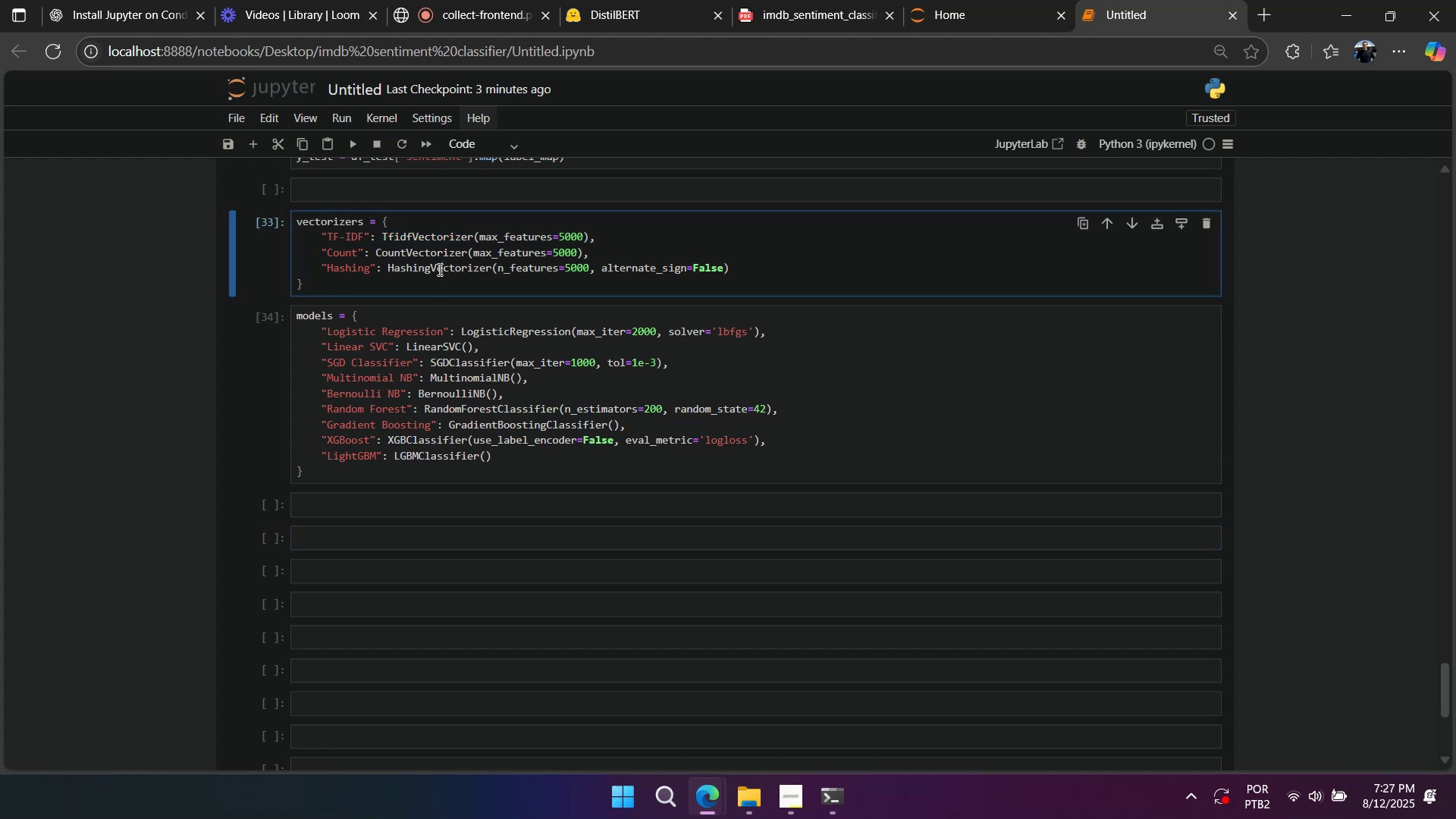 
scroll: coordinate [429, 303], scroll_direction: up, amount: 2.0
 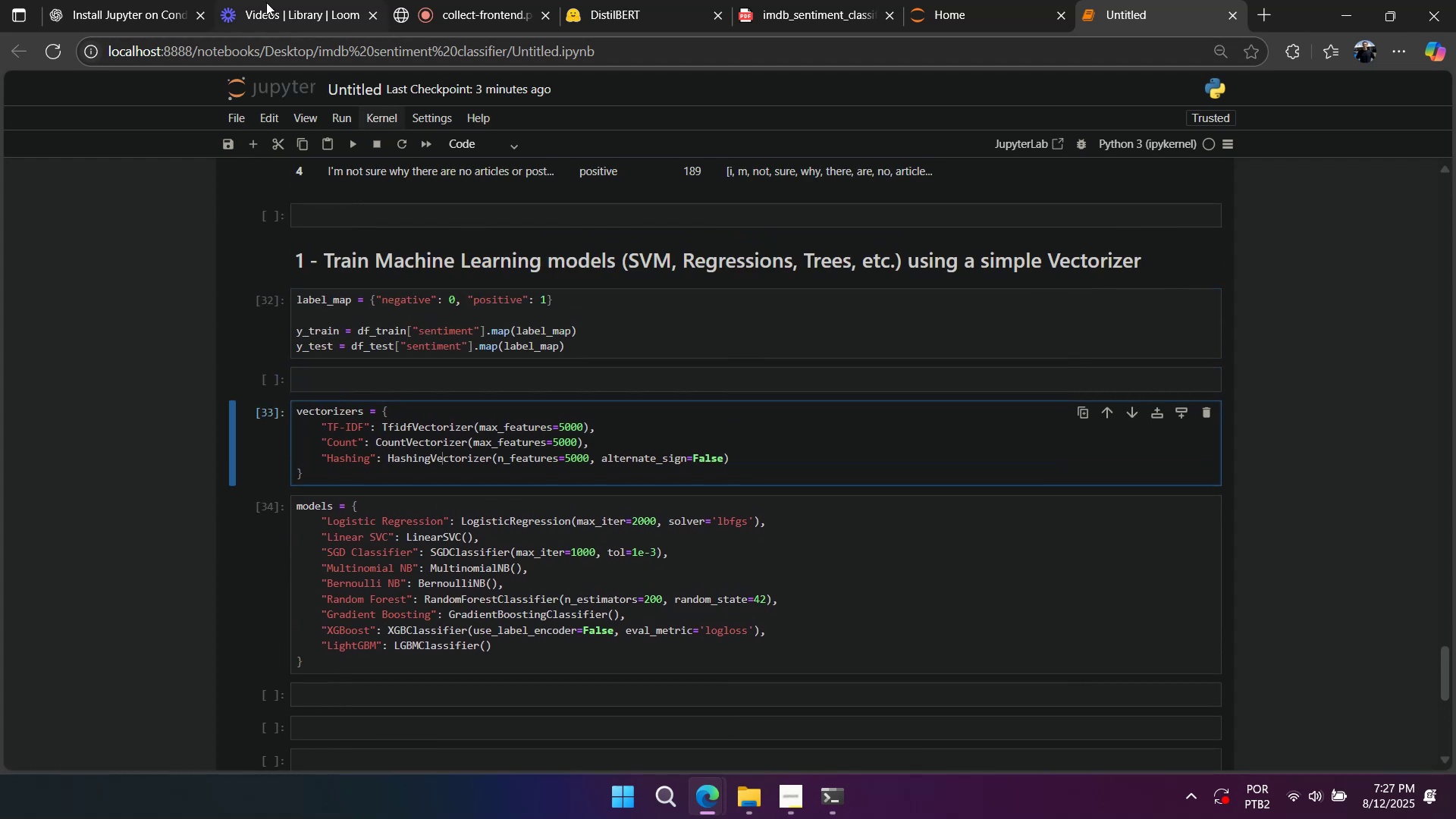 
left_click([112, 3])
 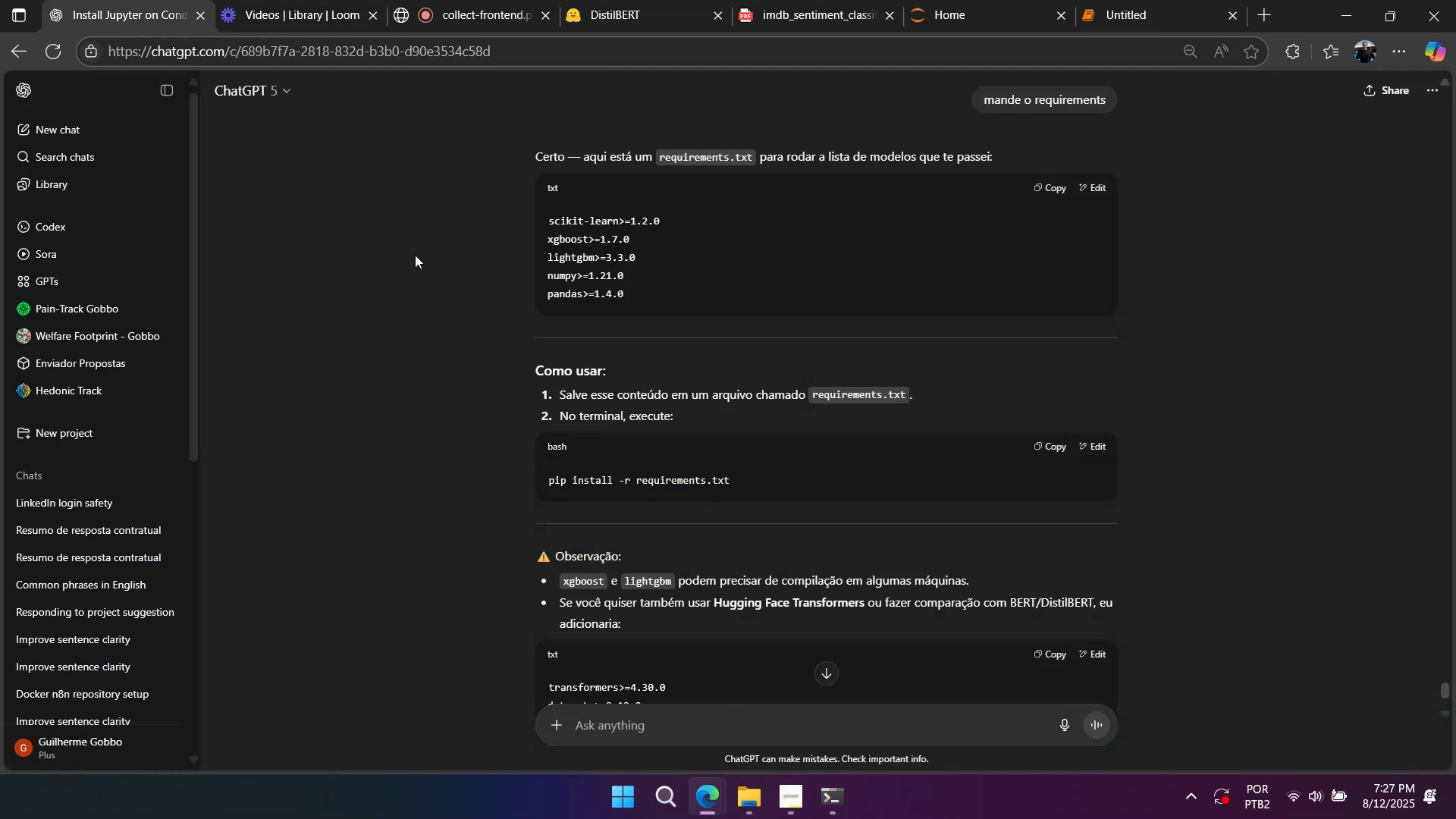 
scroll: coordinate [730, 541], scroll_direction: up, amount: 82.0
 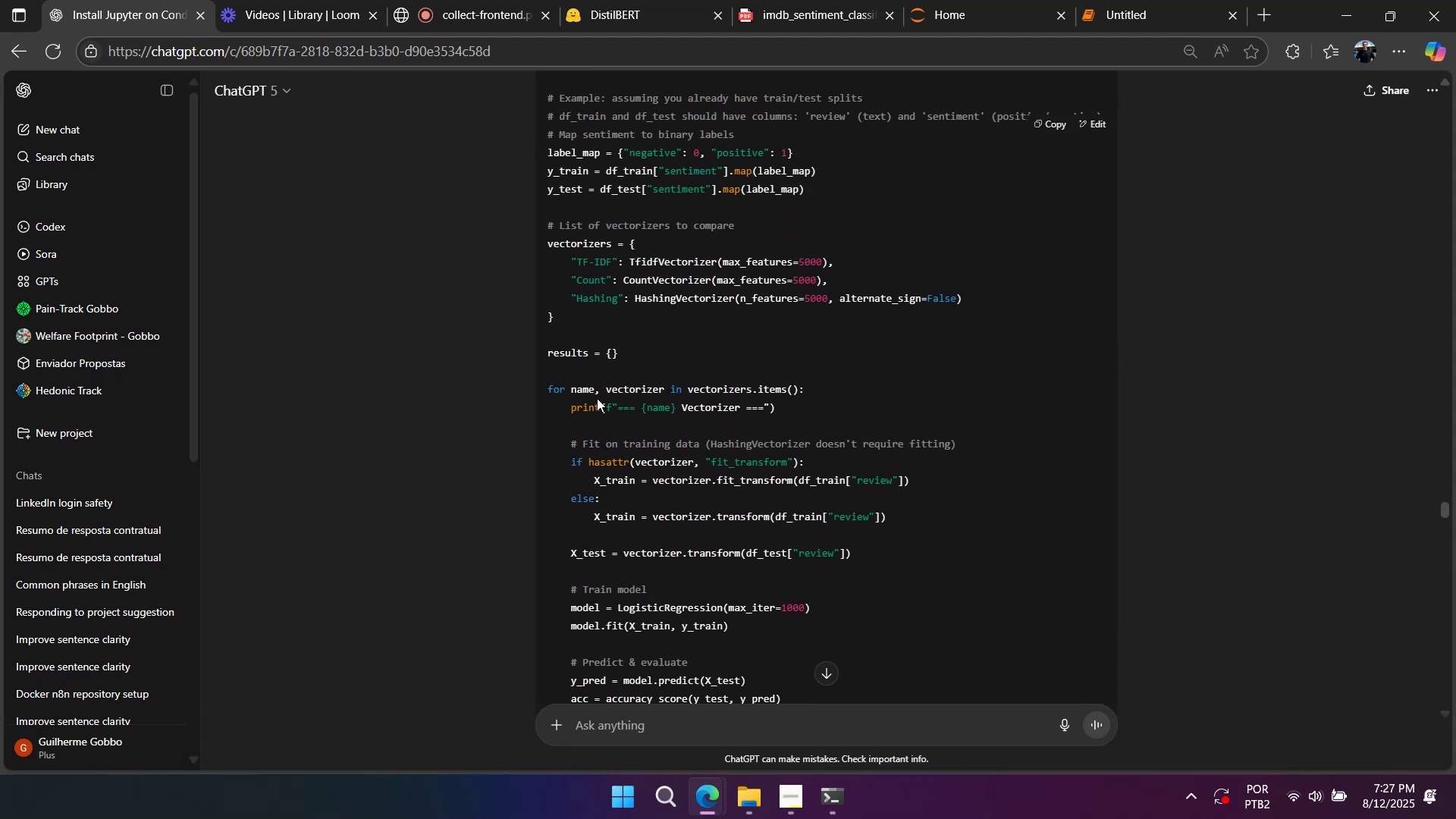 
wait(8.81)
 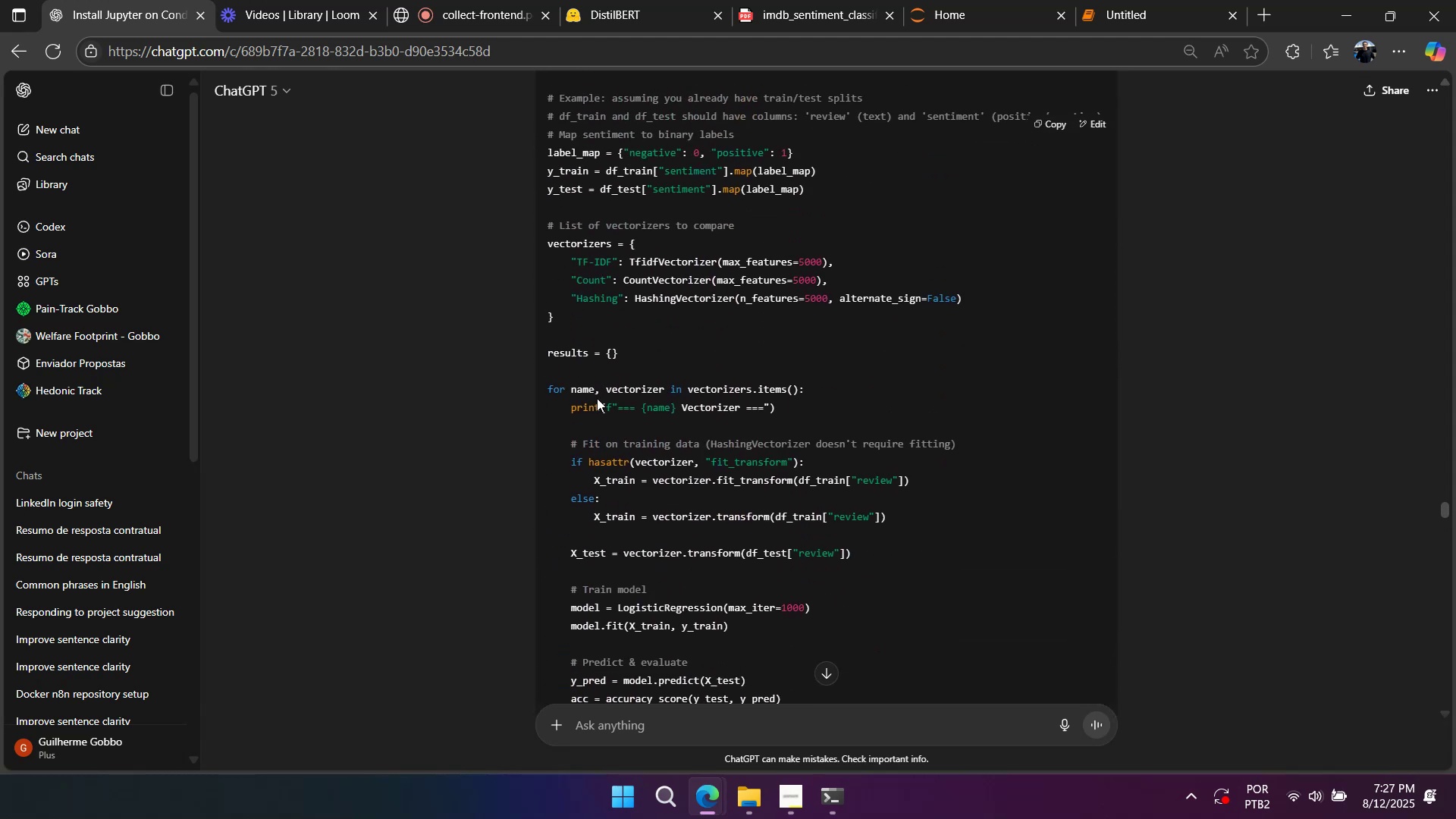 
double_click([724, 389])
 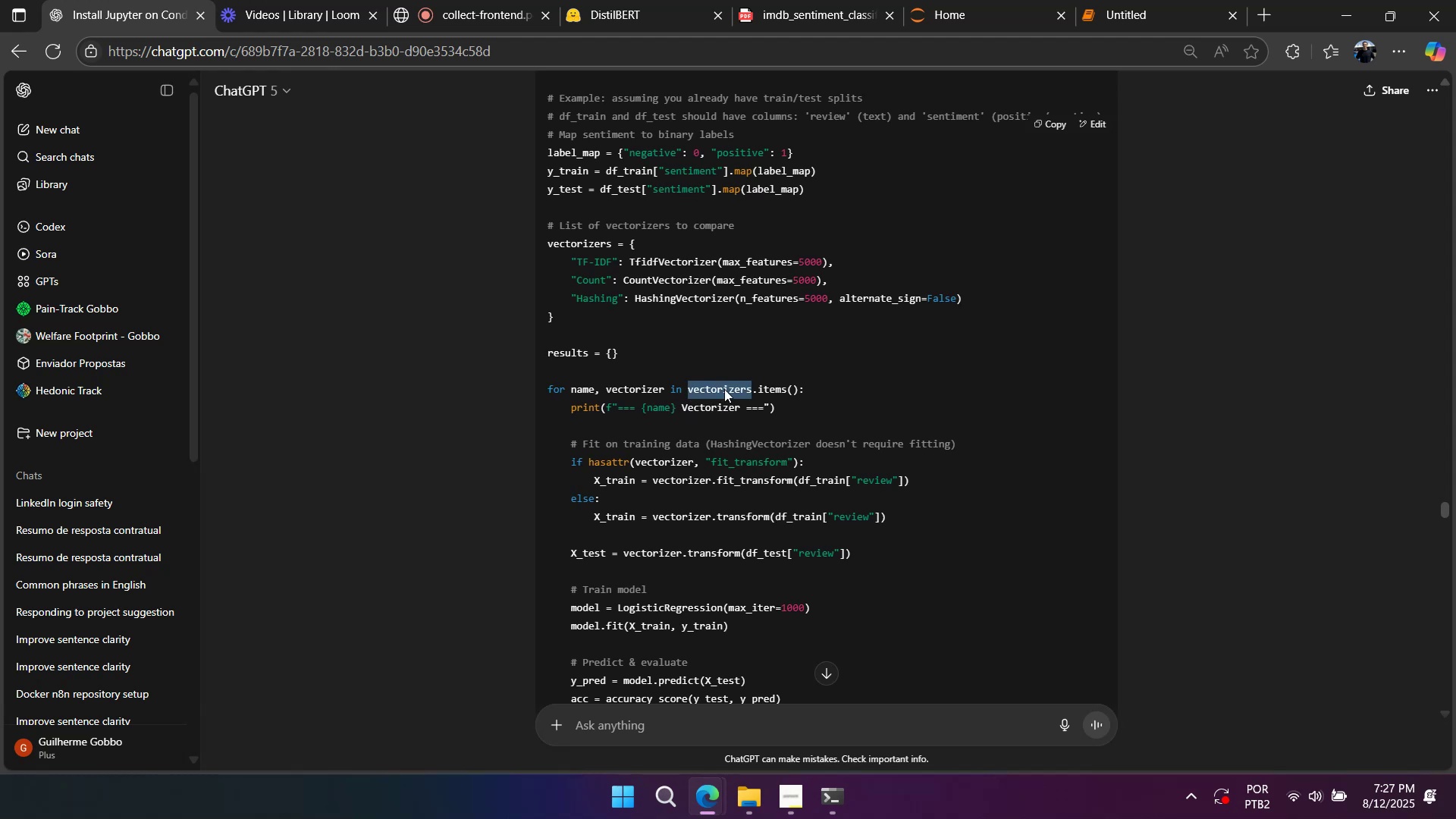 
triple_click([724, 389])
 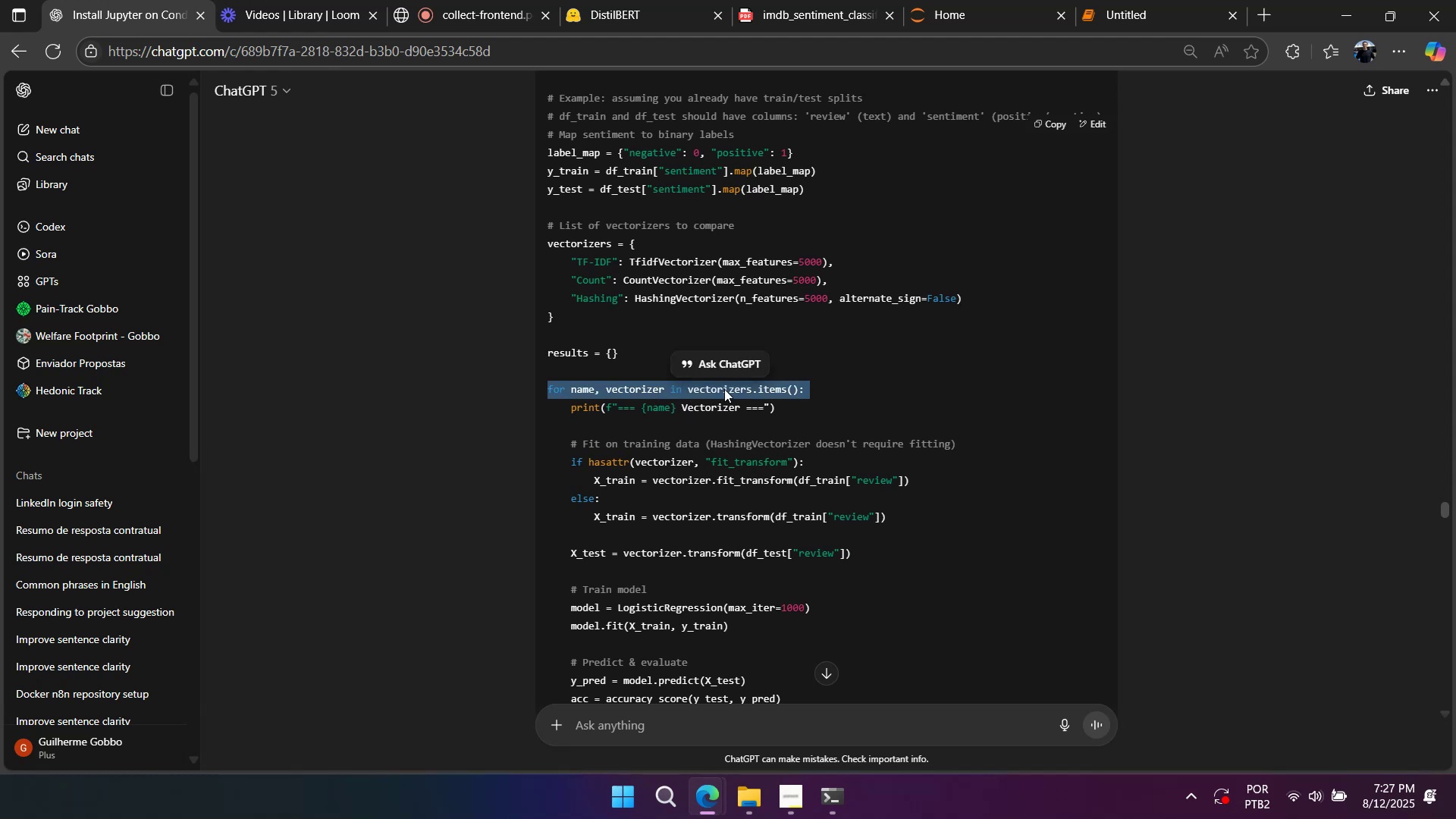 
hold_key(key=ControlLeft, duration=0.31)
 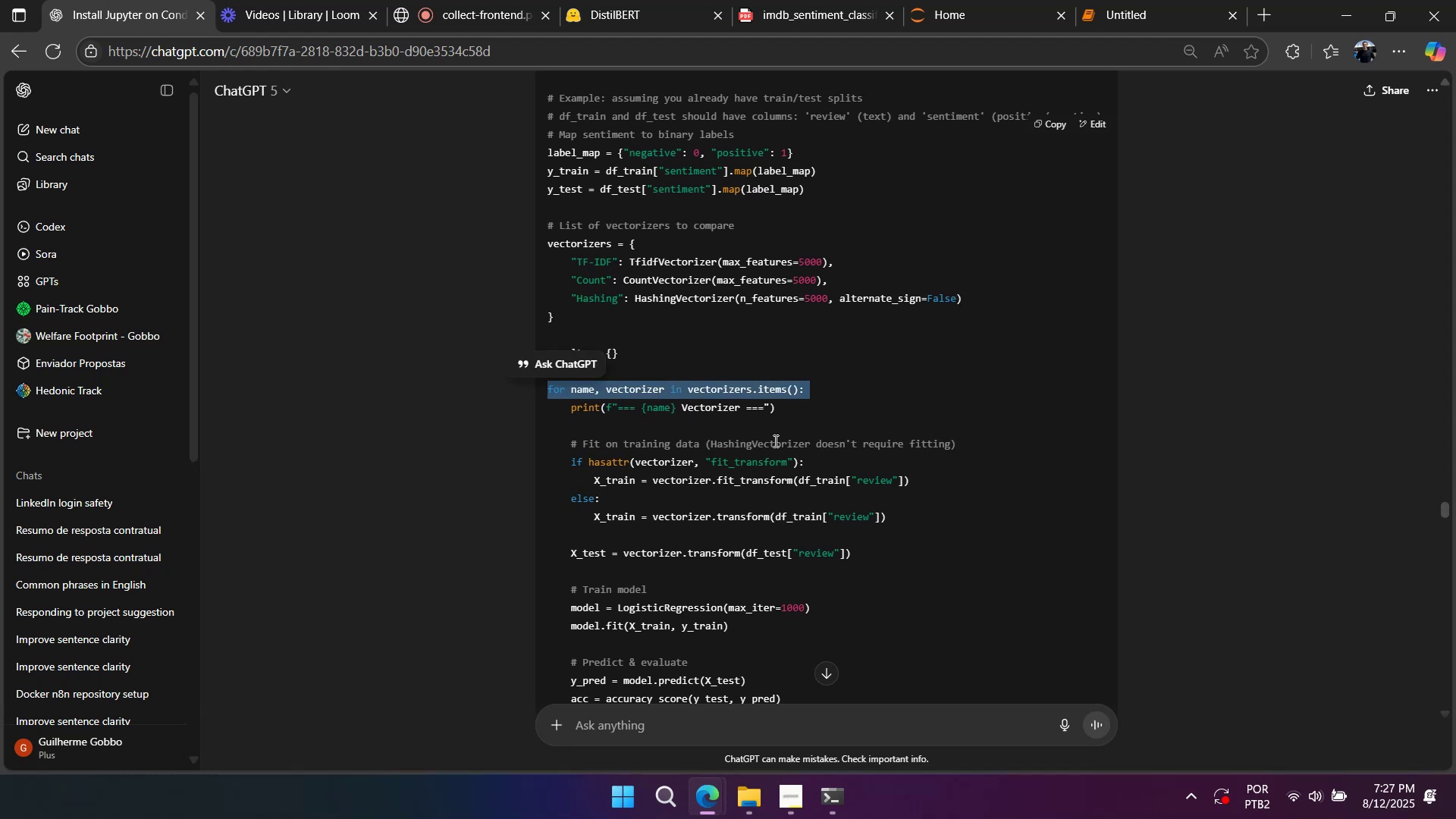 
left_click([774, 441])
 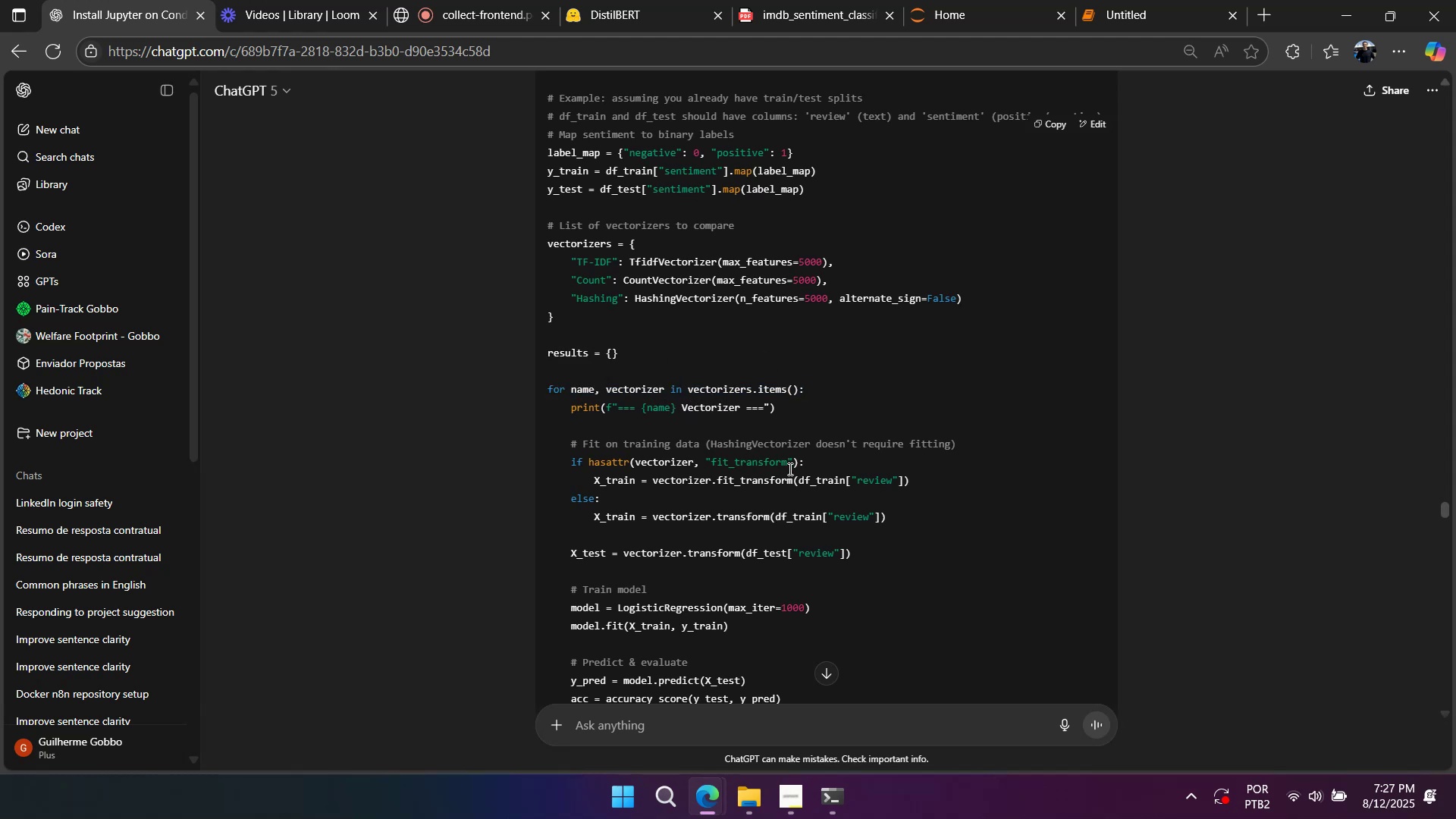 
scroll: coordinate [789, 471], scroll_direction: down, amount: 2.0
 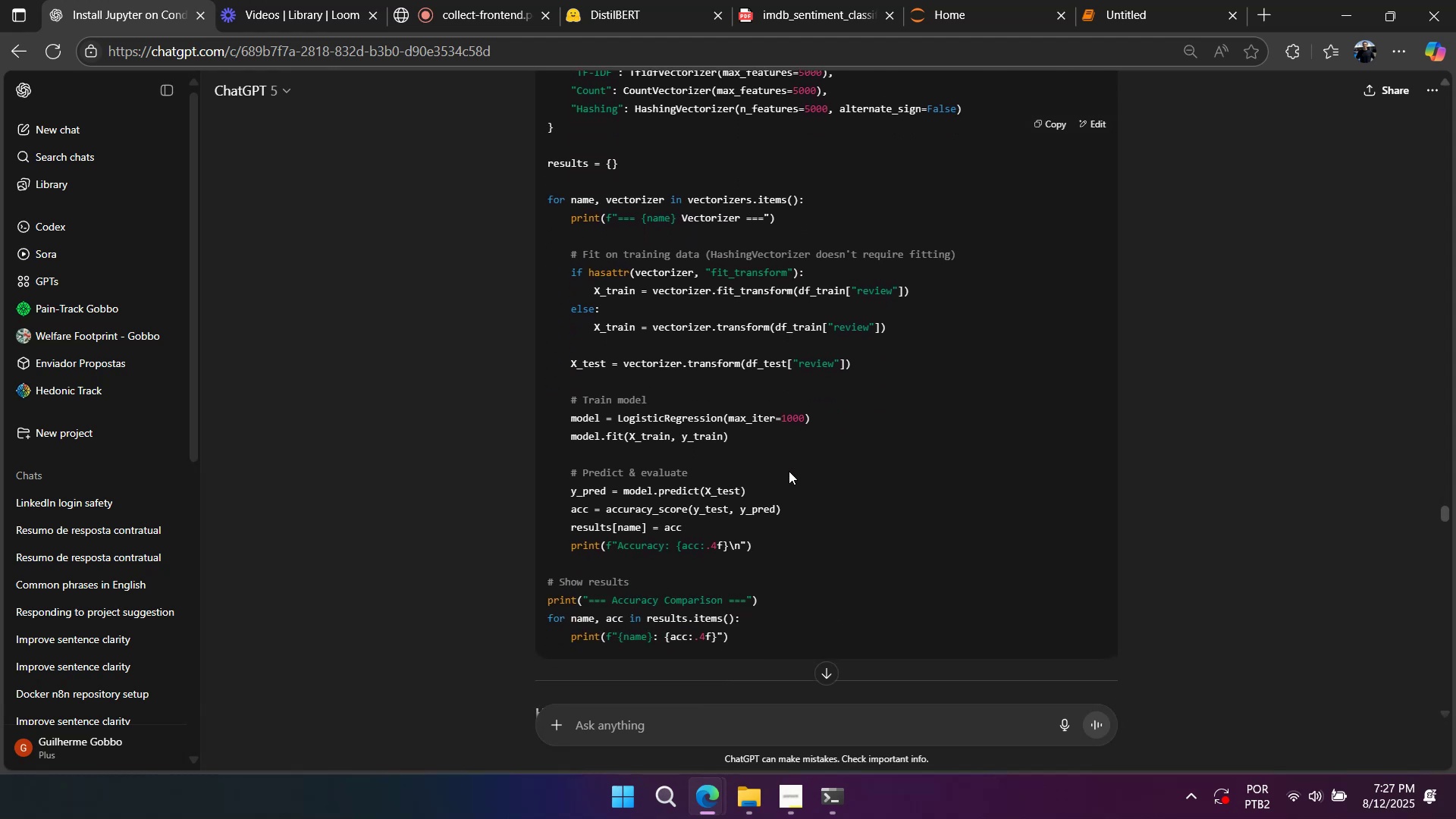 
scroll: coordinate [789, 471], scroll_direction: up, amount: 1.0
 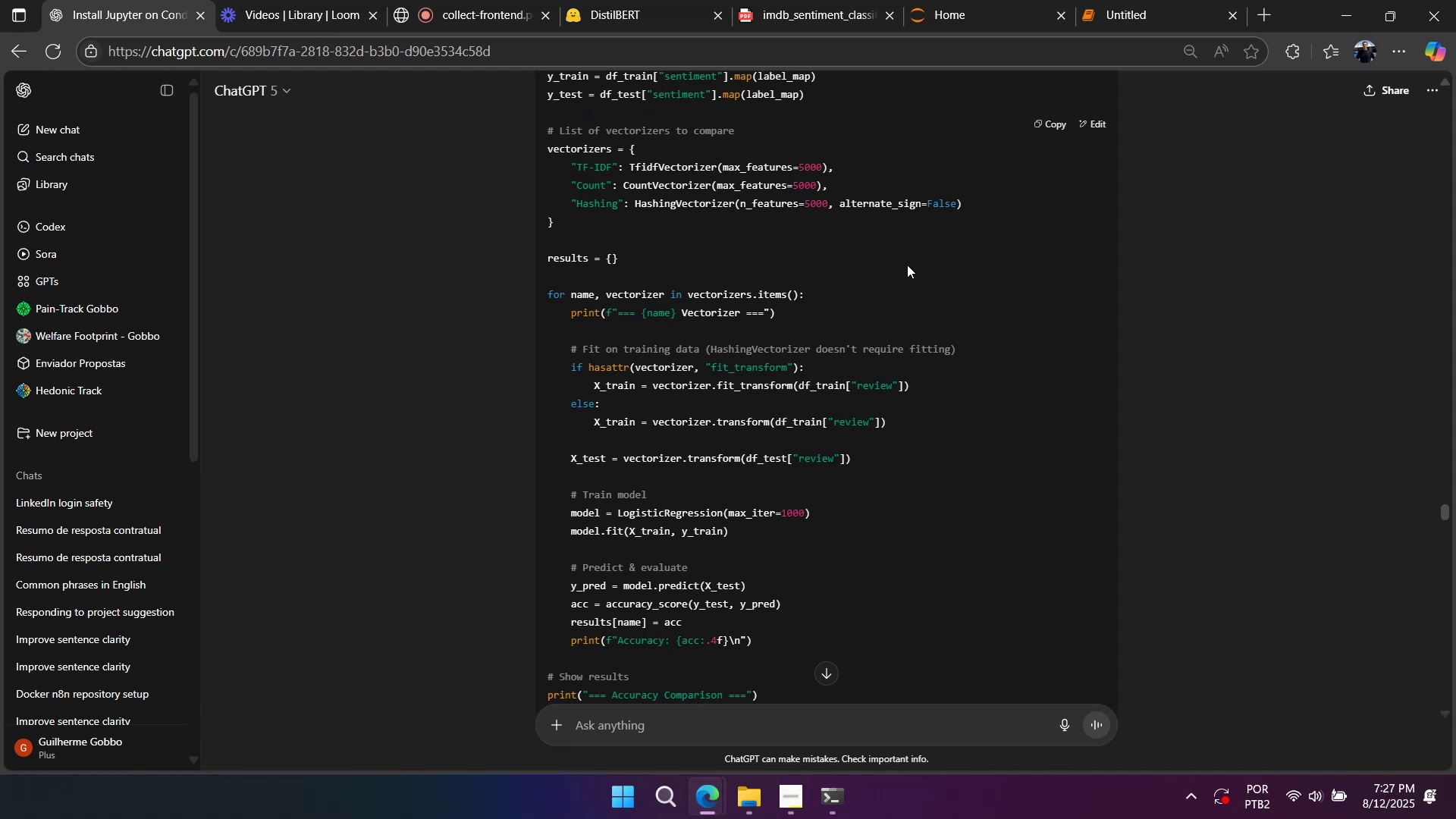 
left_click([1117, 23])
 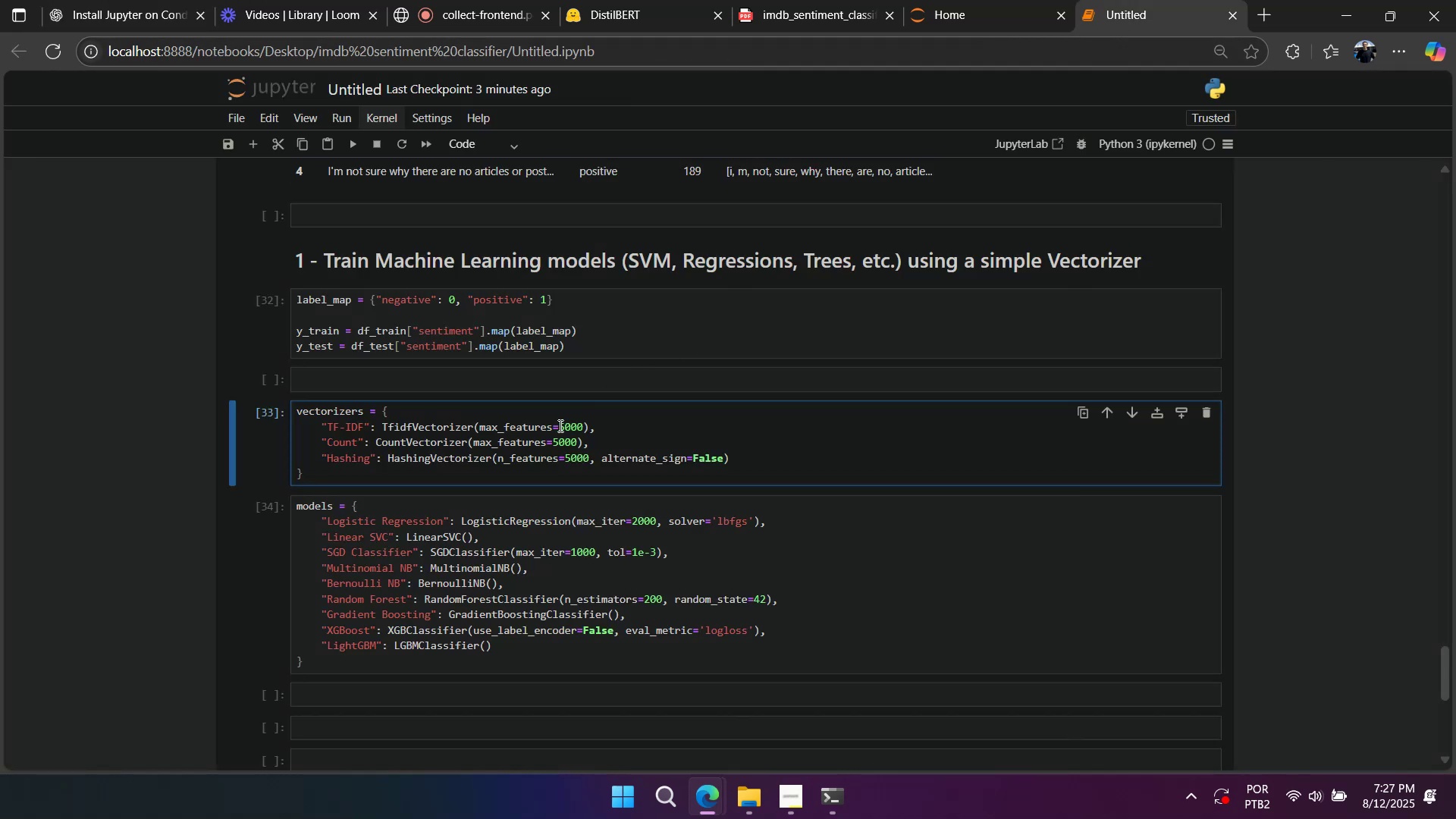 
scroll: coordinate [544, 493], scroll_direction: down, amount: 3.0
 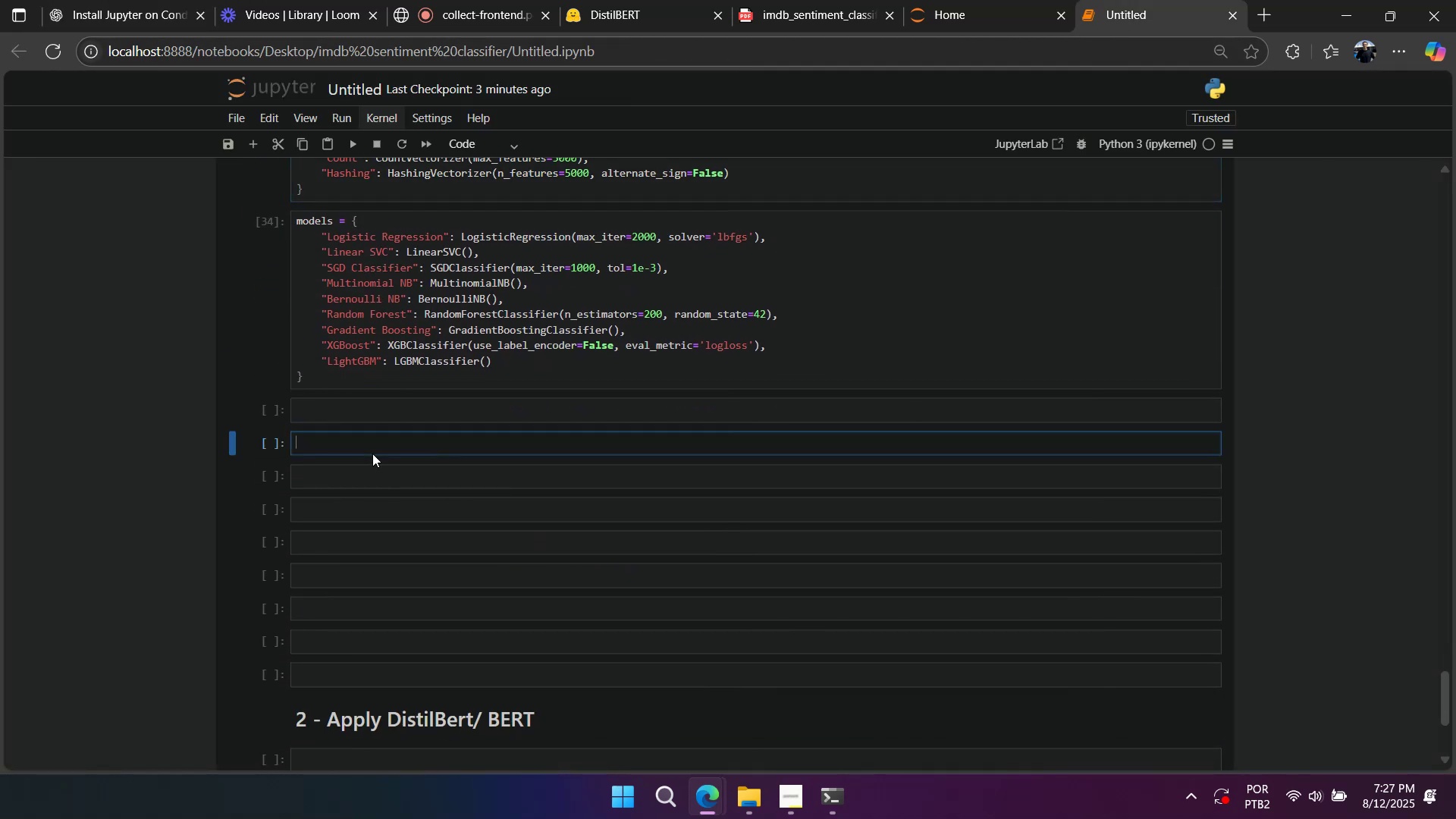 
double_click([364, 431])
 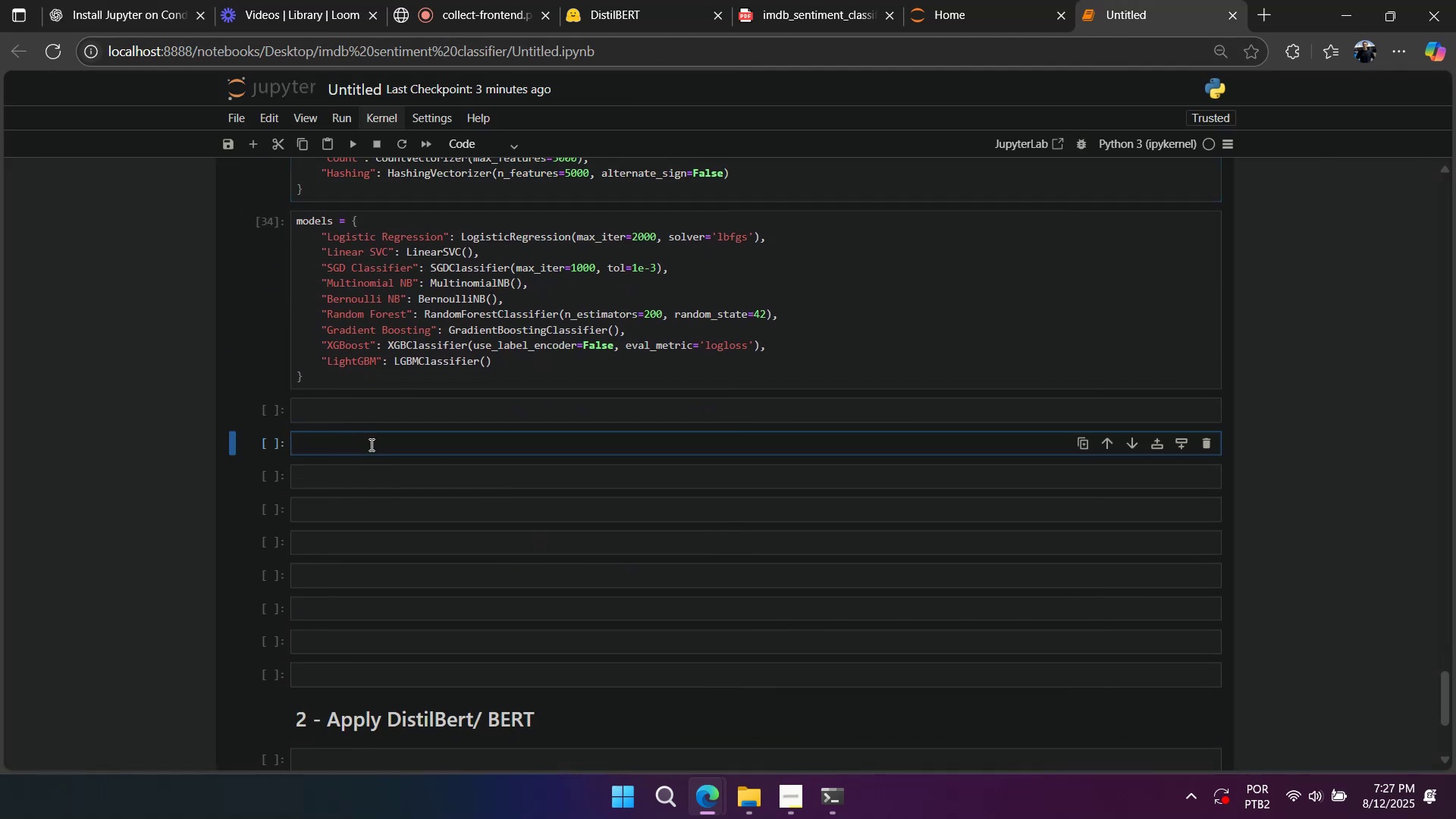 
scroll: coordinate [370, 444], scroll_direction: up, amount: 1.0
 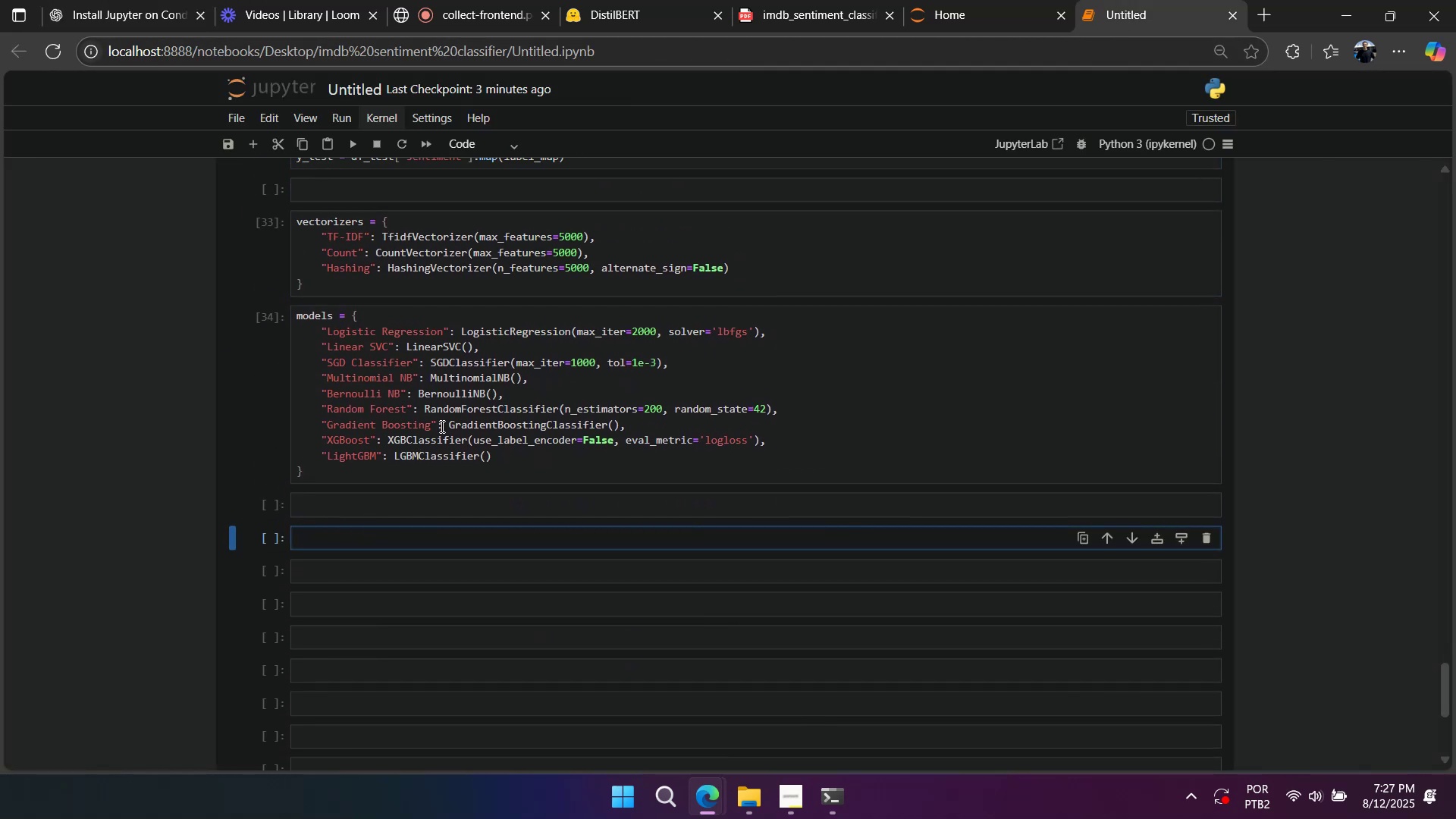 
key(Control+V)
 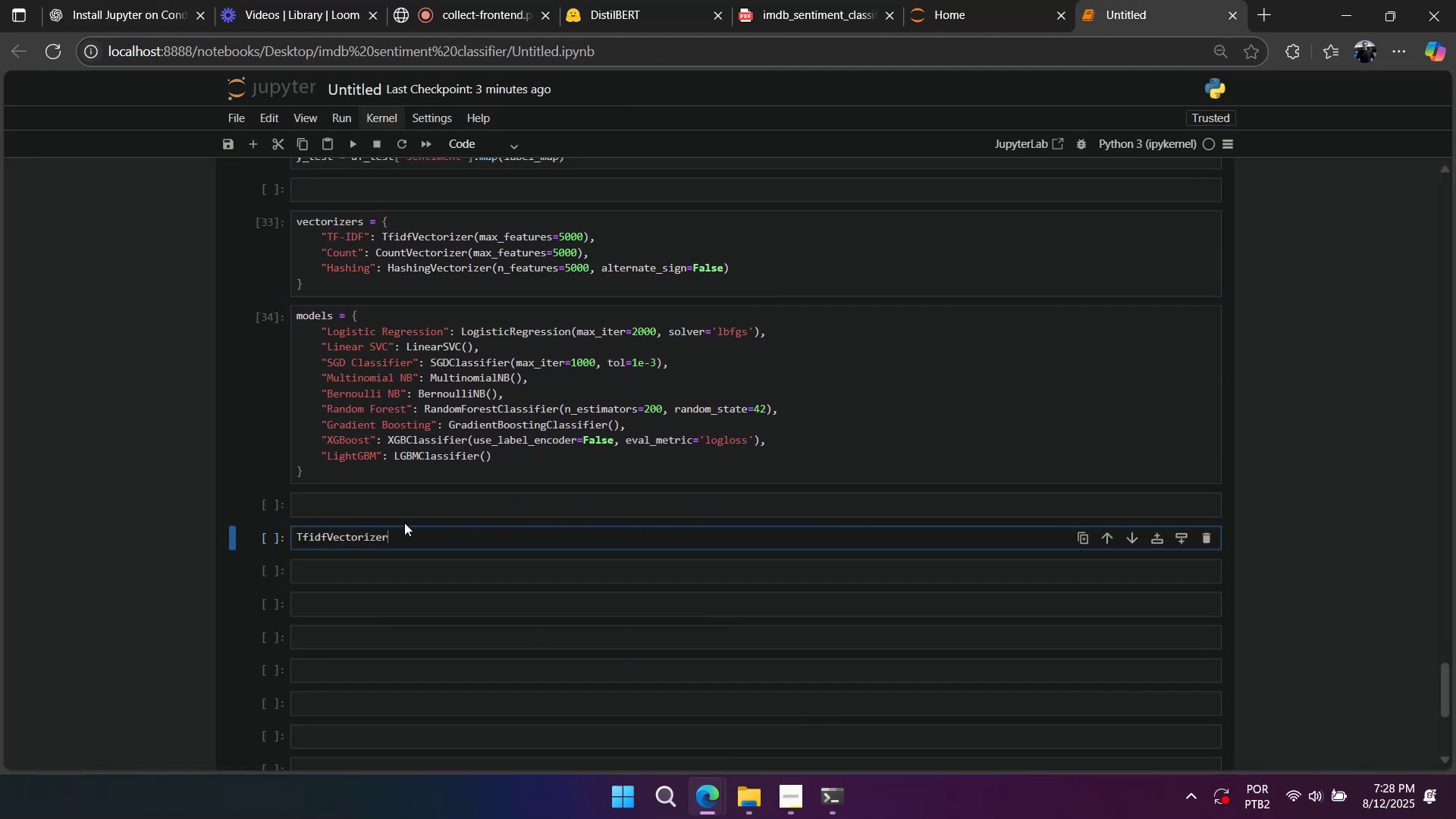 
key(Control+Z)
 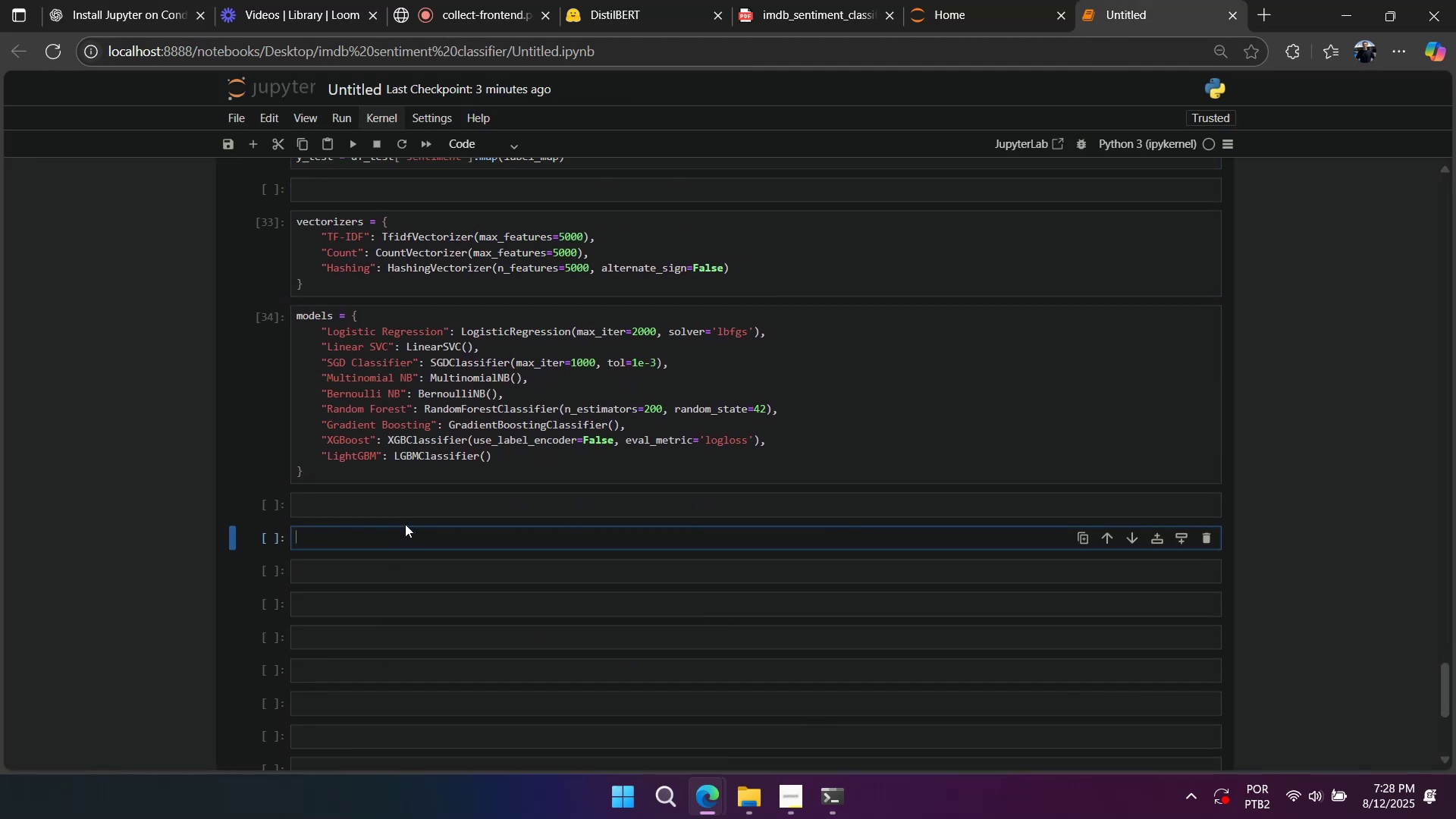 
type(for )
 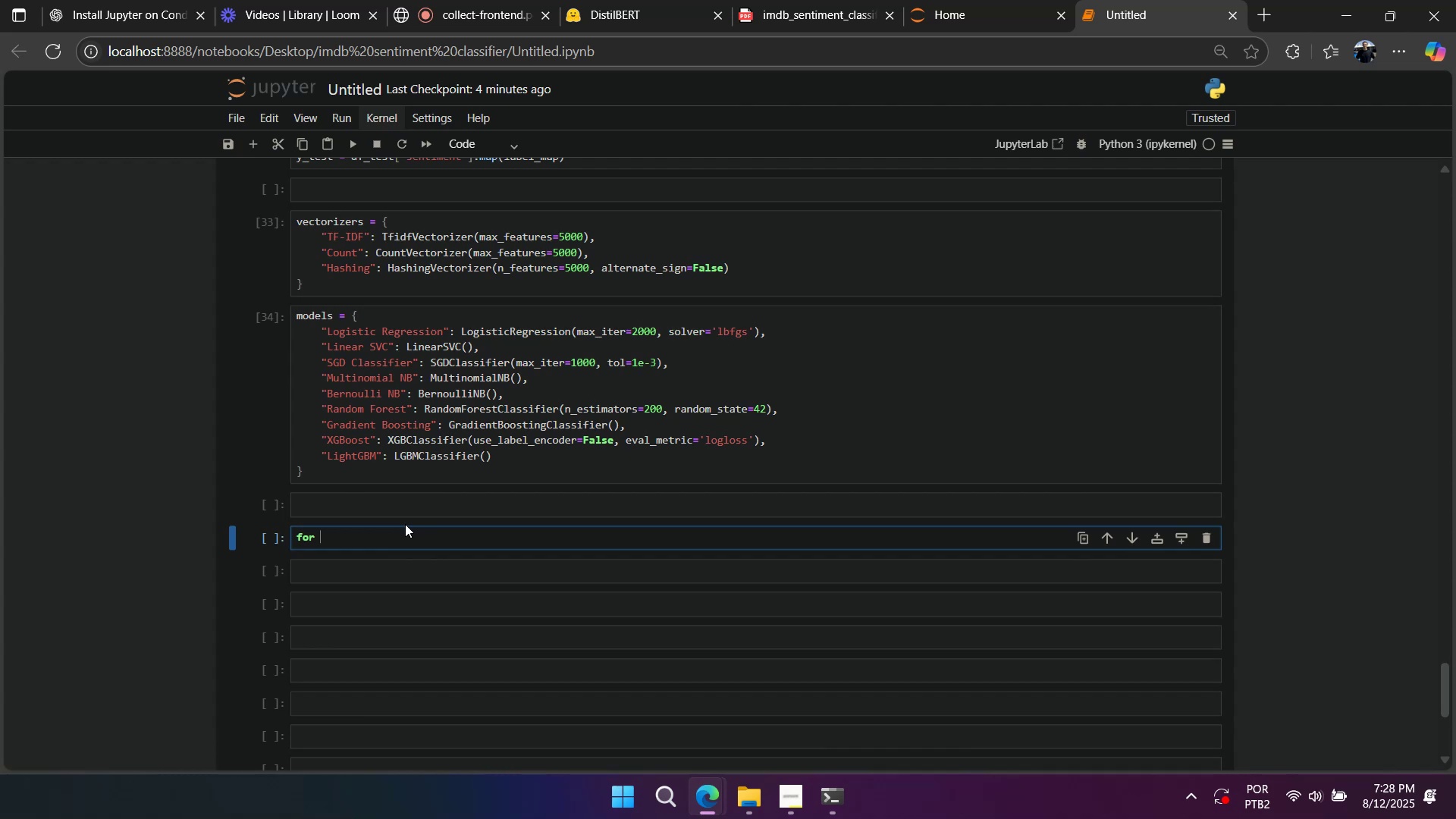 
key(Alt+AltLeft)
 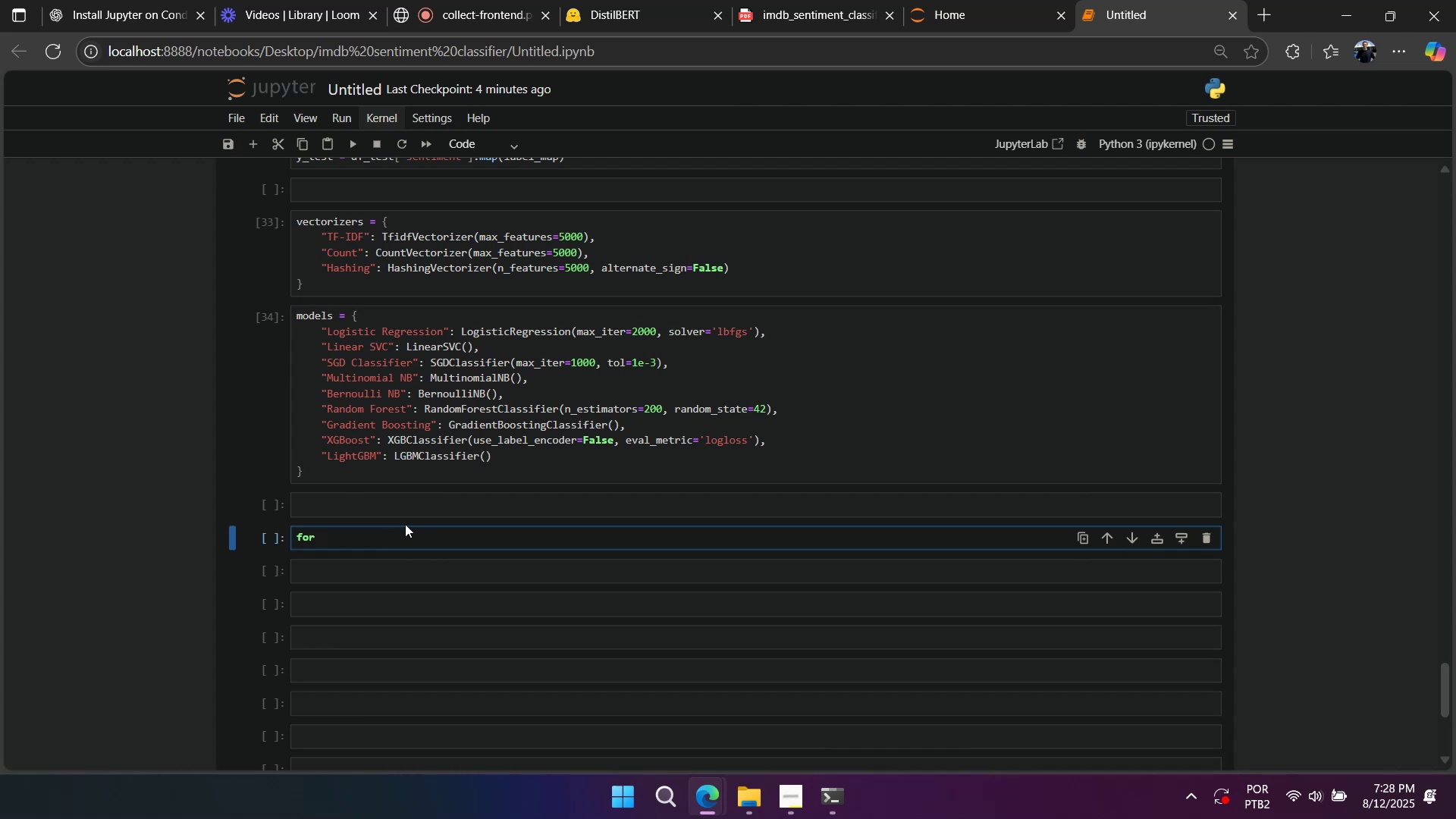 
key(Alt+Tab)
 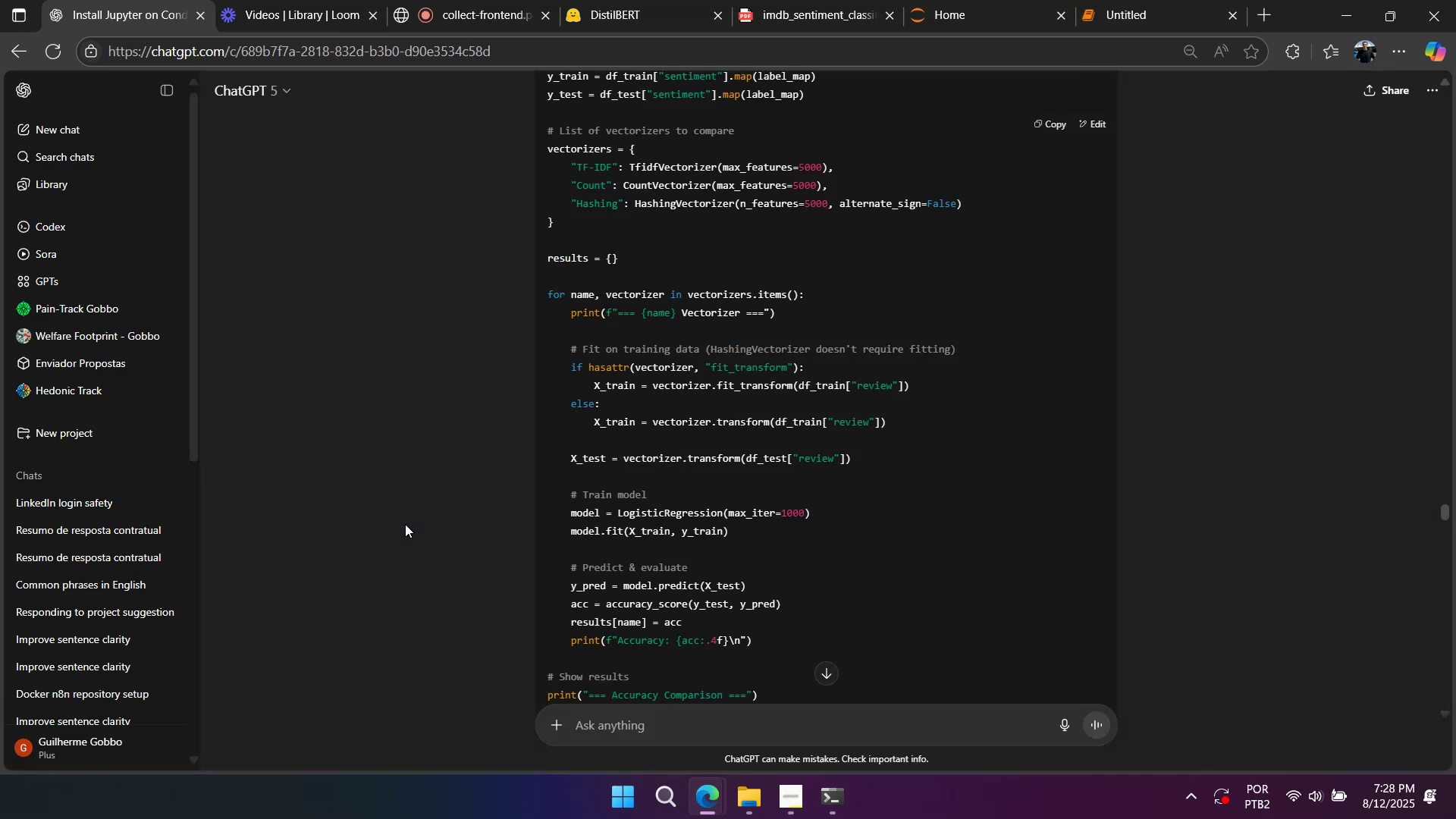 
scroll: coordinate [472, 504], scroll_direction: down, amount: 4.0
 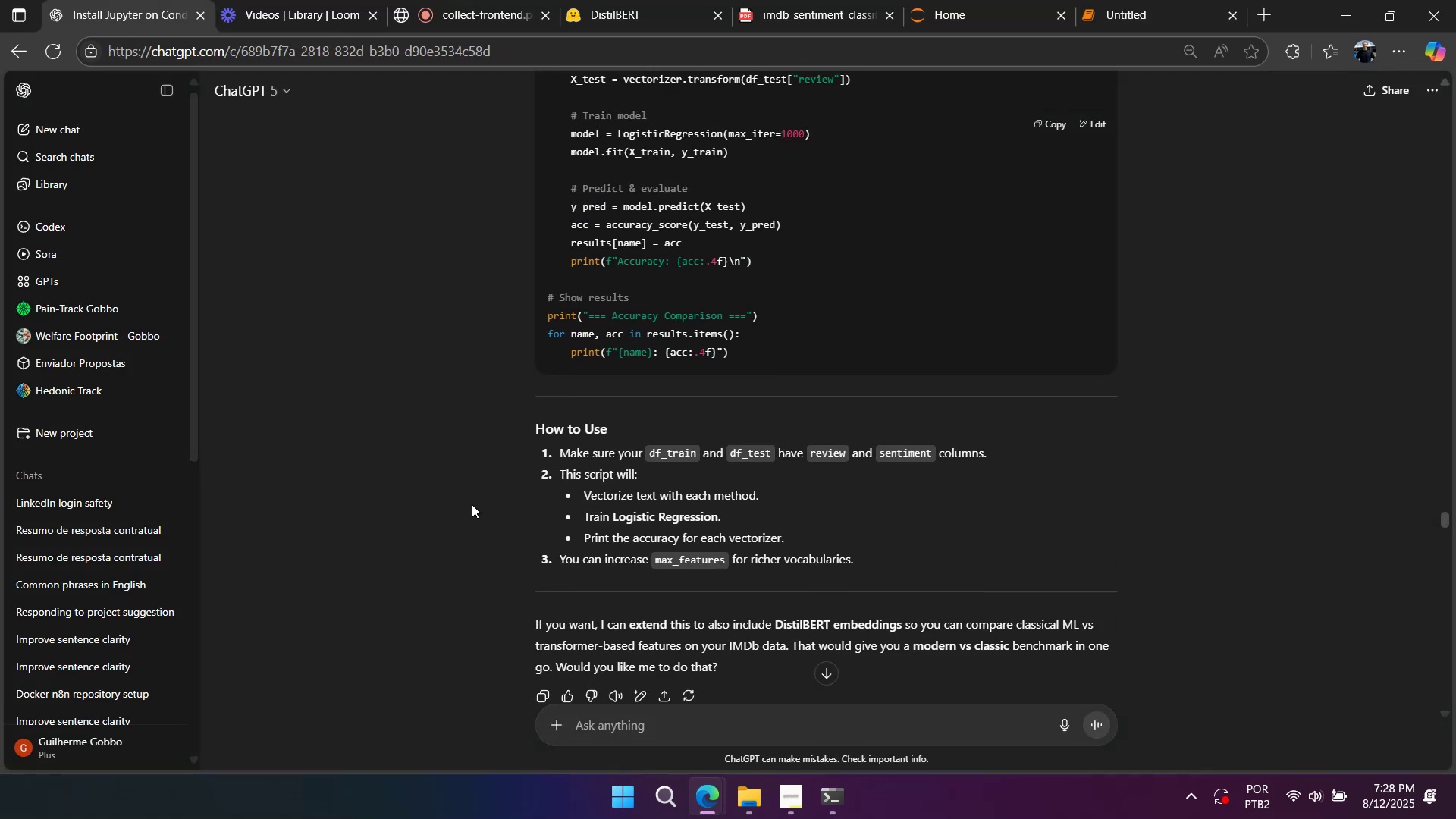 
key(Alt+AltLeft)
 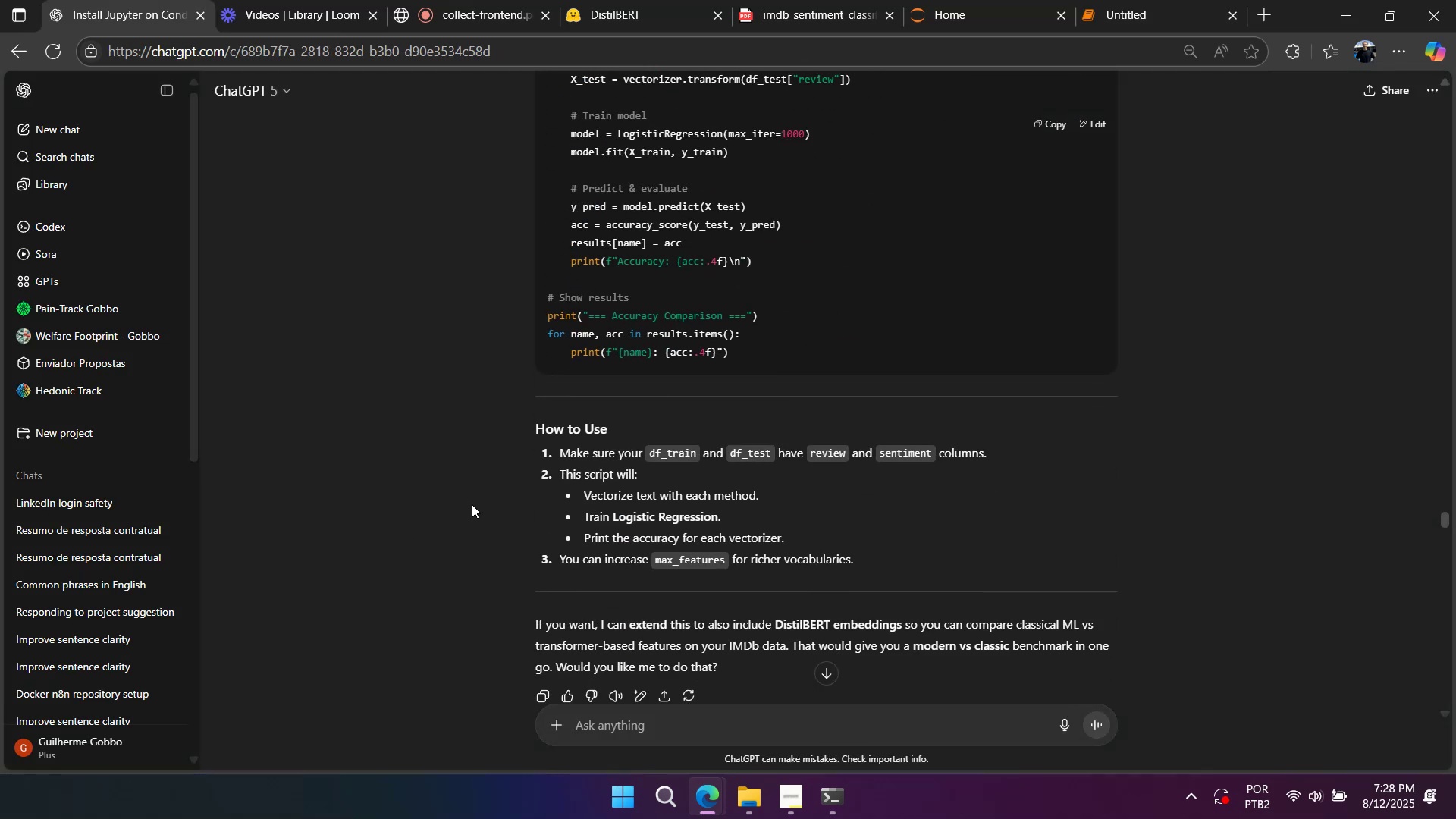 
key(Tab)
type(name )
key(Backspace)
type(, veco)
key(Backspace)
type(torizer in vectorizers.items()?)
 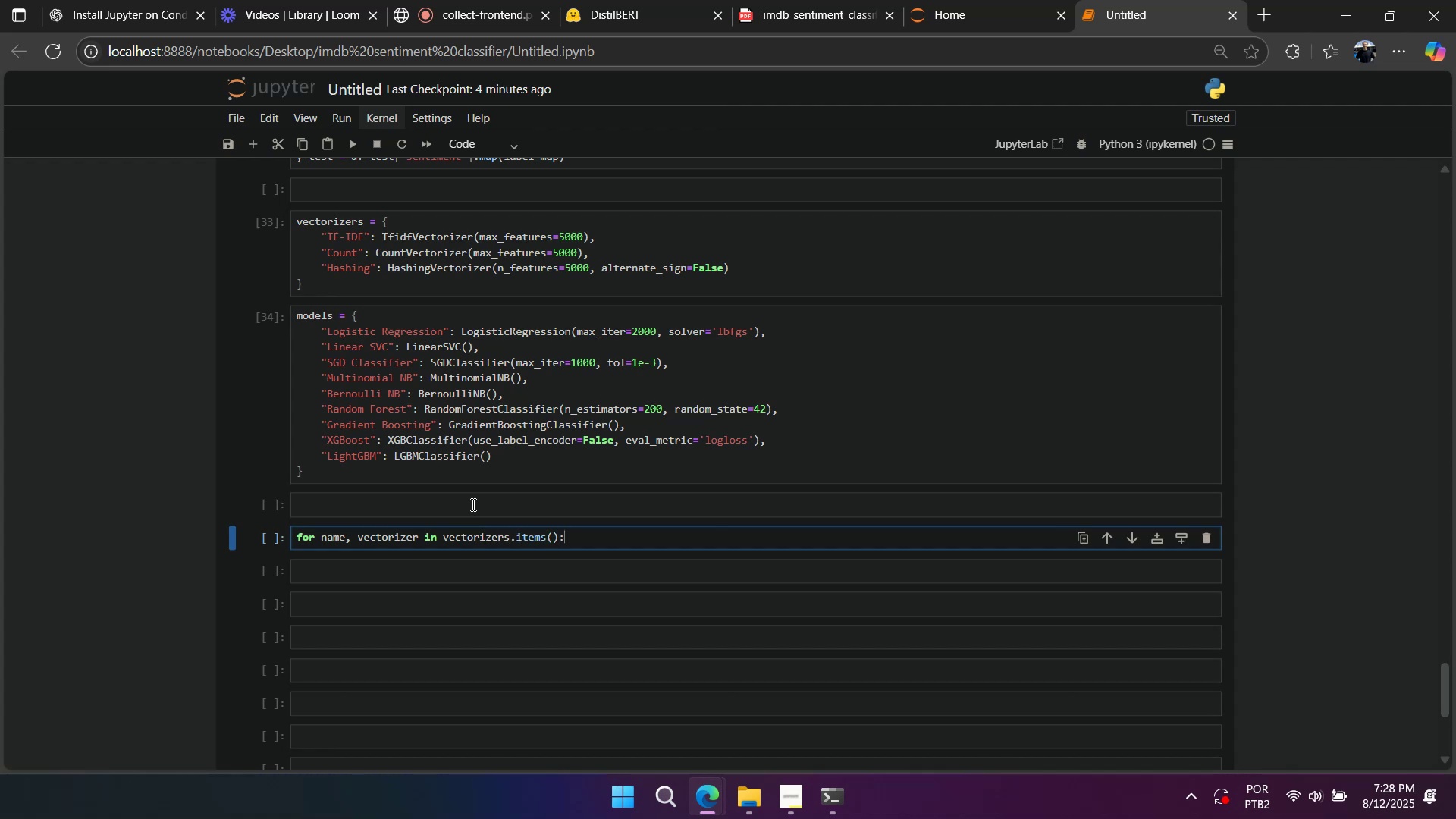 
key(Enter)
 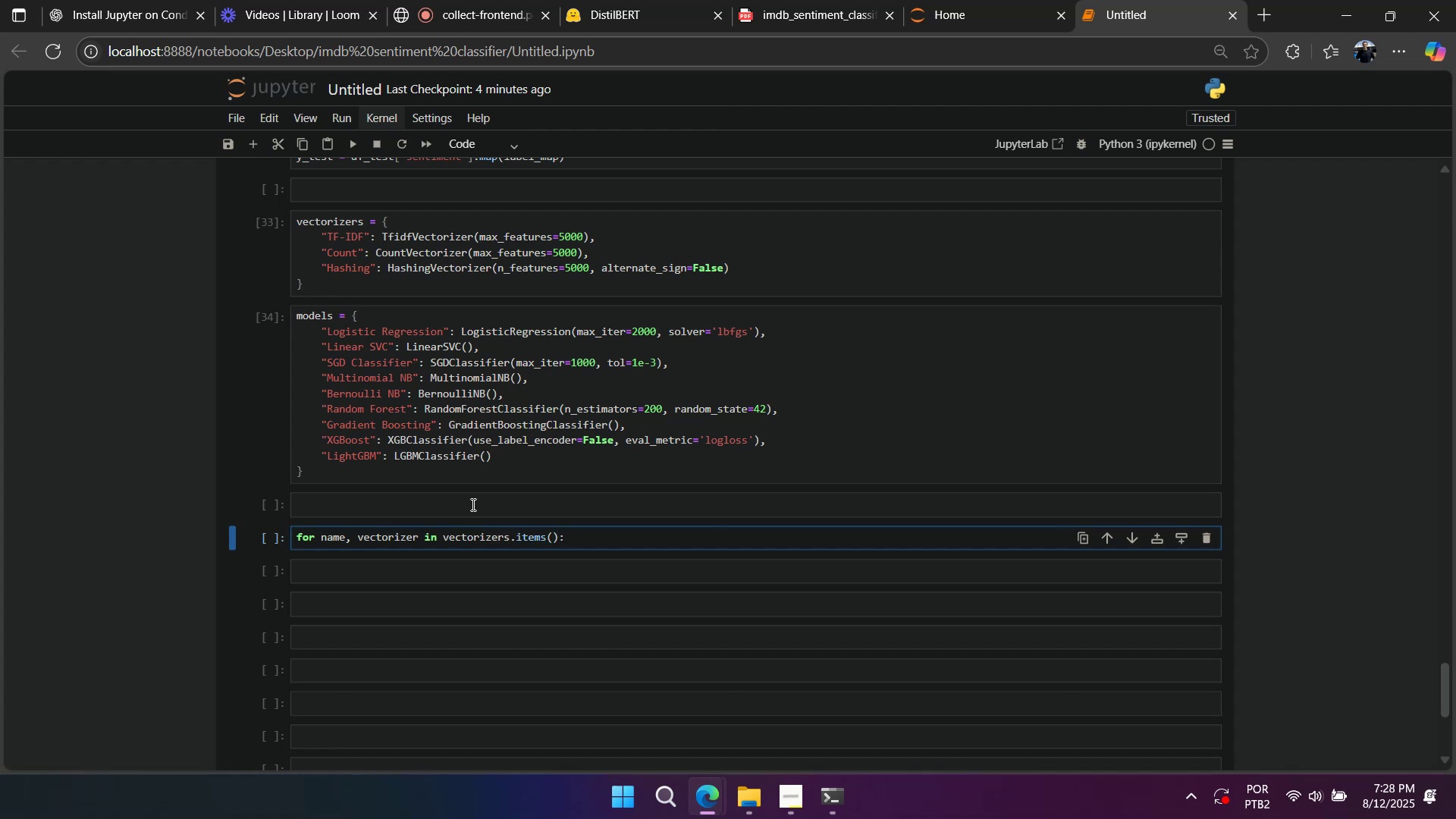 
type(print(name))
 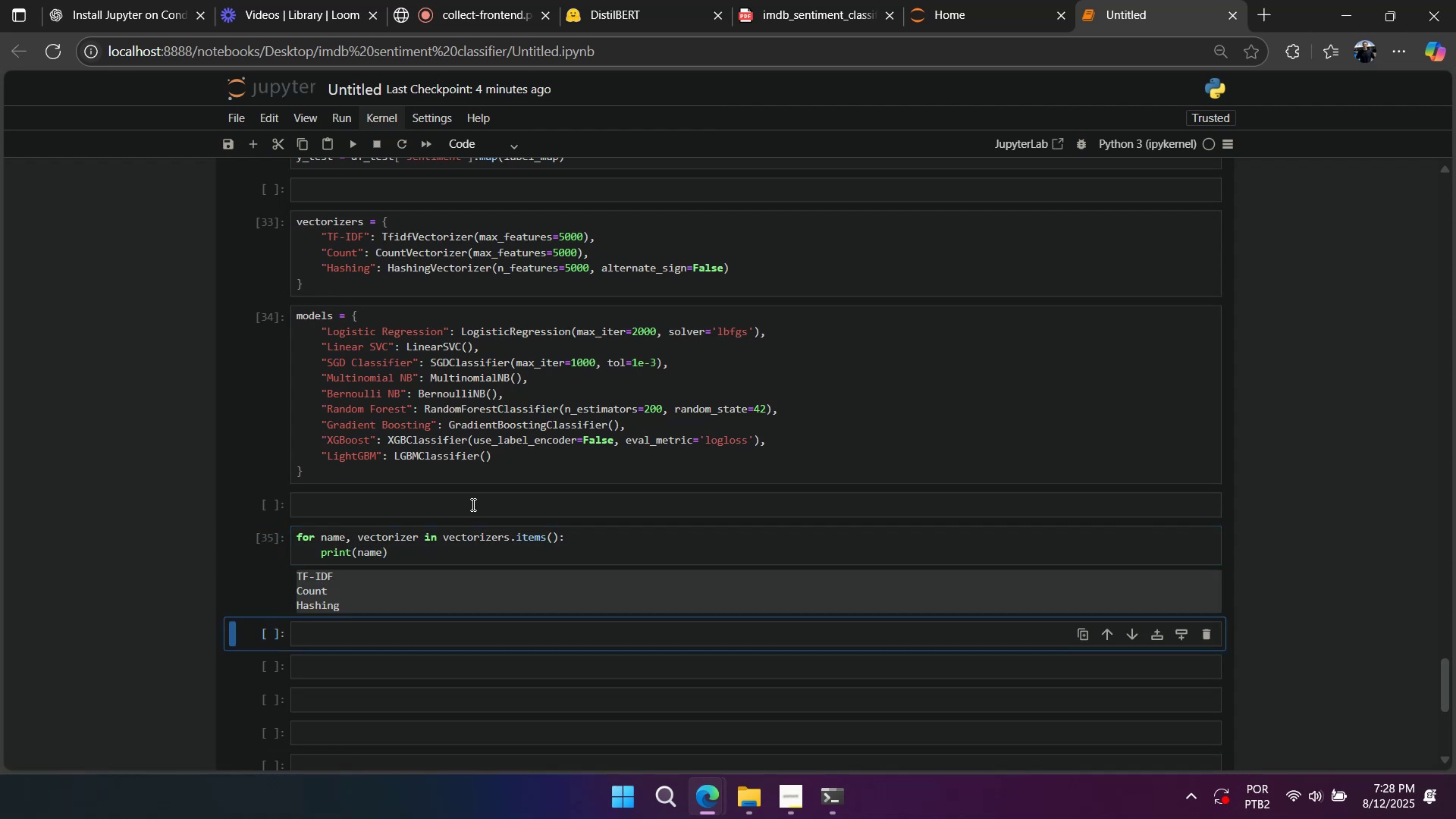 
key(Shift+Enter)
 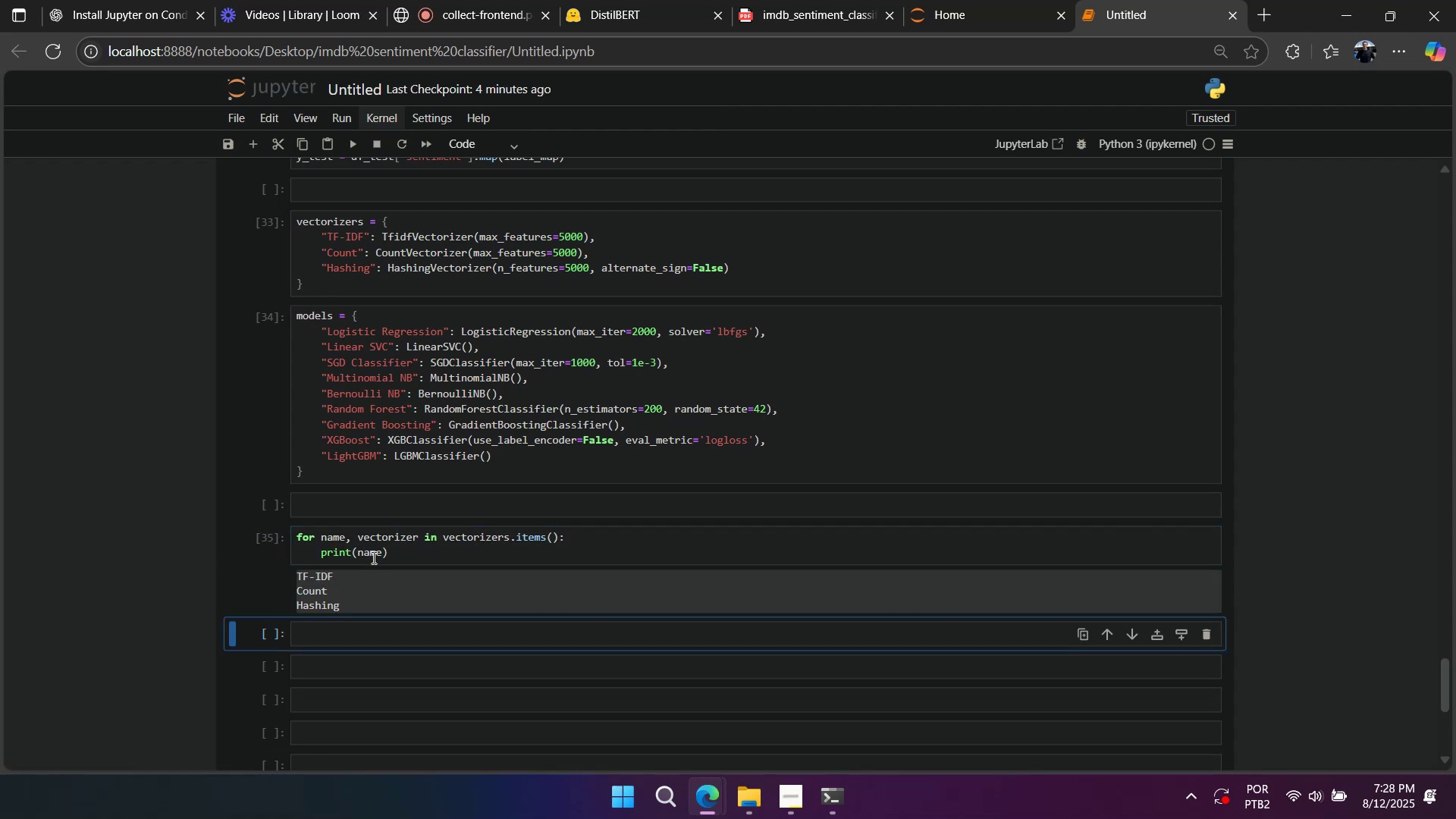 
left_click_drag(start_coordinate=[322, 554], to_coordinate=[415, 564])
 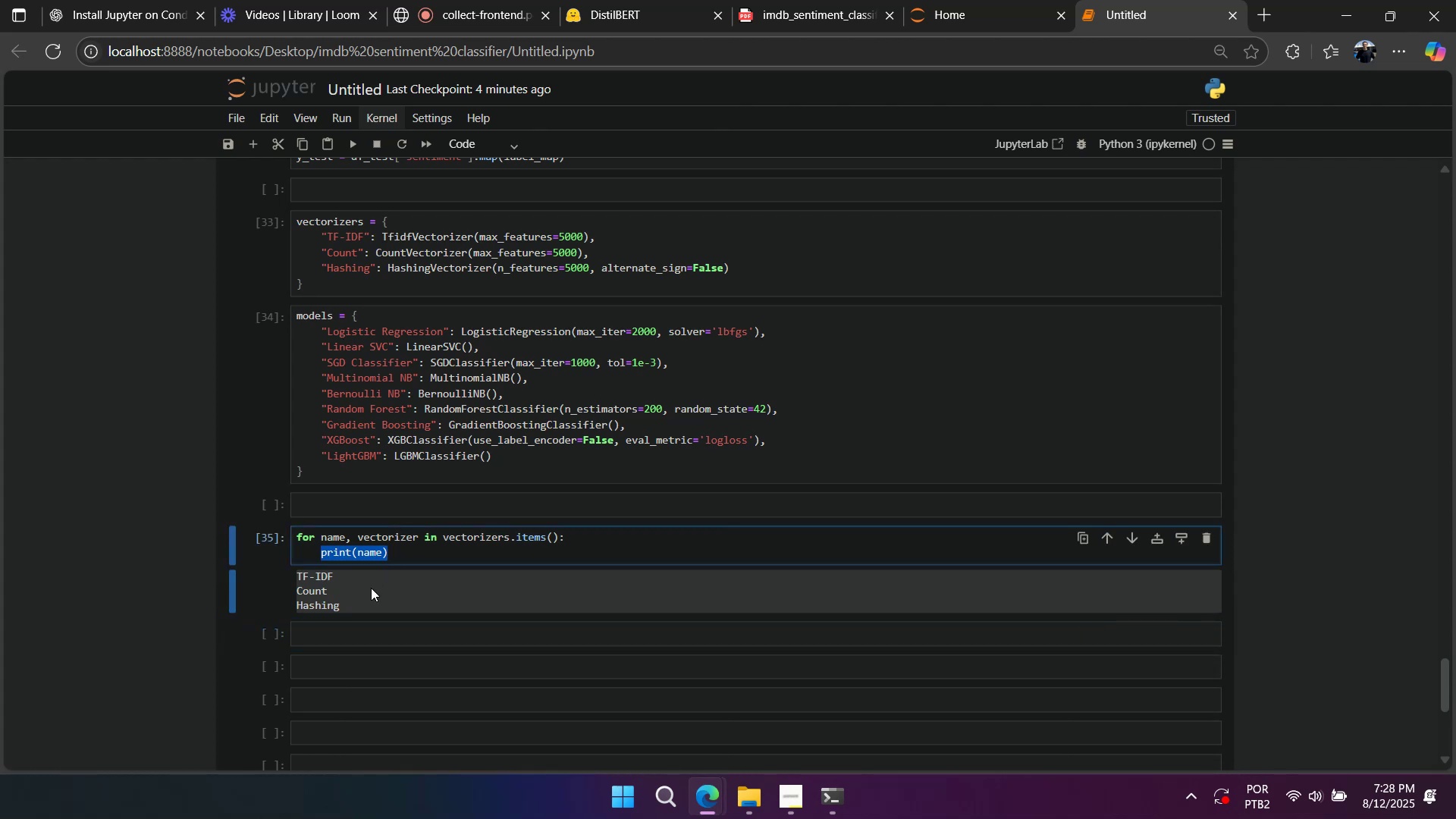 
wait(5.99)
 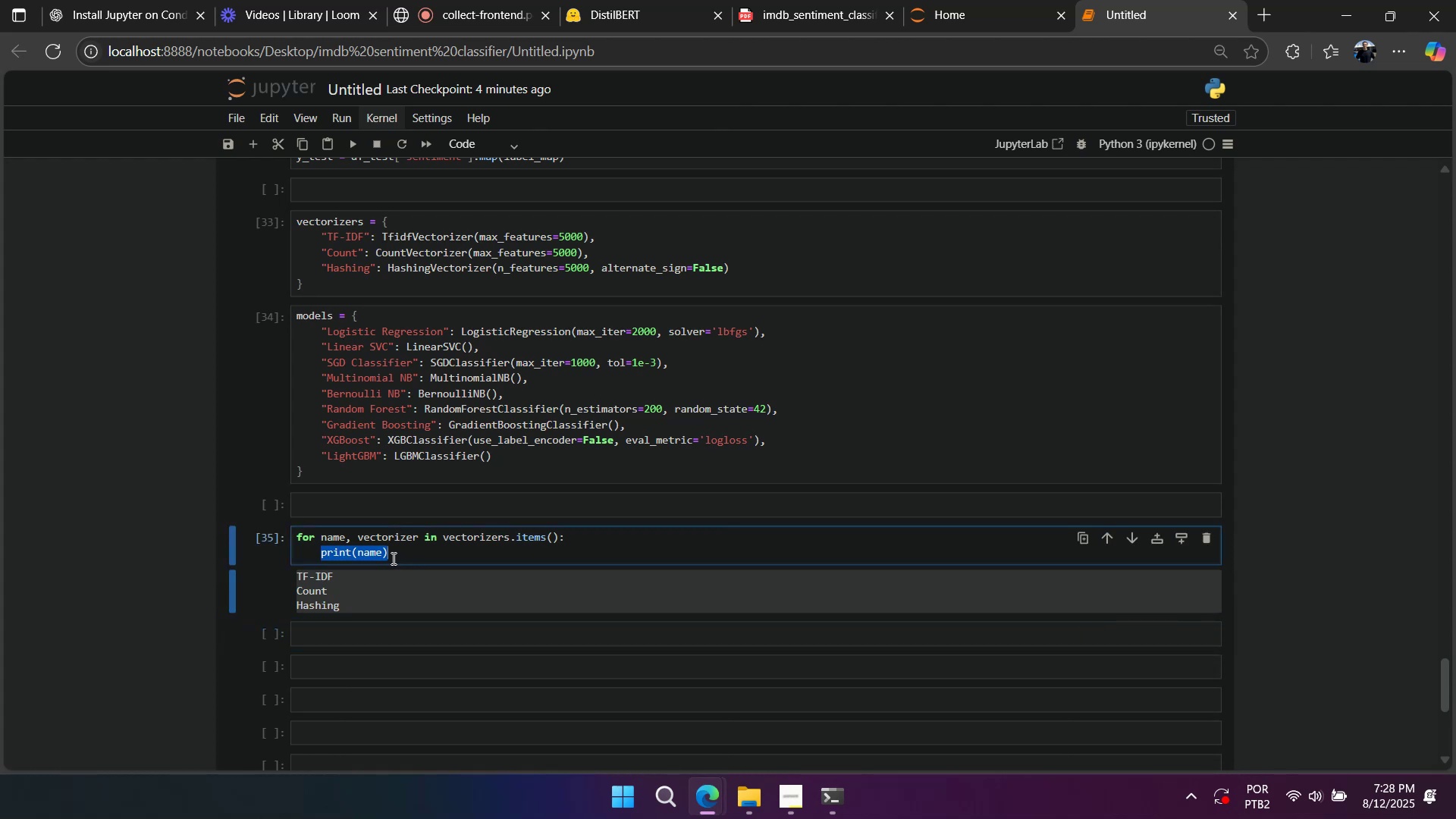 
type(for model, )
 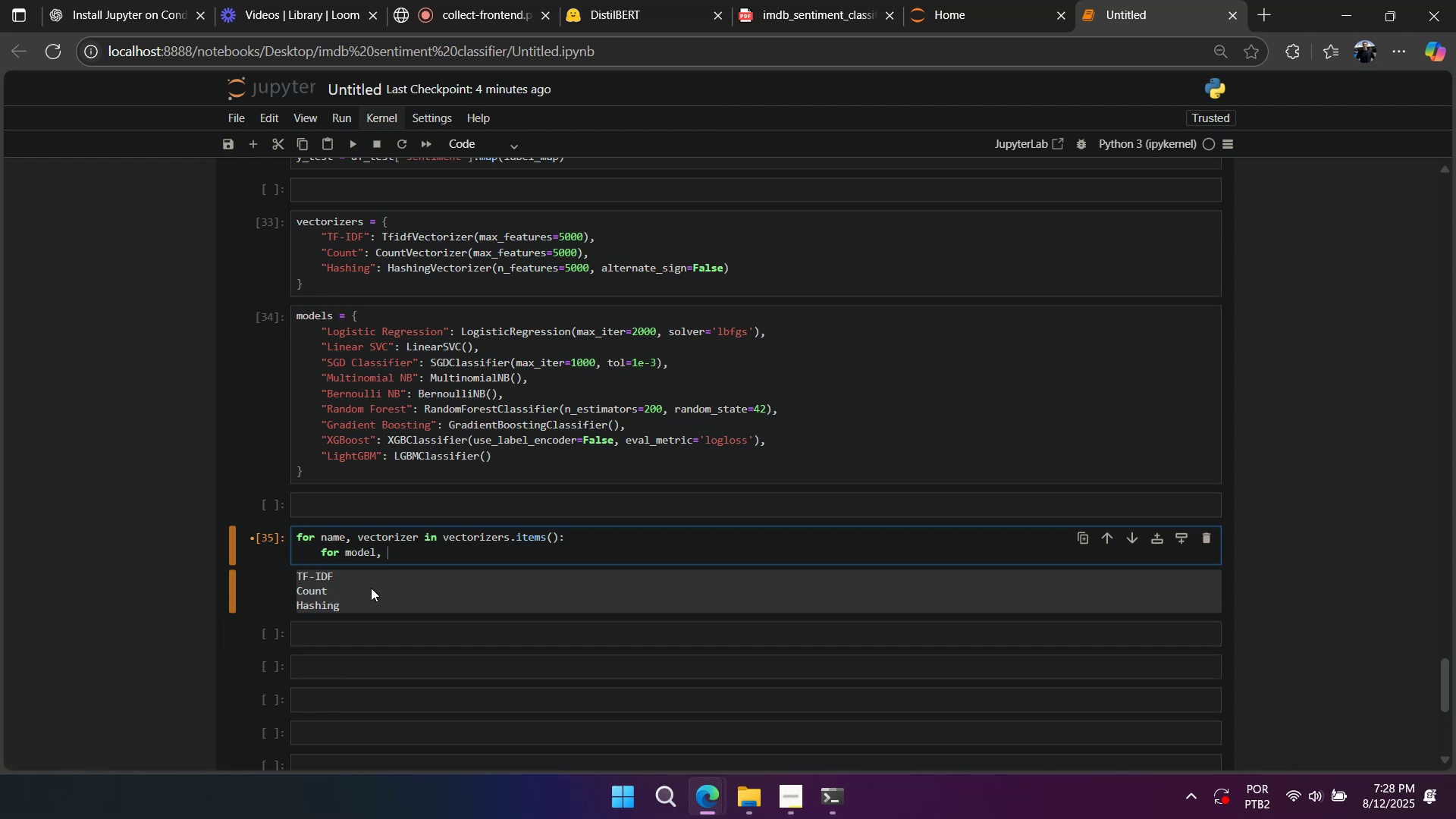 
wait(7.12)
 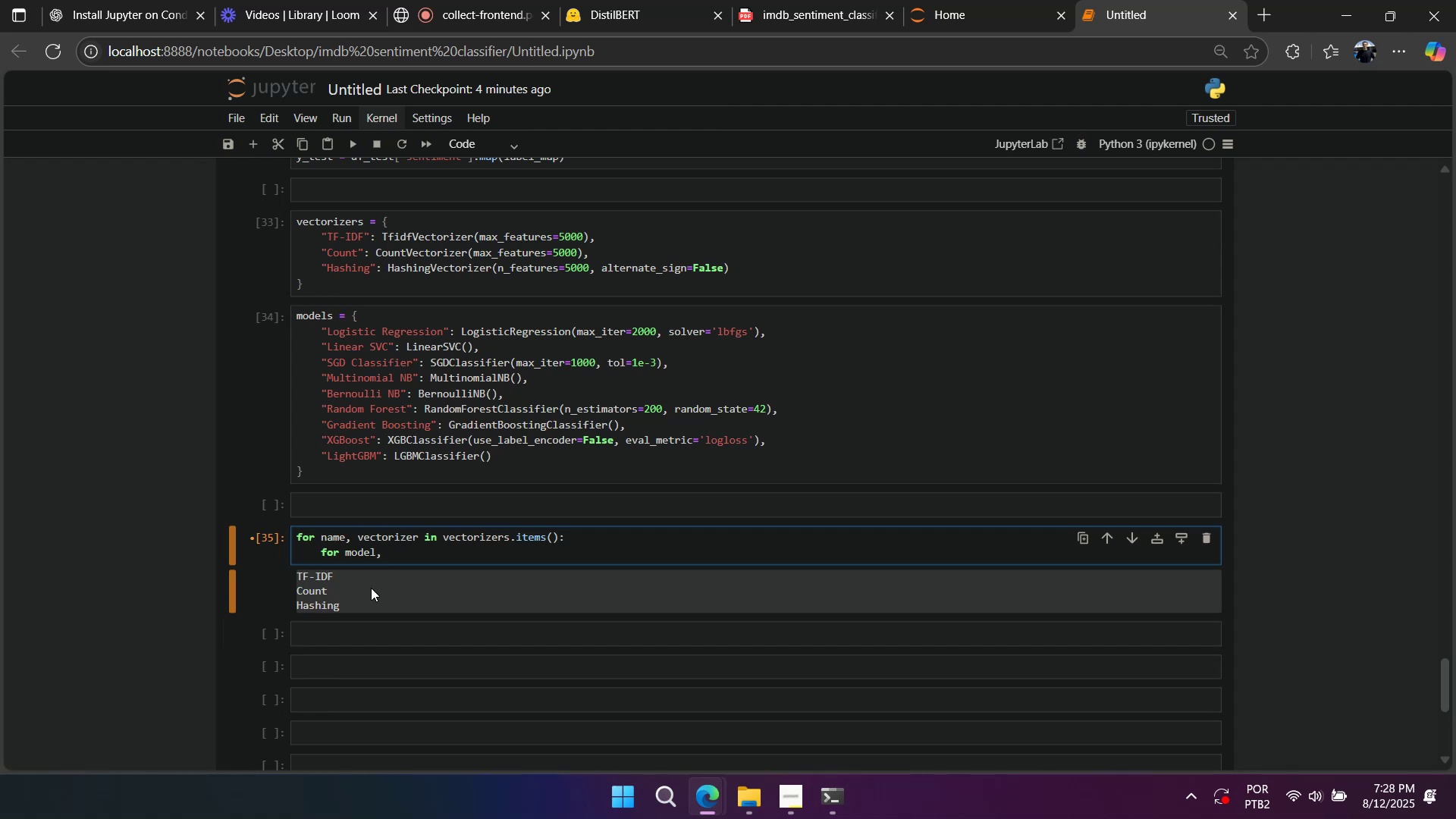 
key(Backspace)
key(Backspace)
key(Backspace)
key(Backspace)
key(Backspace)
key(Backspace)
key(Backspace)
type(name_model, model)
 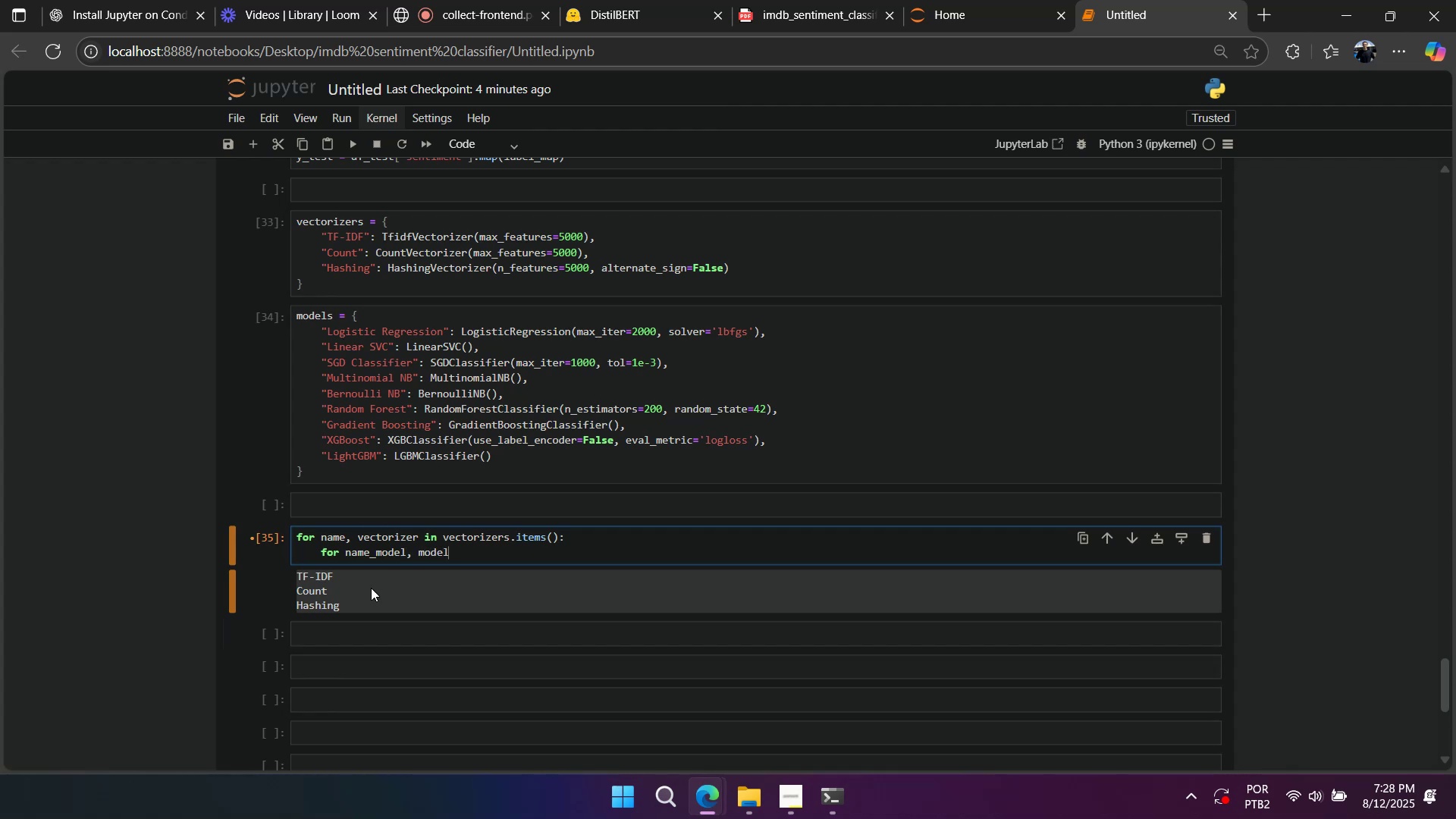 
left_click([343, 532])
 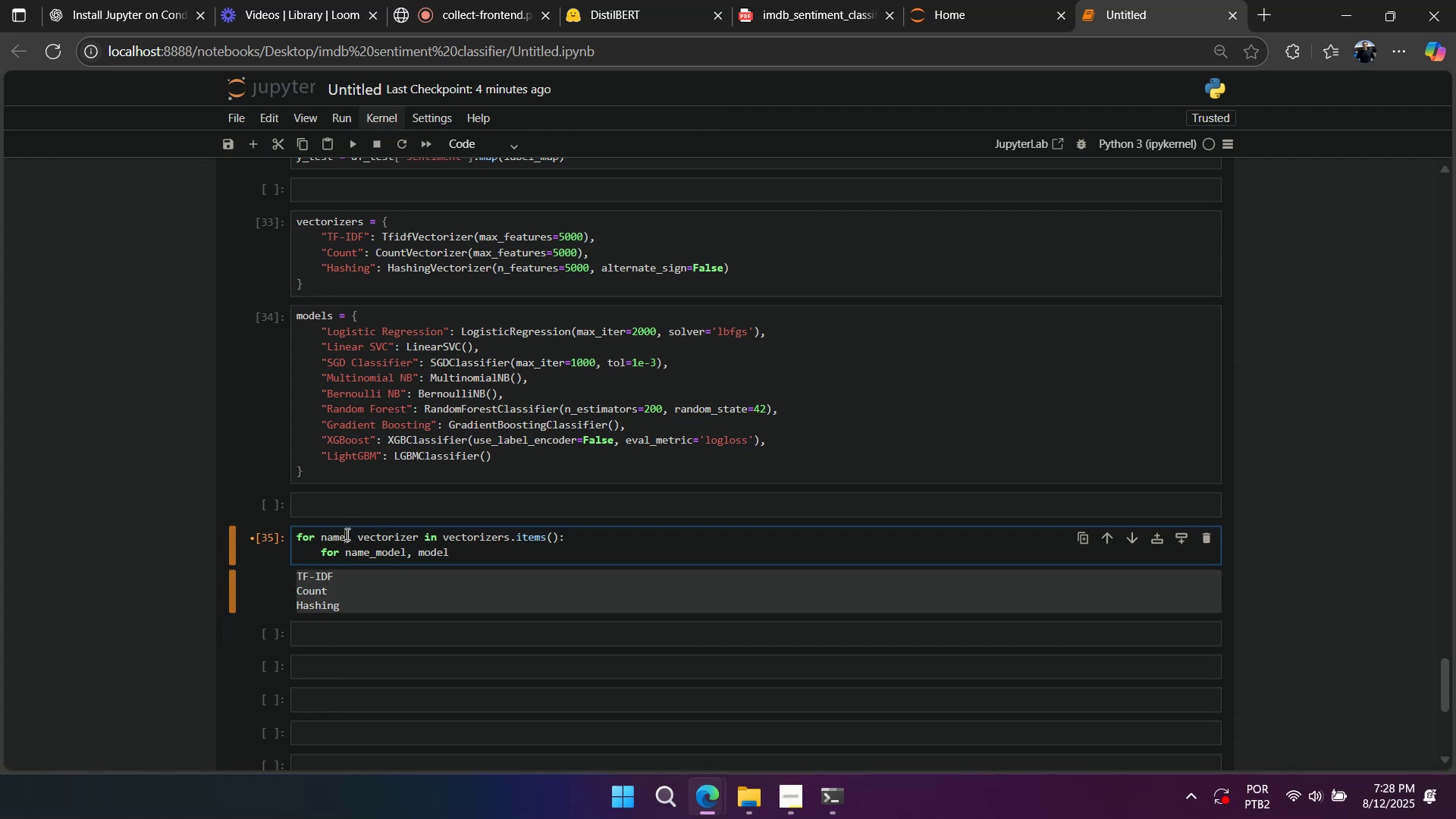 
type(_vectorizer)
 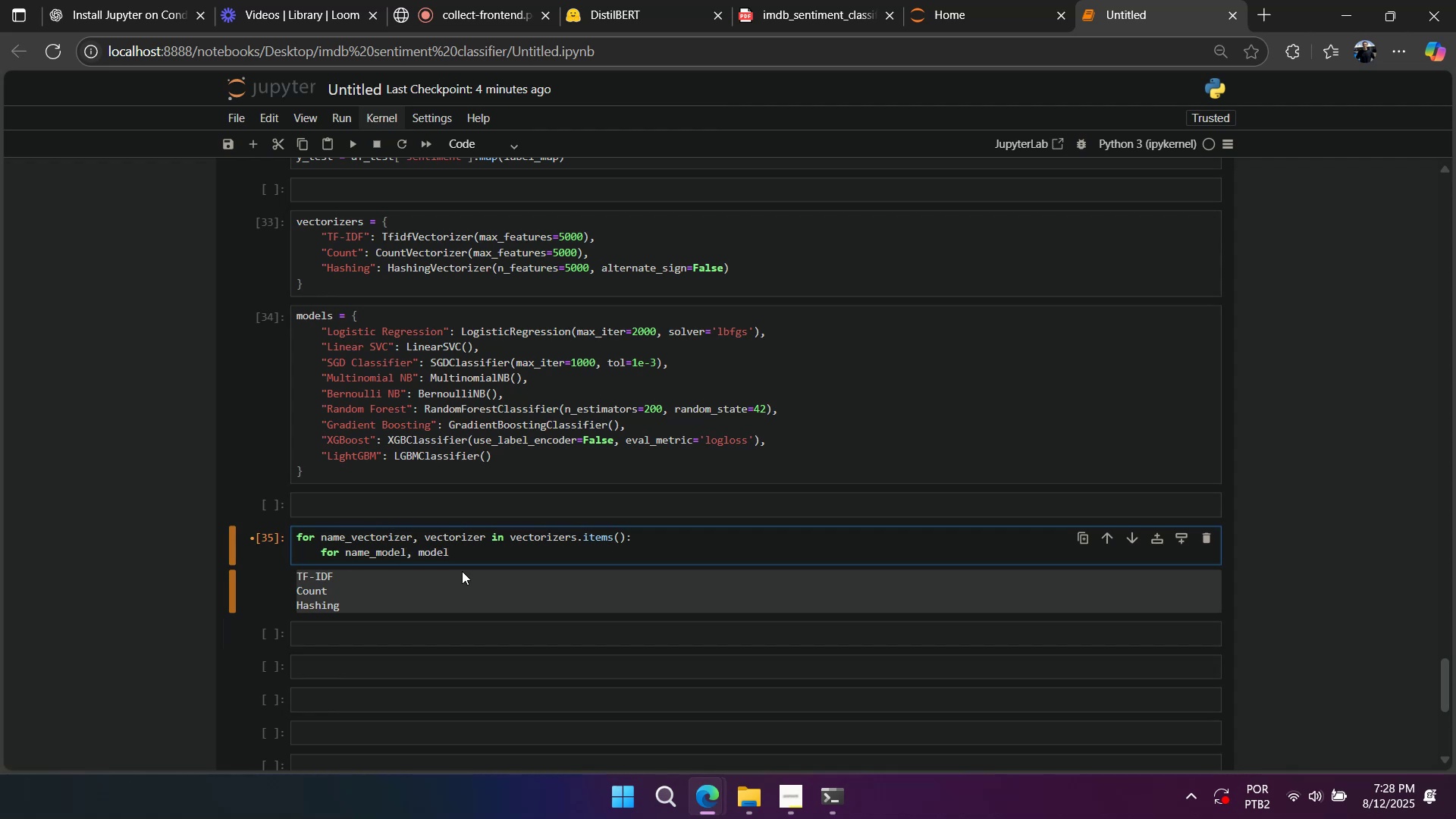 
double_click([464, 567])
 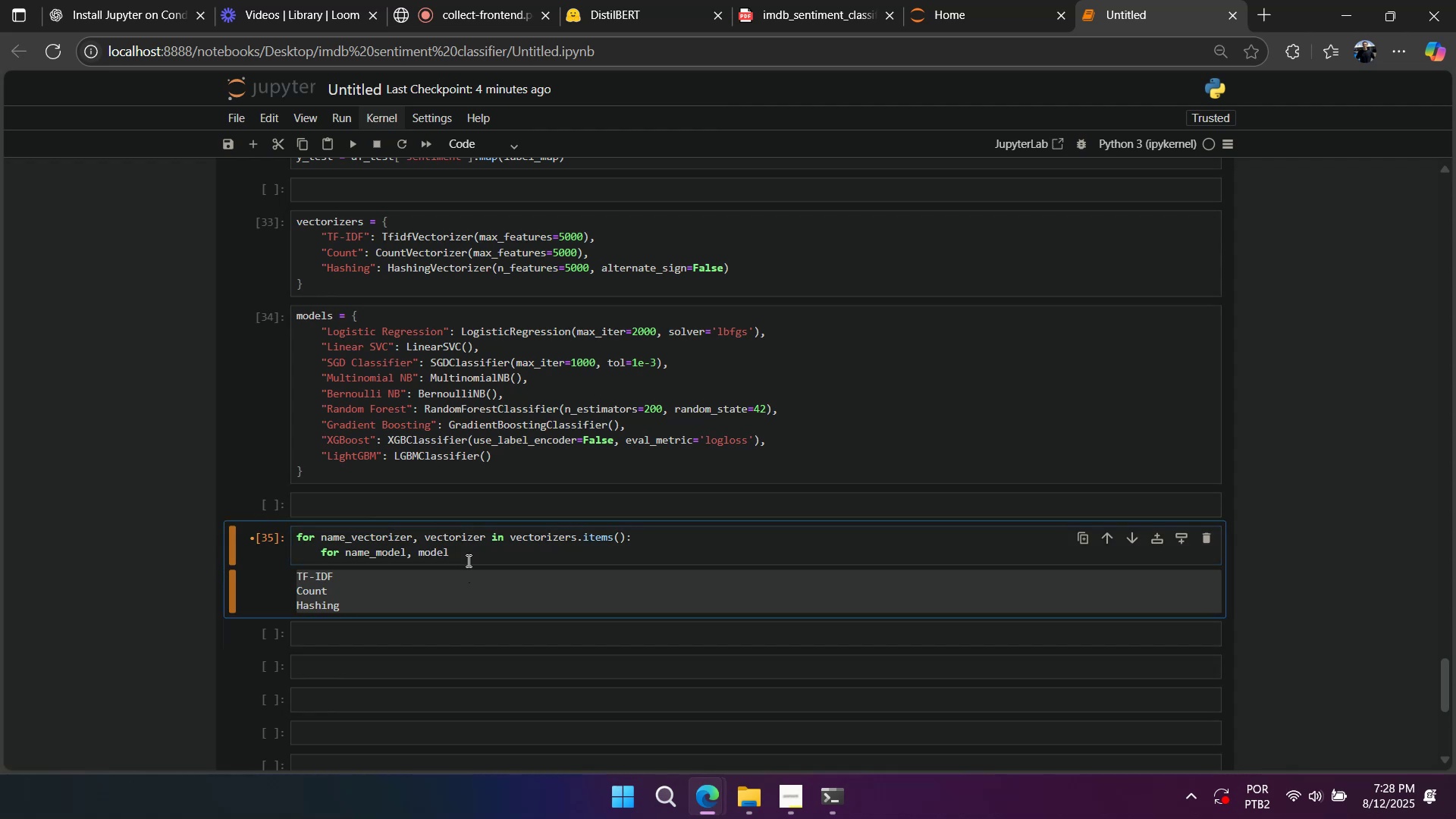 
triple_click([467, 560])
 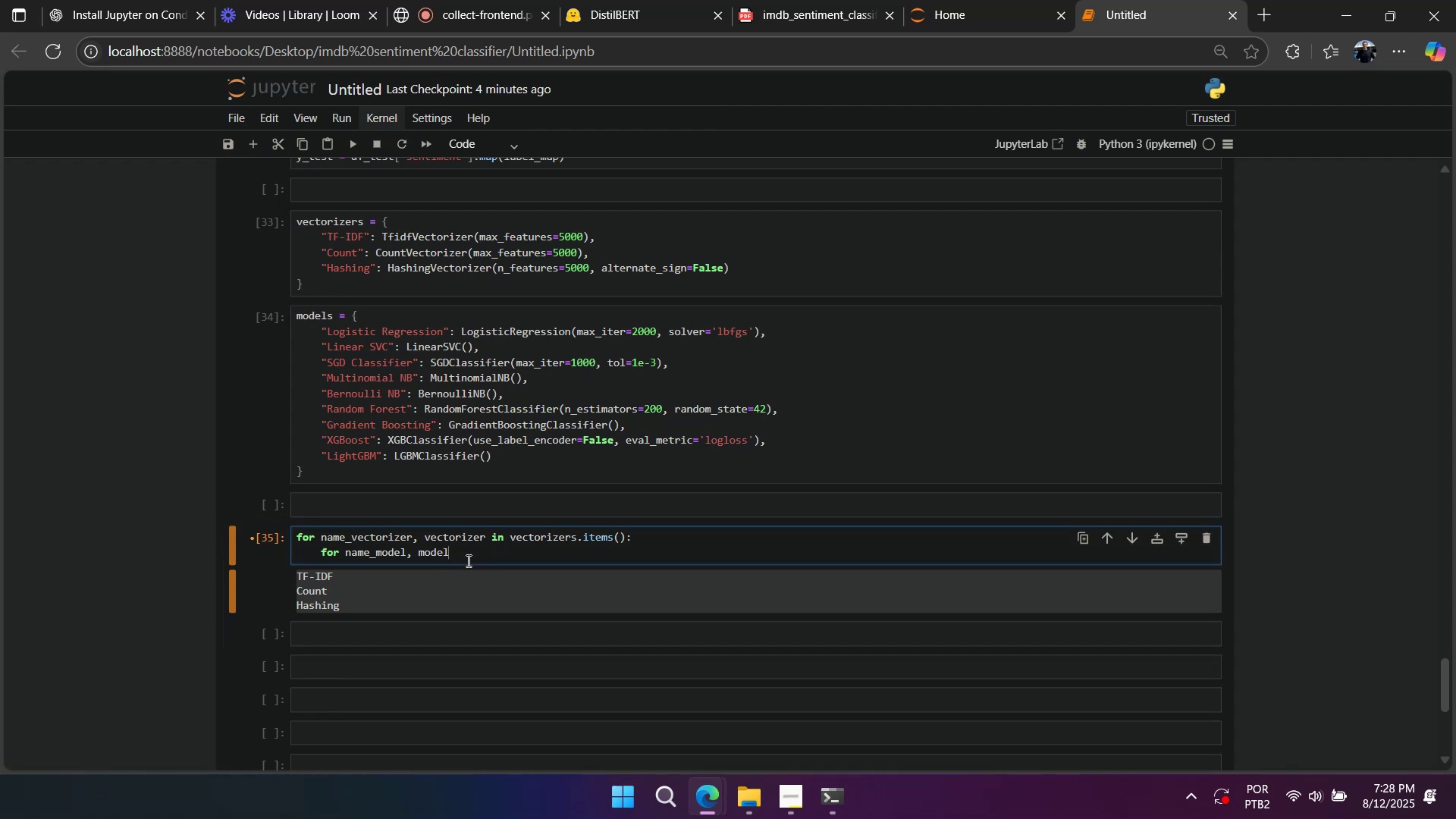 
type( in models.items()?)
 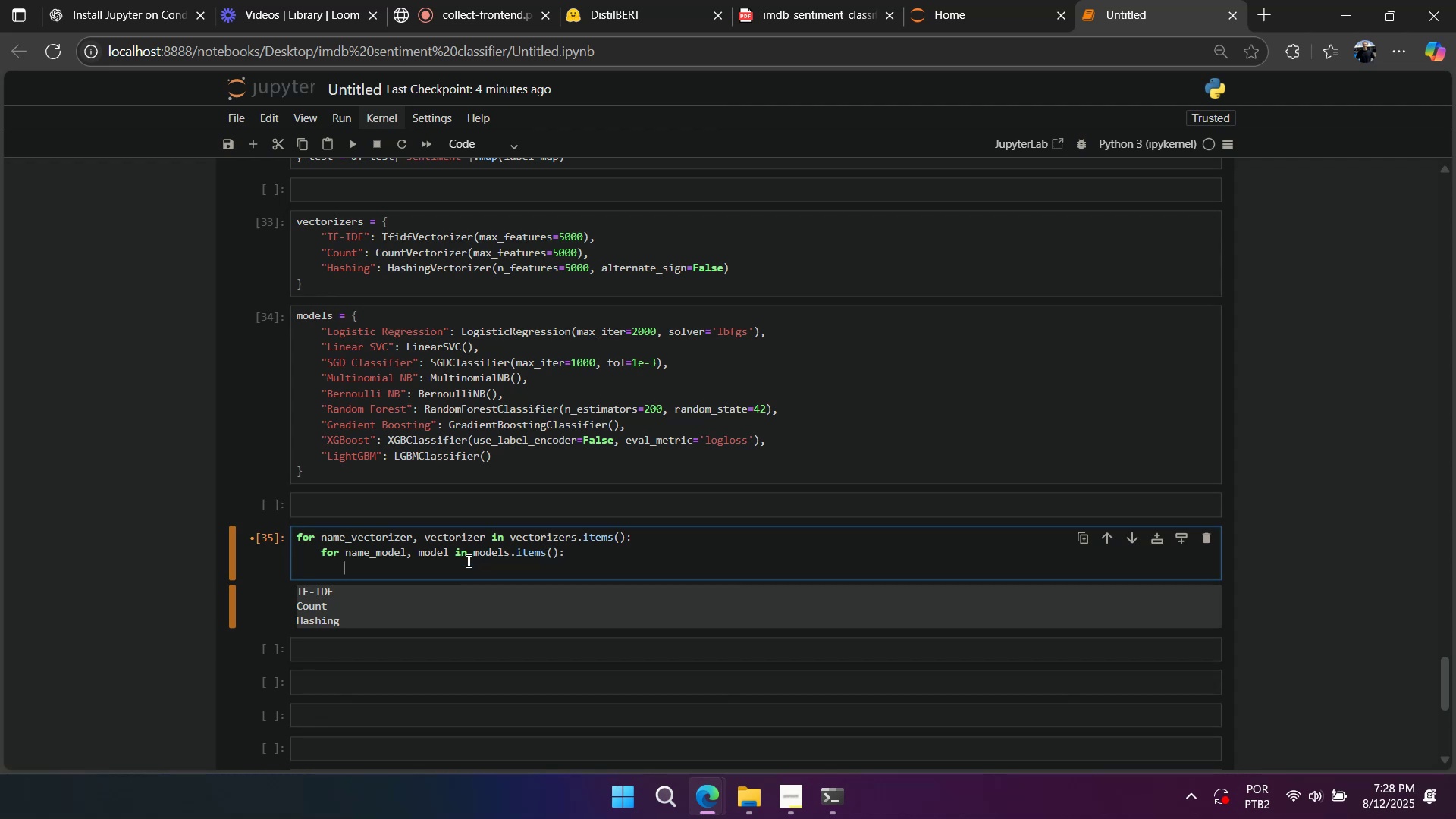 
 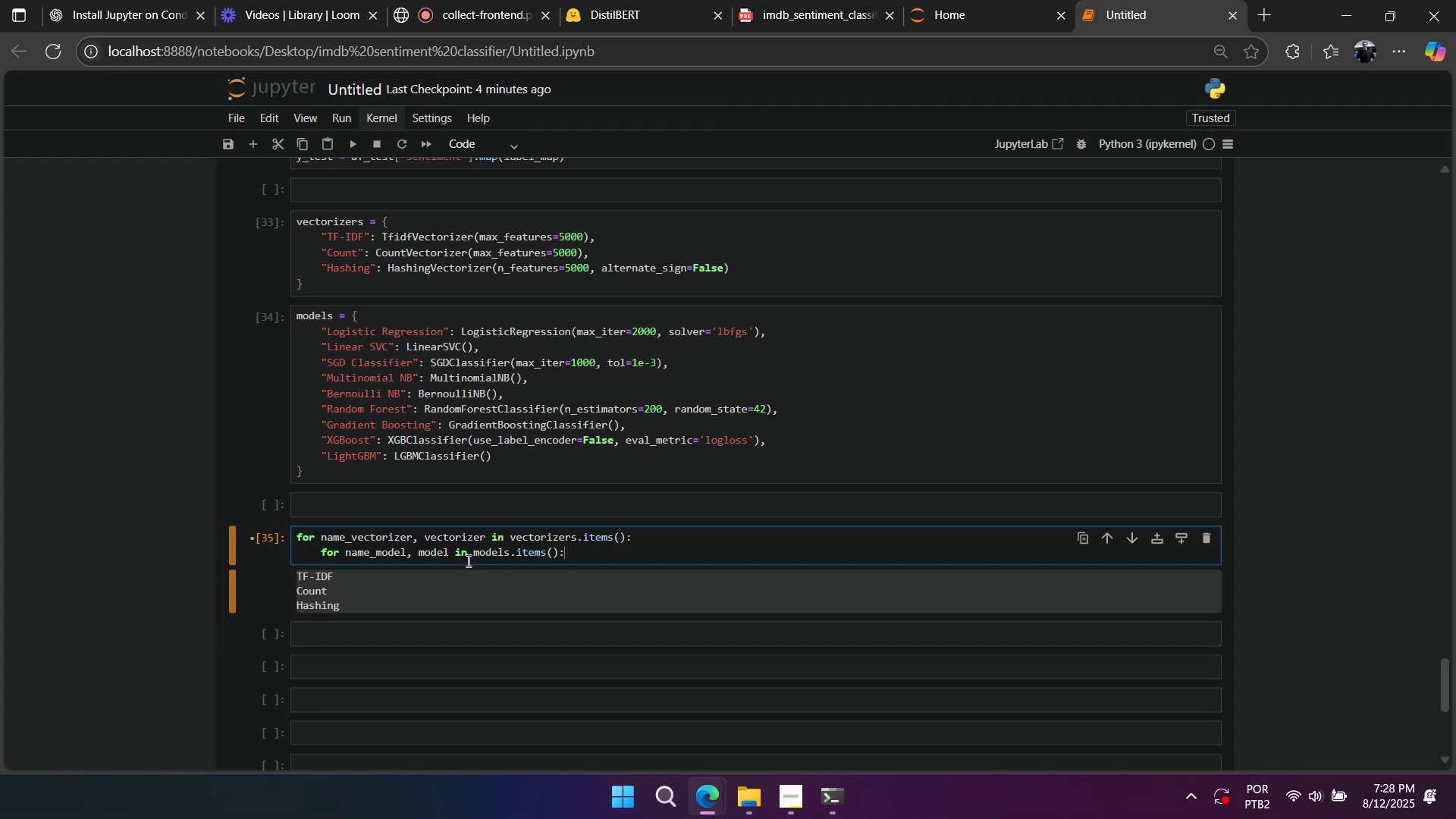 
key(Enter)
 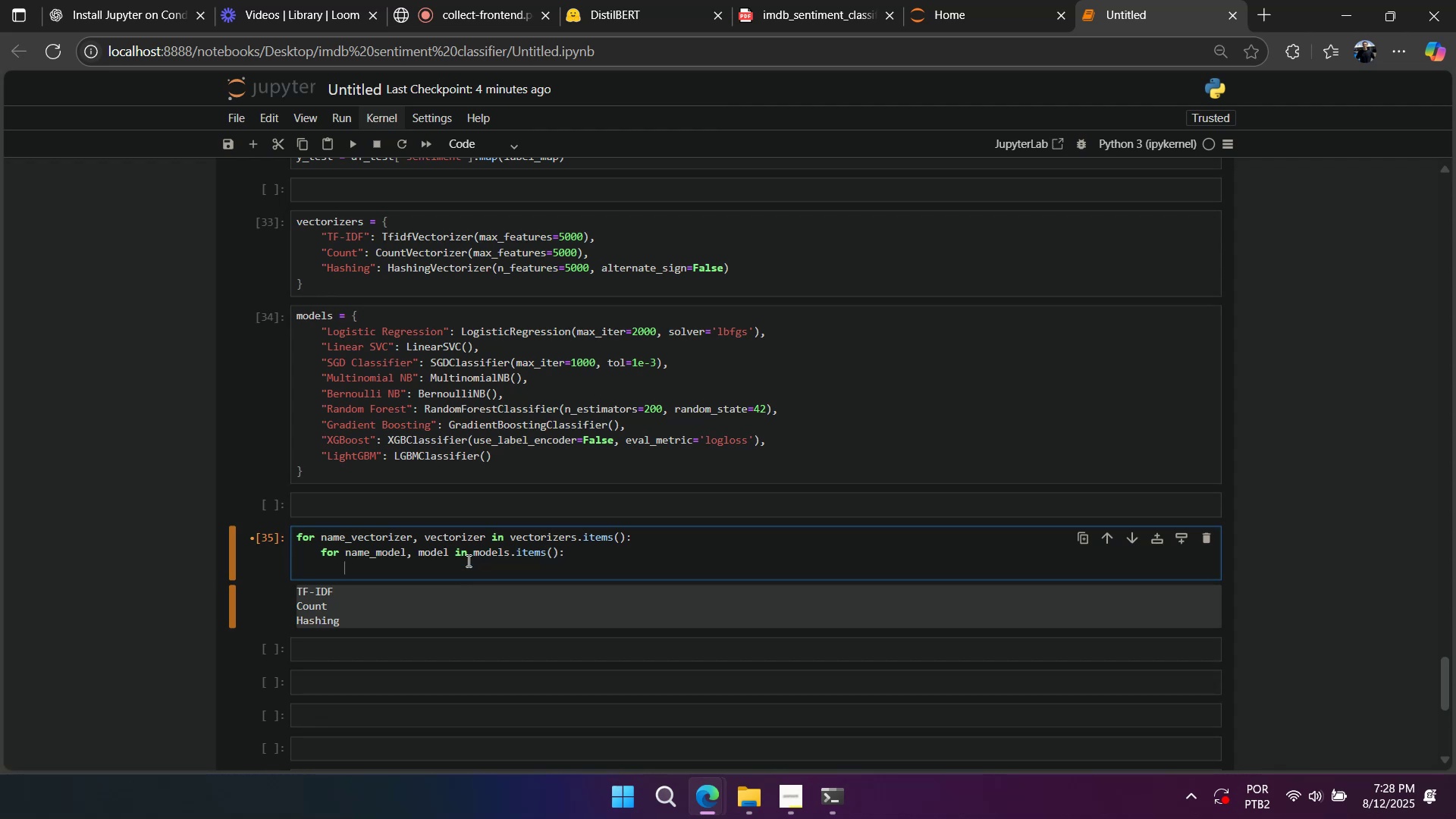 
type(print(name_model_)
key(Backspace)
type())
 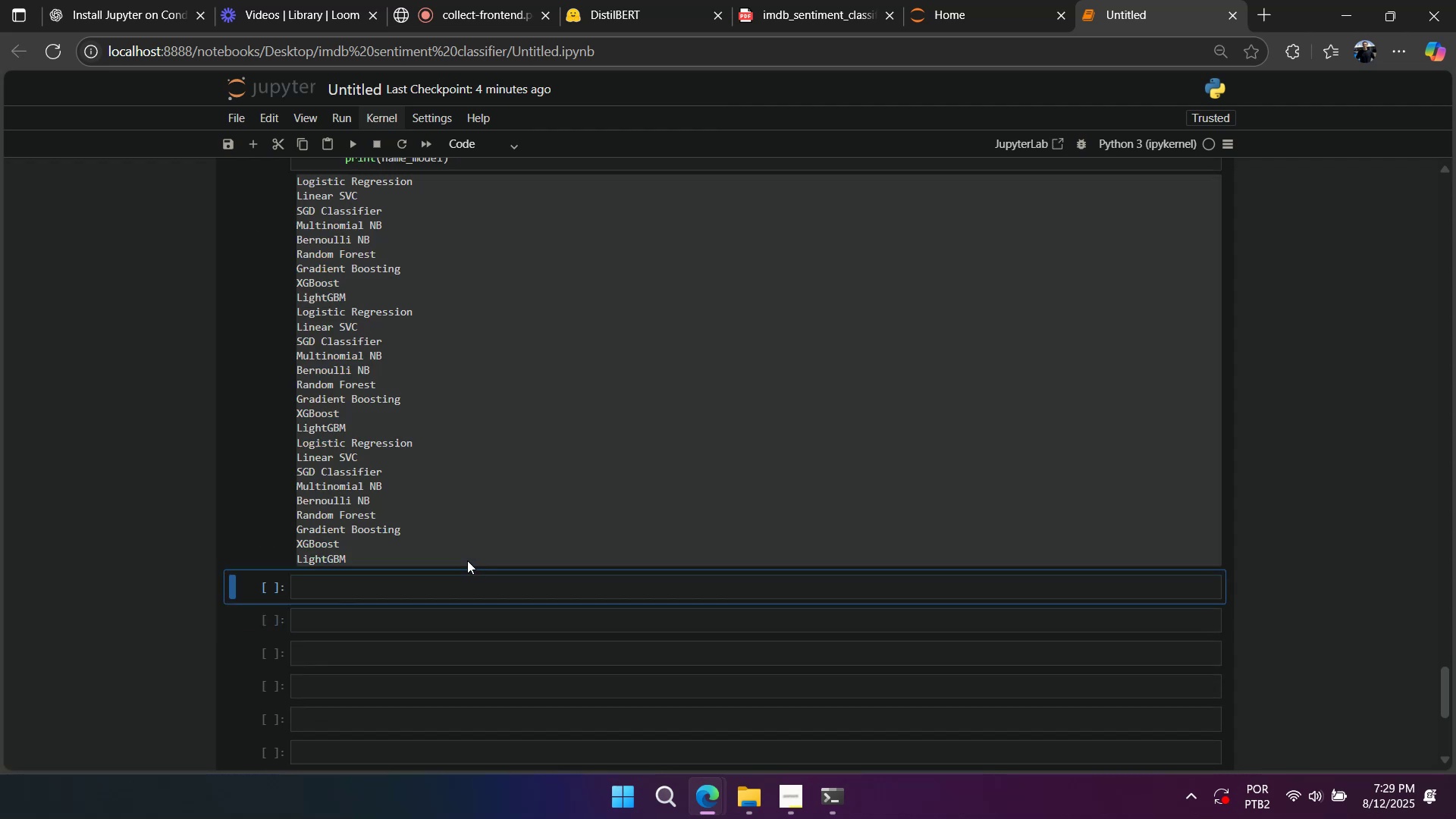 
key(Shift+Enter)
 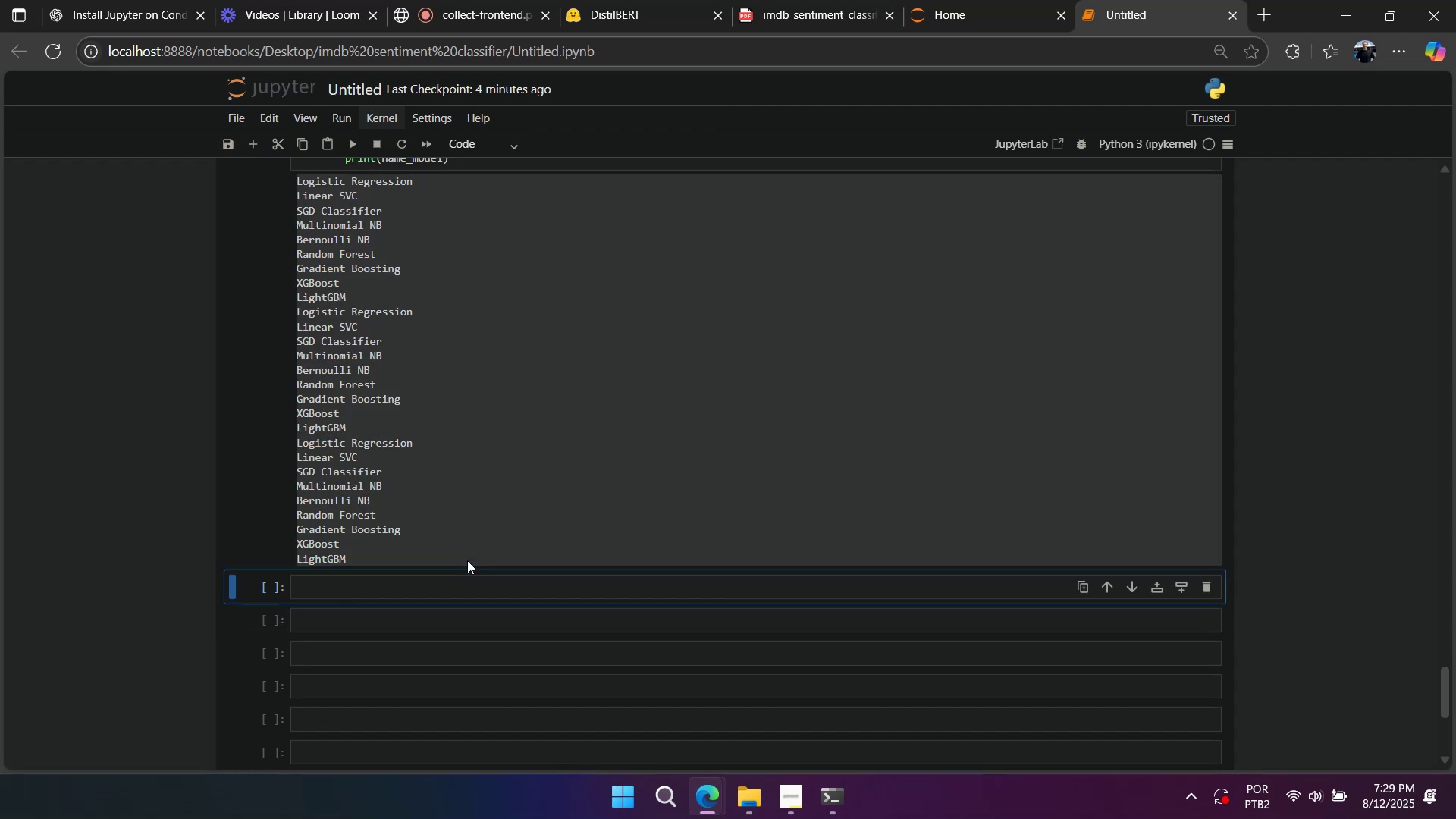 
scroll: coordinate [350, 566], scroll_direction: up, amount: 2.0
 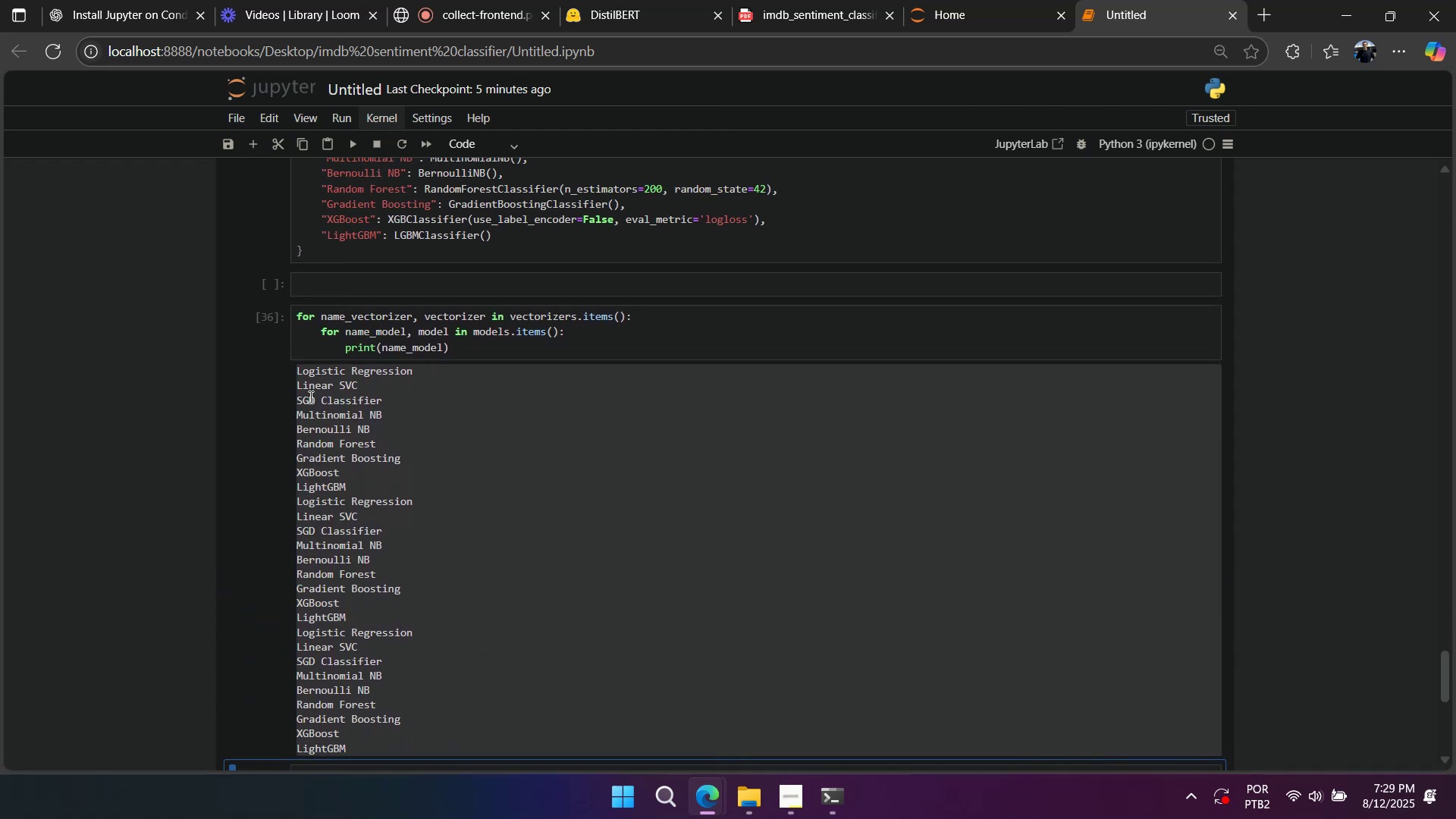 
scroll: coordinate [309, 397], scroll_direction: down, amount: 1.0
 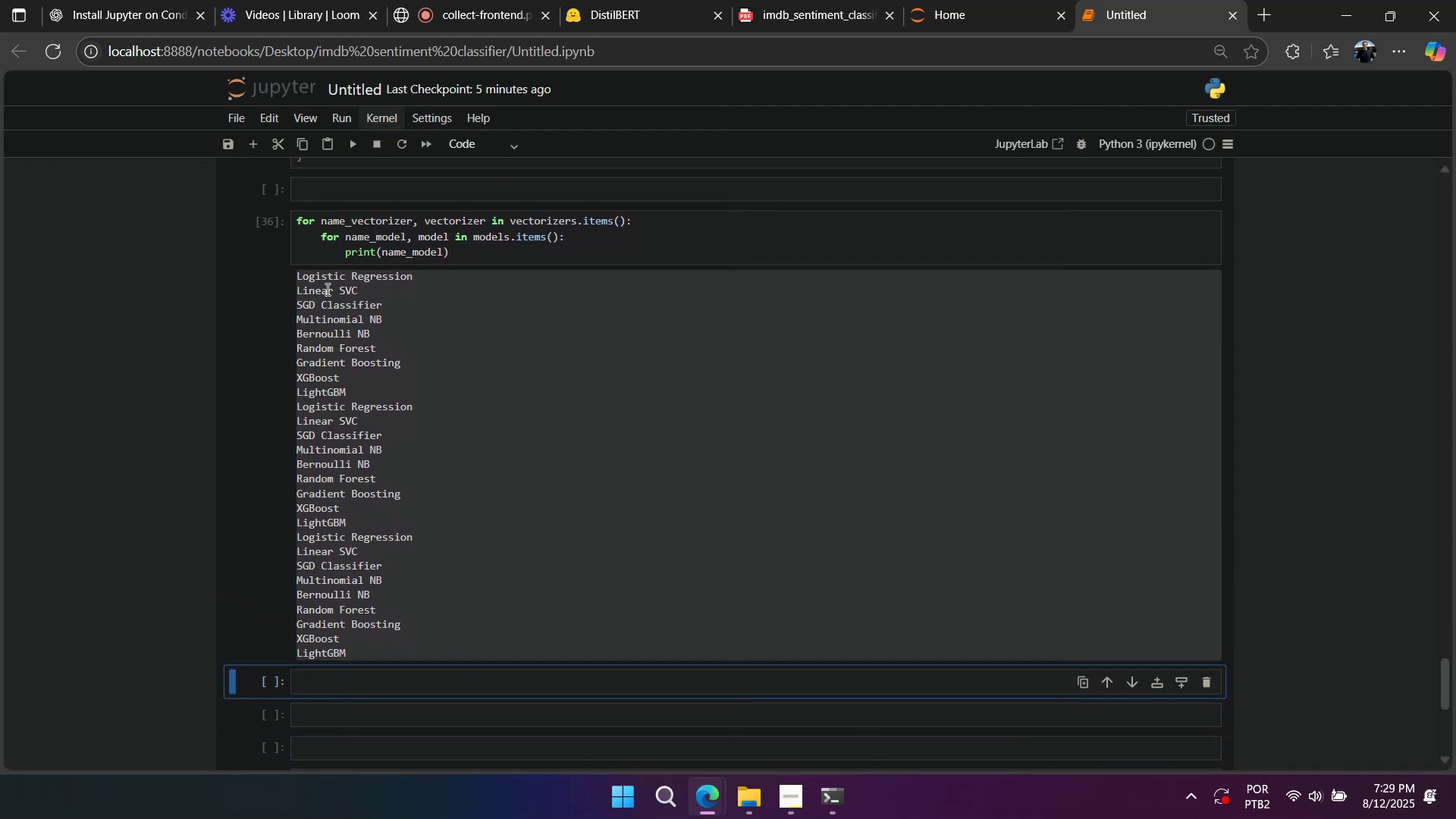 
left_click_drag(start_coordinate=[326, 276], to_coordinate=[307, 441])
 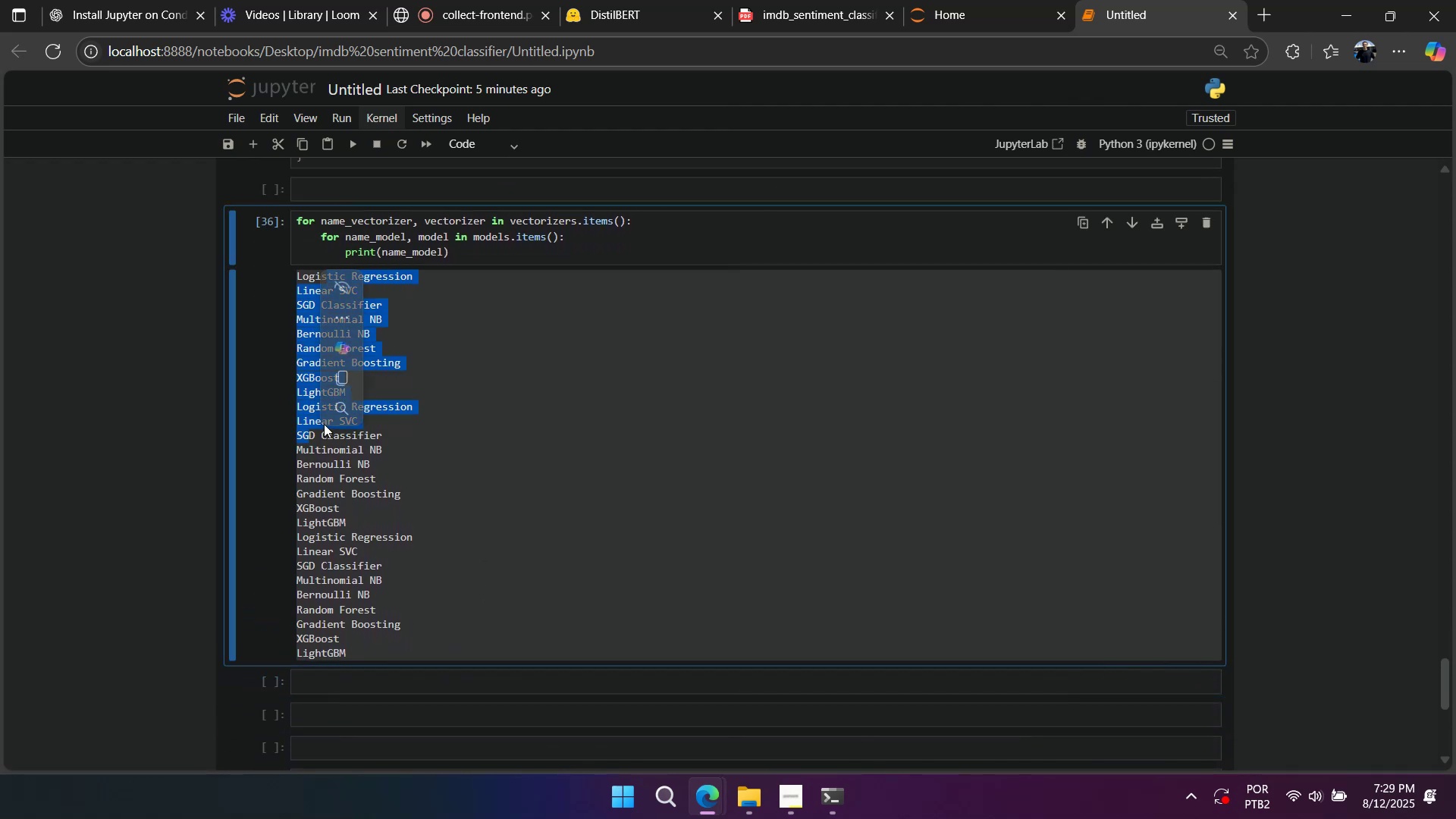 
scroll: coordinate [366, 432], scroll_direction: up, amount: 3.0
 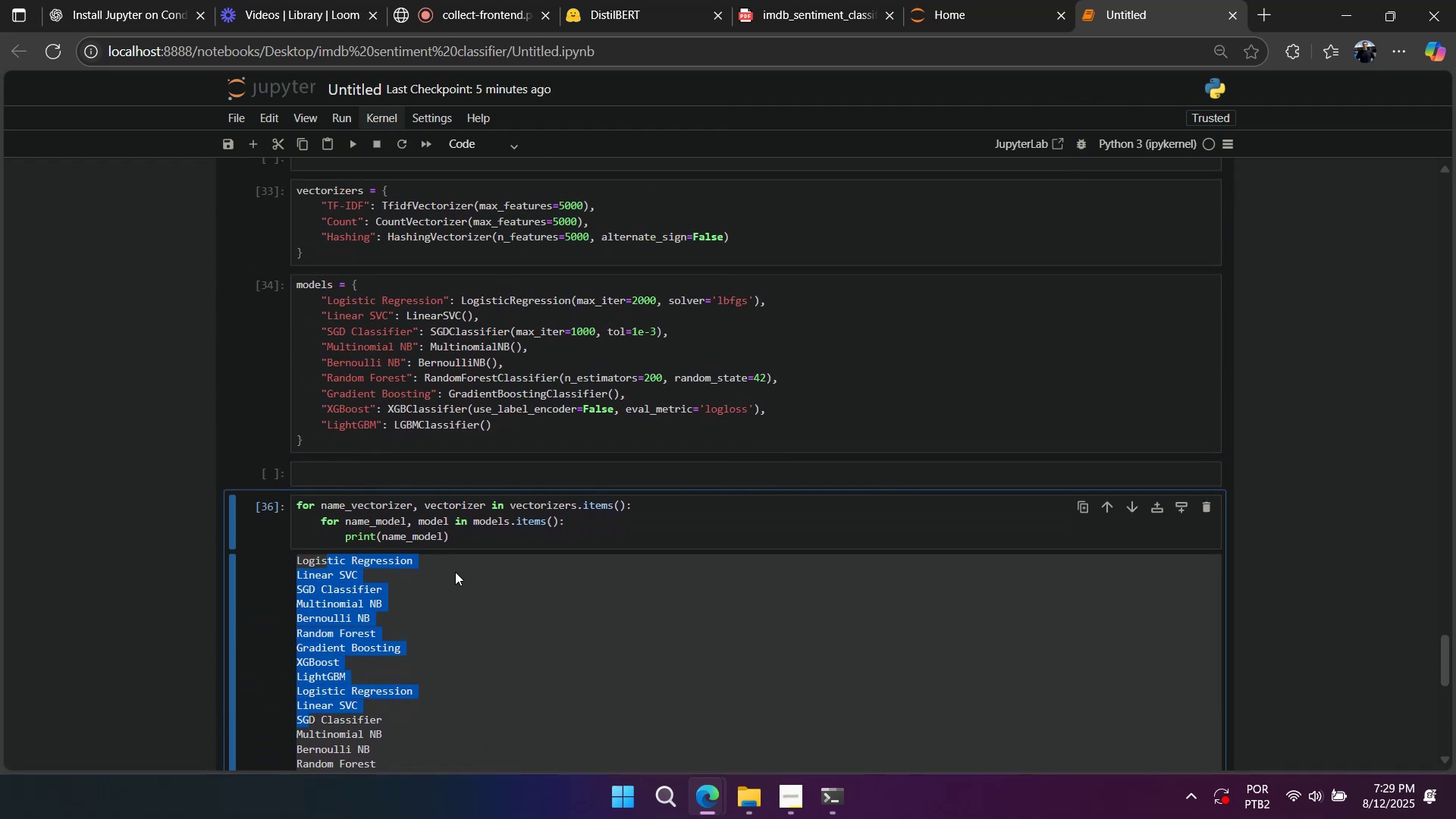 
left_click([460, 583])
 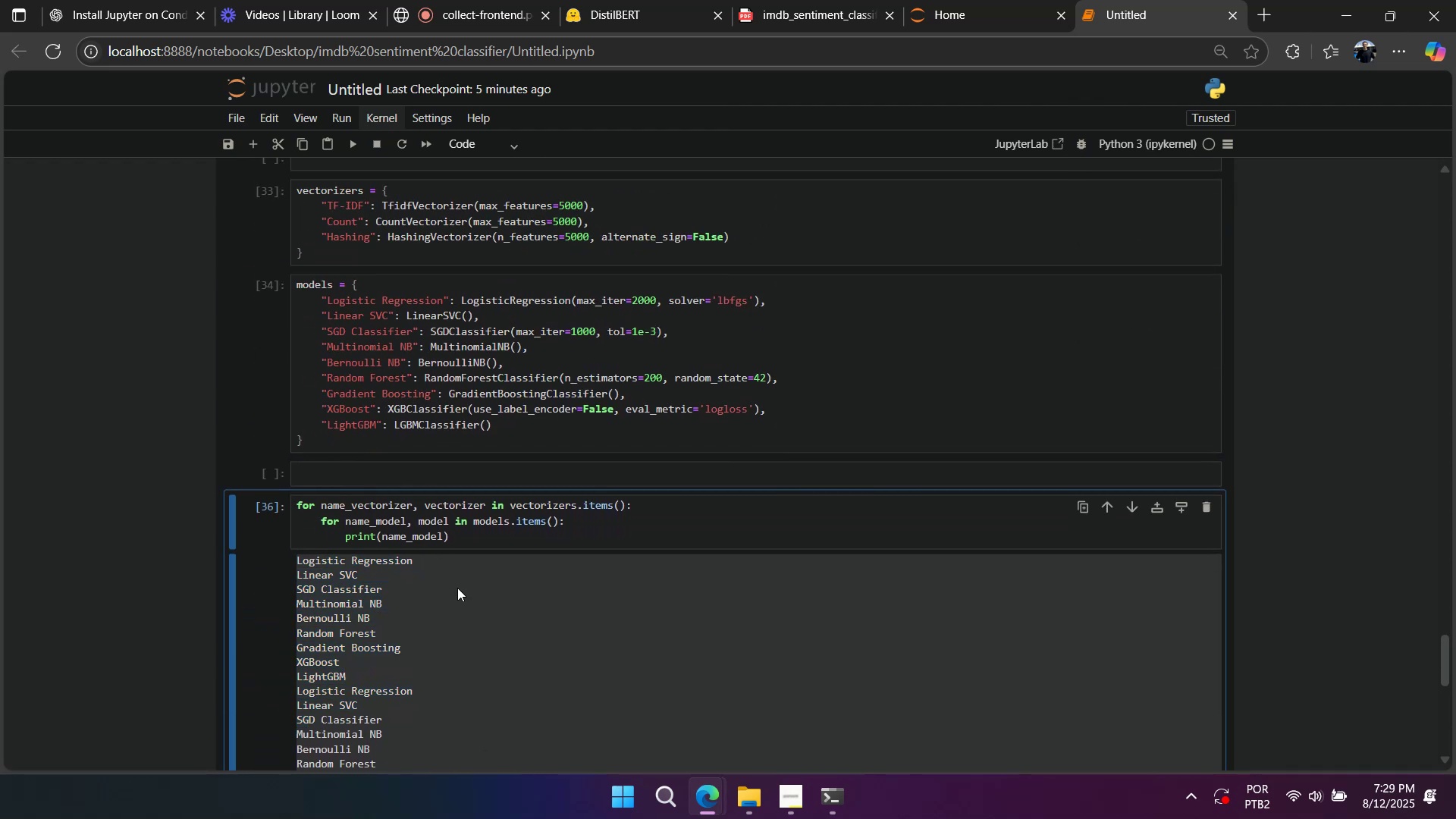 
scroll: coordinate [457, 588], scroll_direction: up, amount: 2.0
 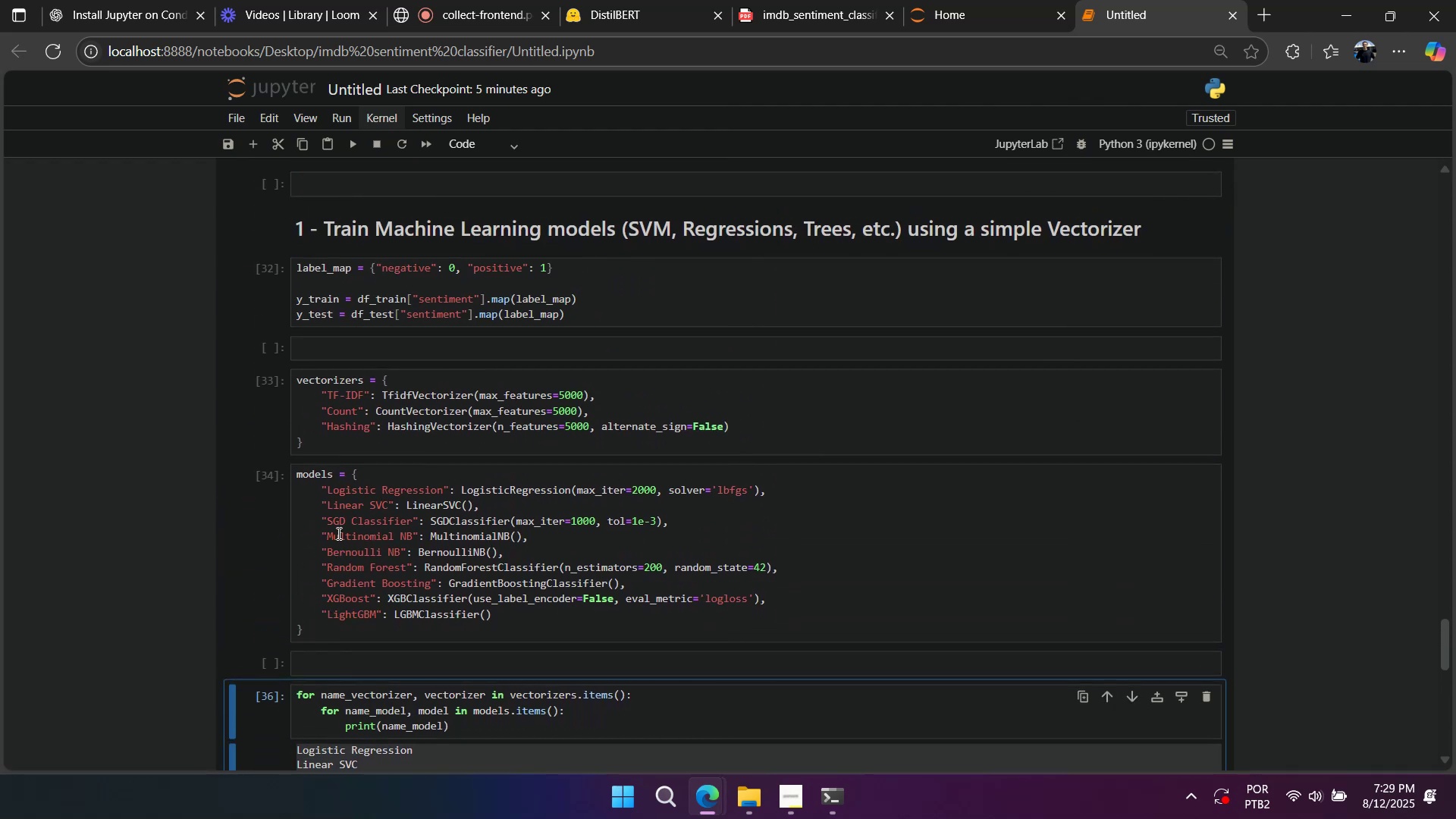 
scroll: coordinate [555, 629], scroll_direction: down, amount: 4.0
 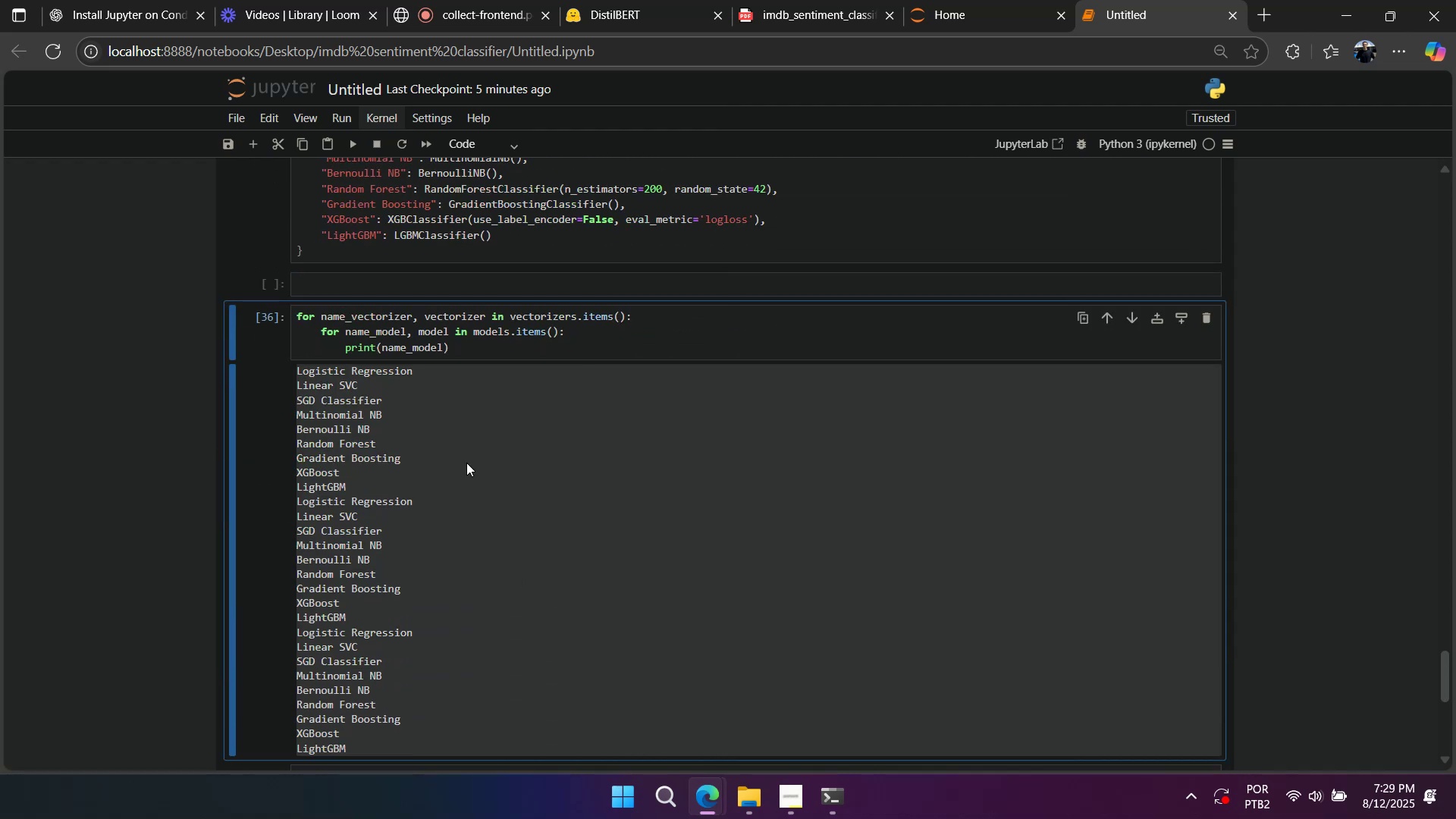 
double_click([457, 366])
 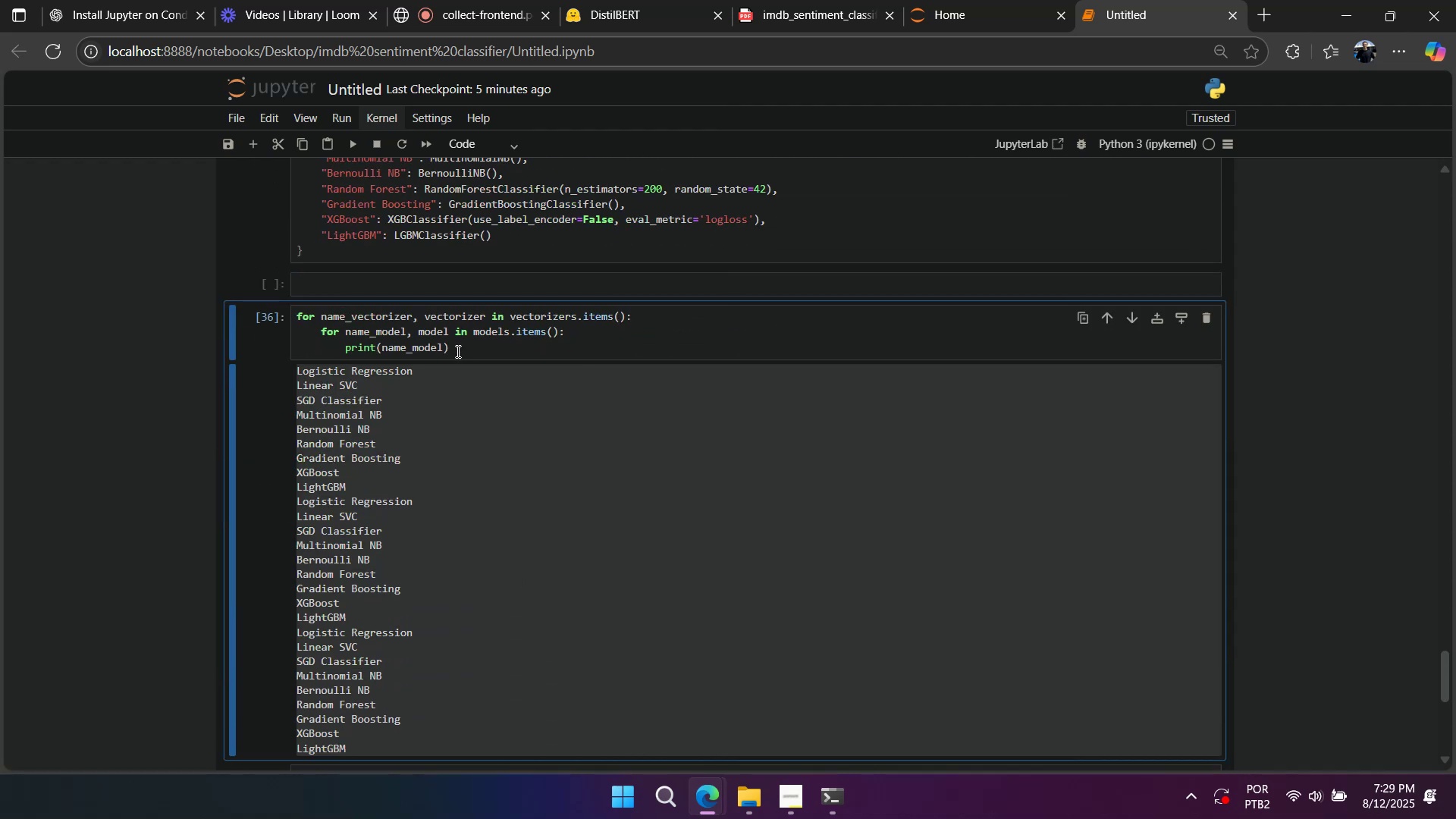 
left_click_drag(start_coordinate=[457, 347], to_coordinate=[344, 354])
 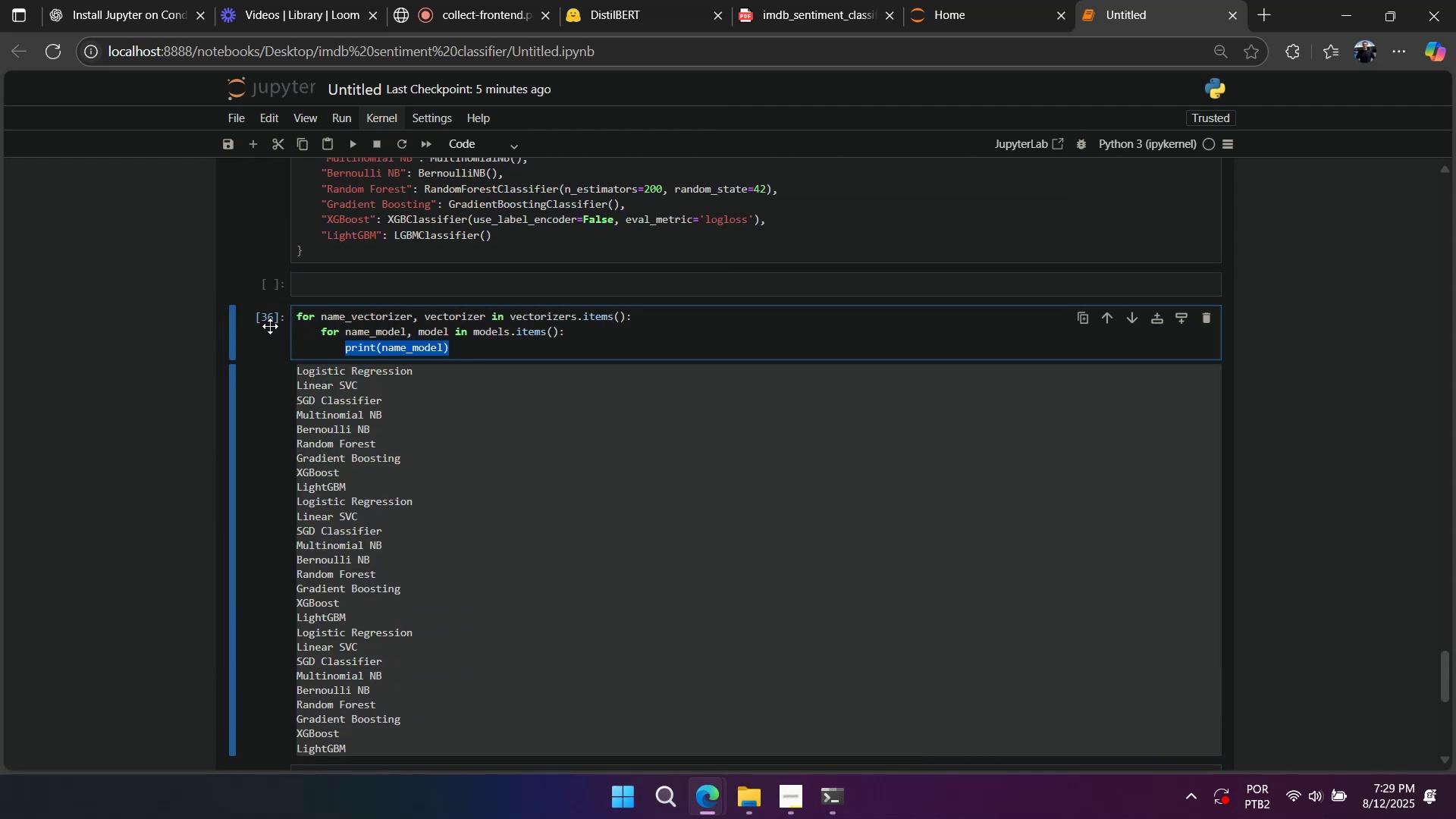 
key(A)
 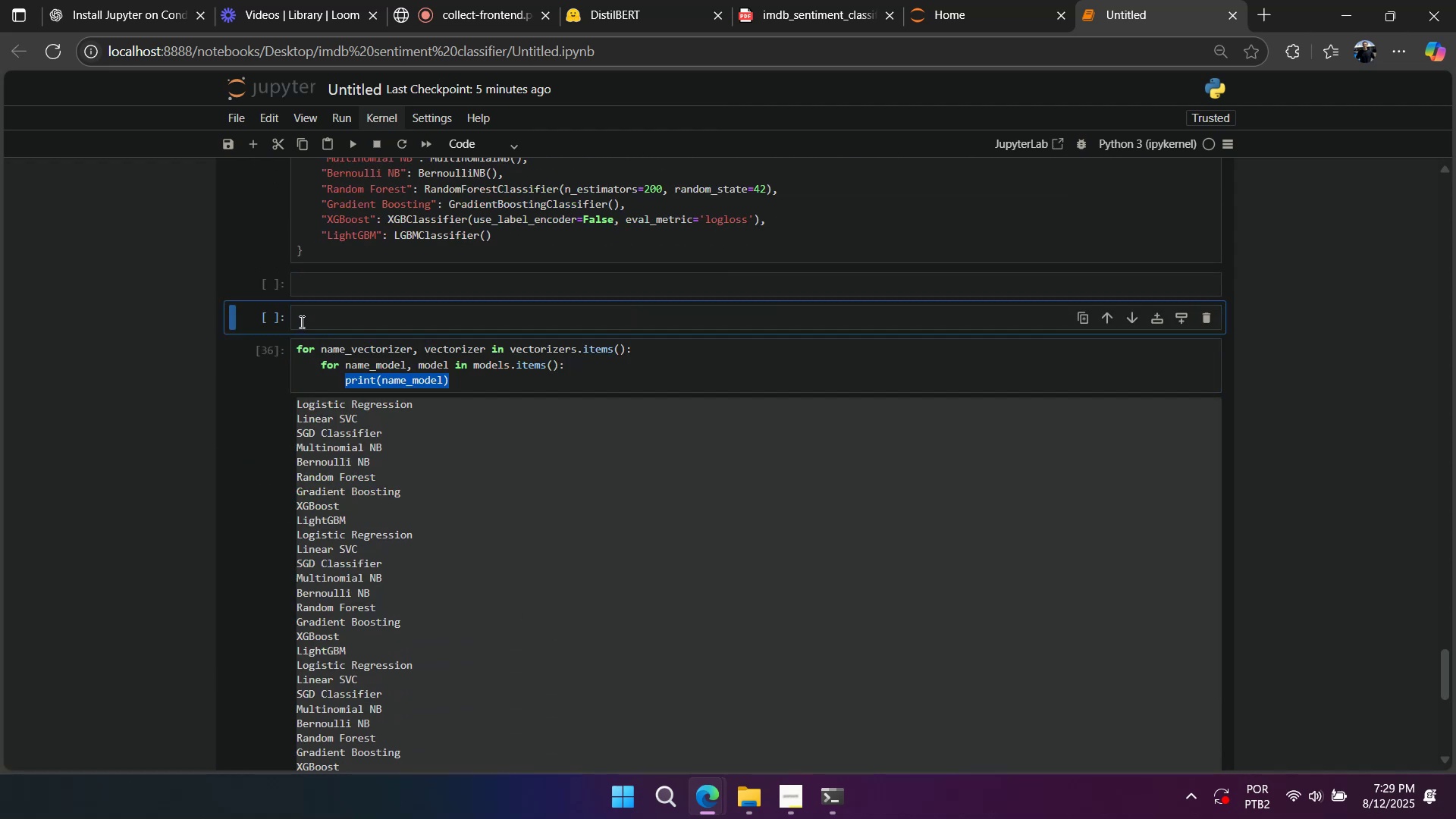 
left_click([309, 318])
 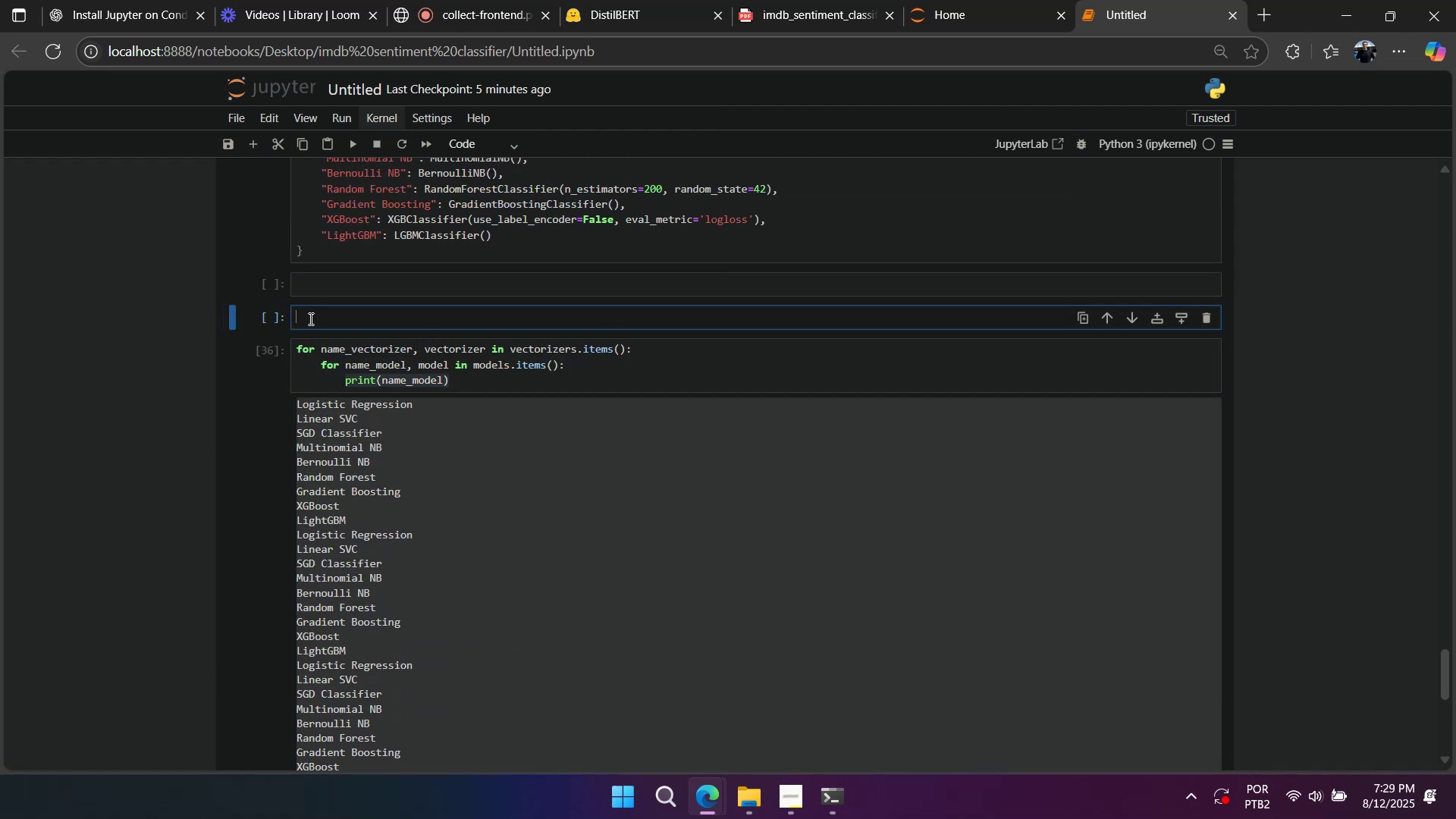 
key(Numpad2)
 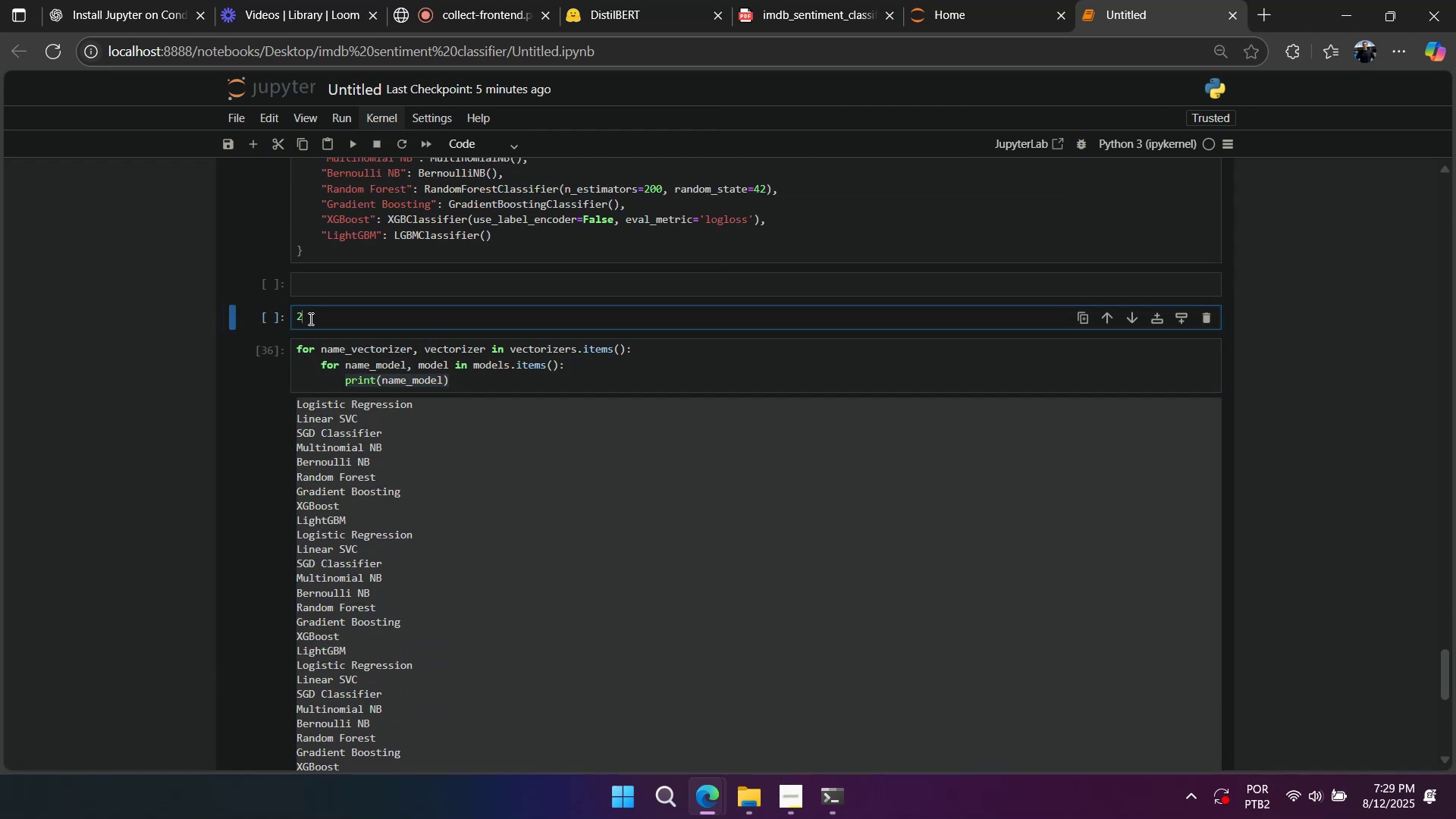 
key(Numpad7)
 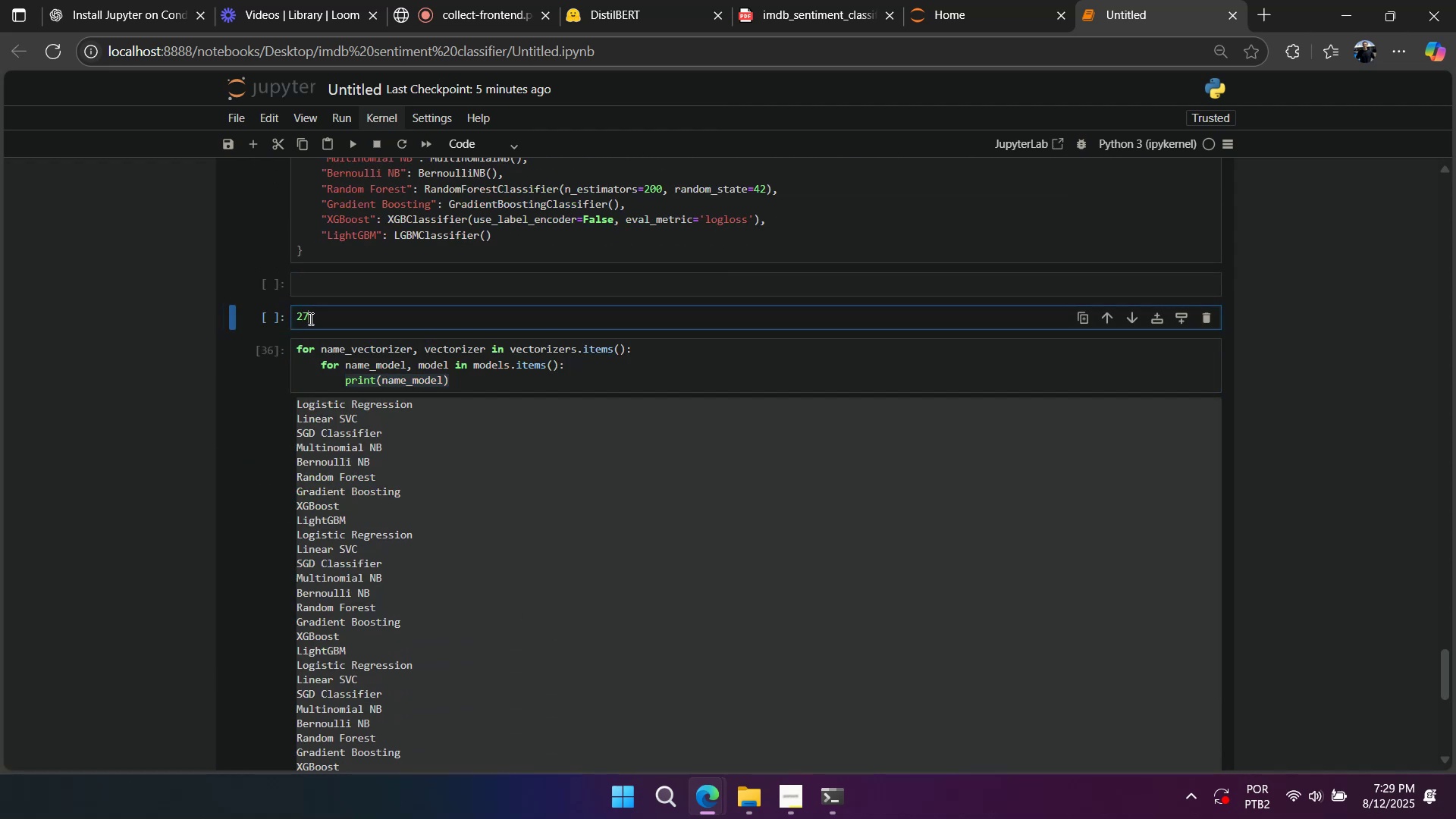 
key(NumpadMultiply)
 